 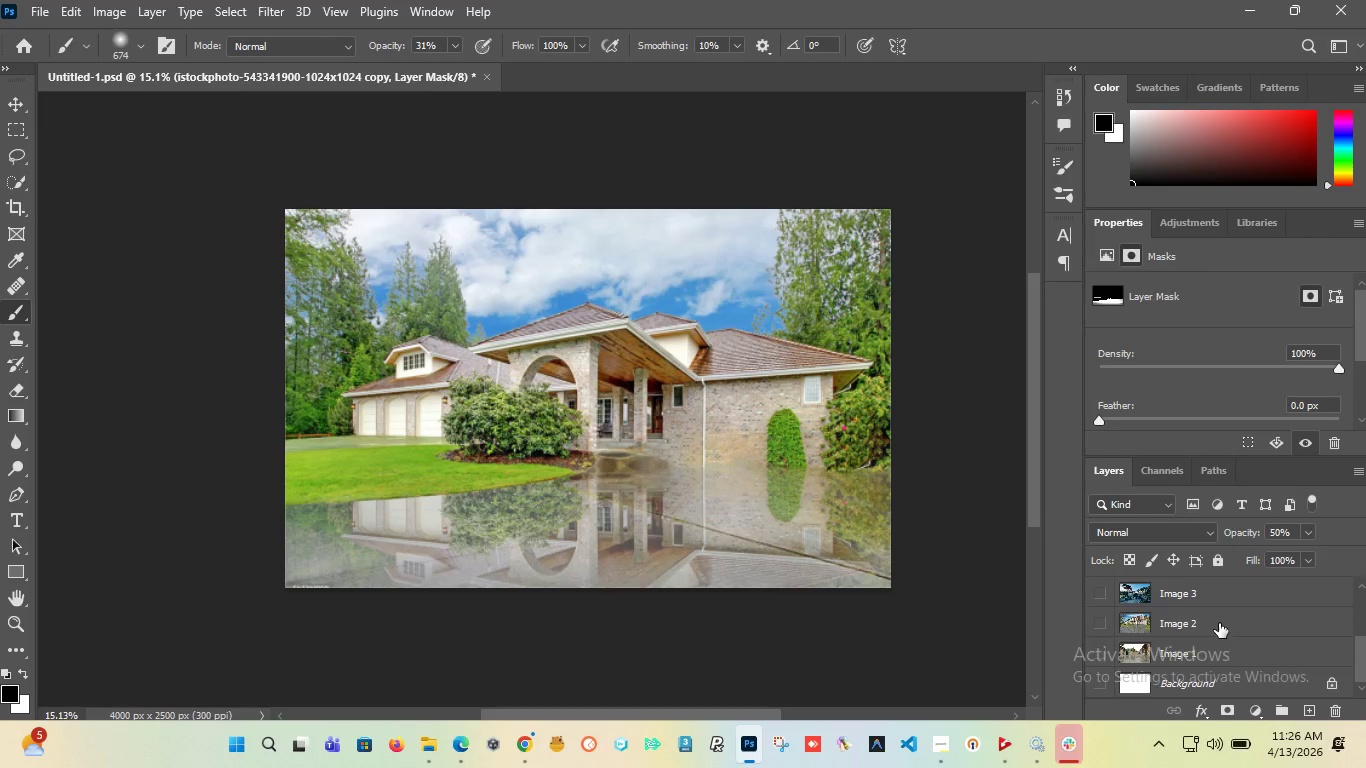 
scroll: coordinate [1213, 634], scroll_direction: up, amount: 3.0
 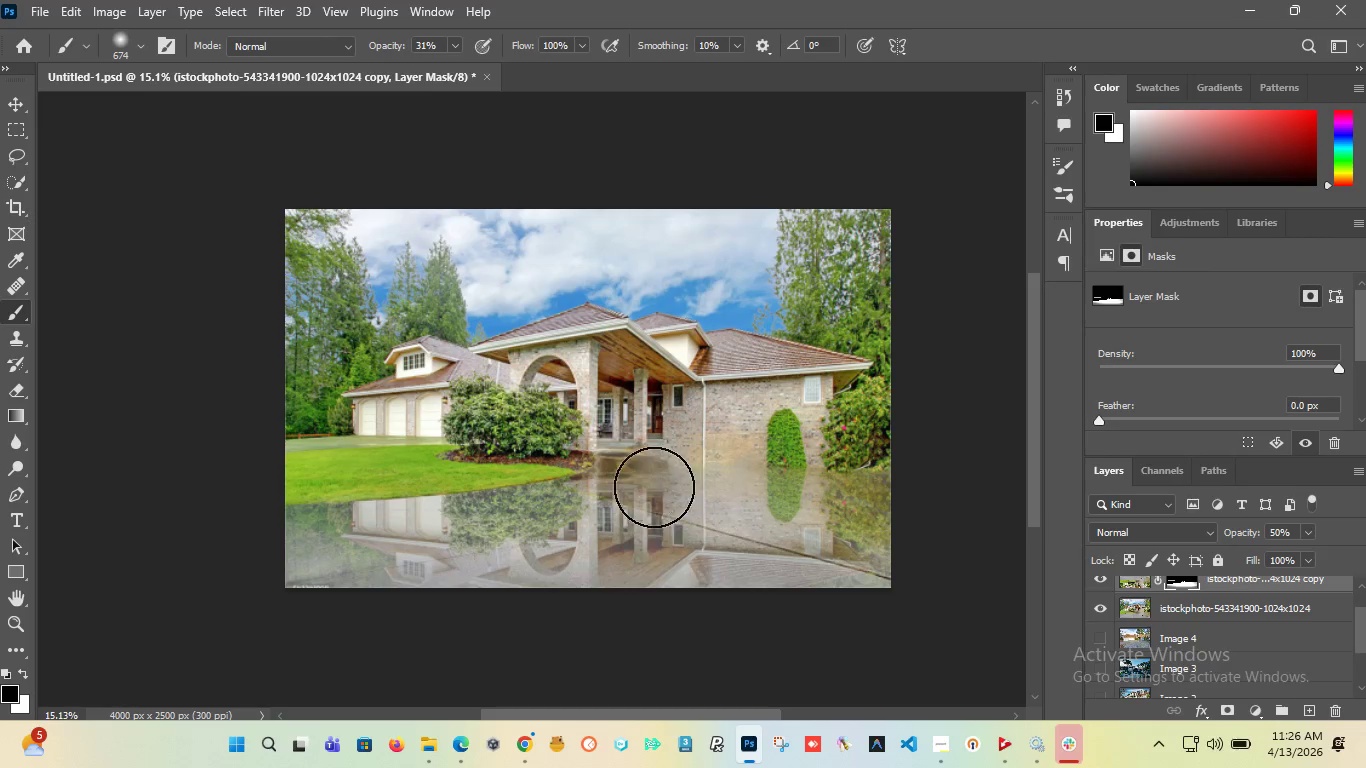 
hold_key(key=AltLeft, duration=1.52)
 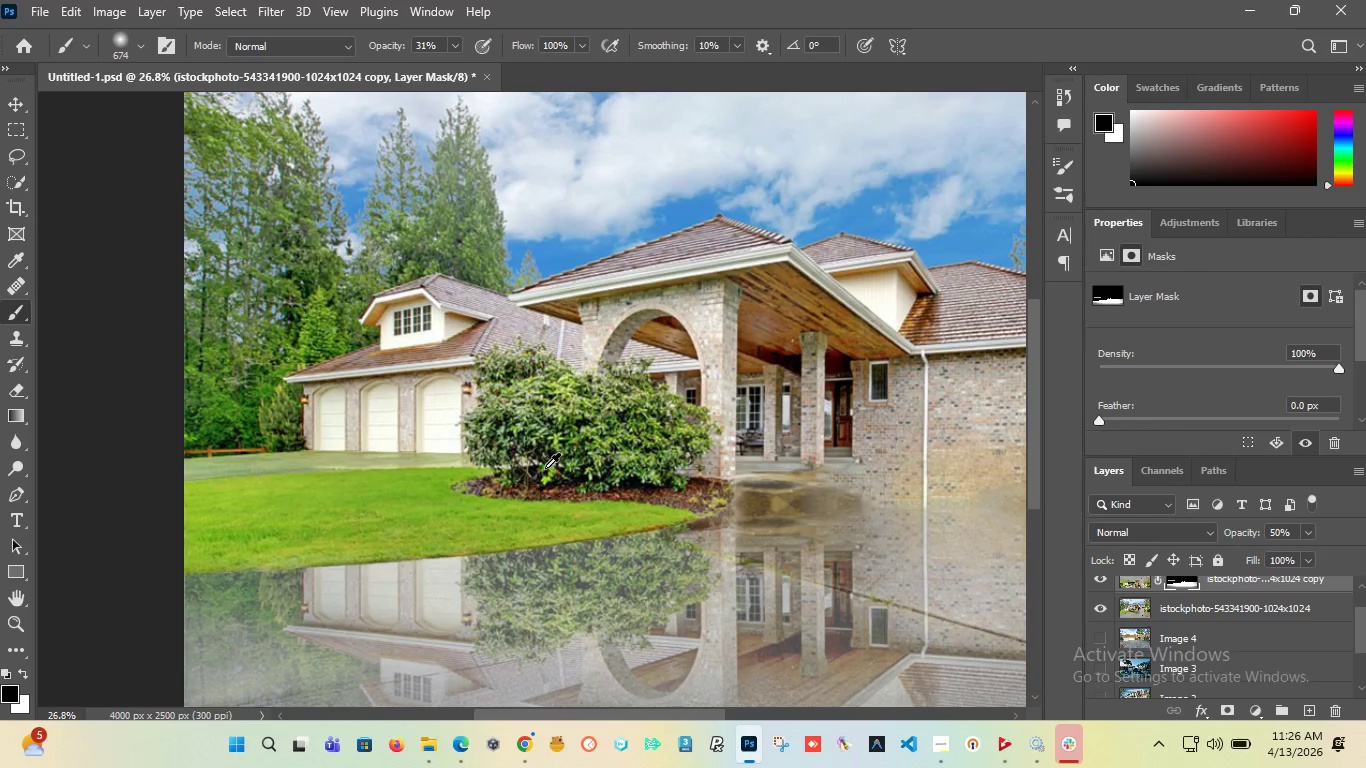 
hold_key(key=AltLeft, duration=0.78)
 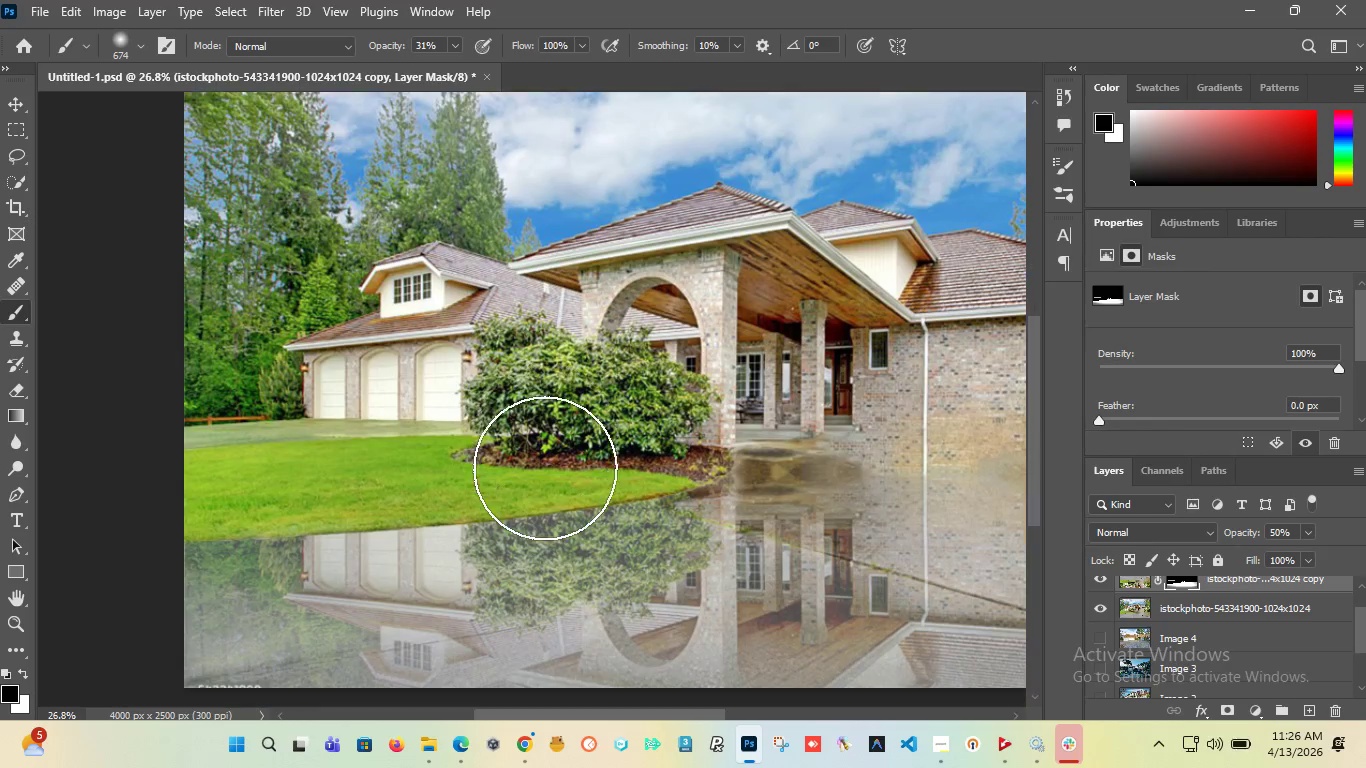 
scroll: coordinate [557, 432], scroll_direction: up, amount: 6.0
 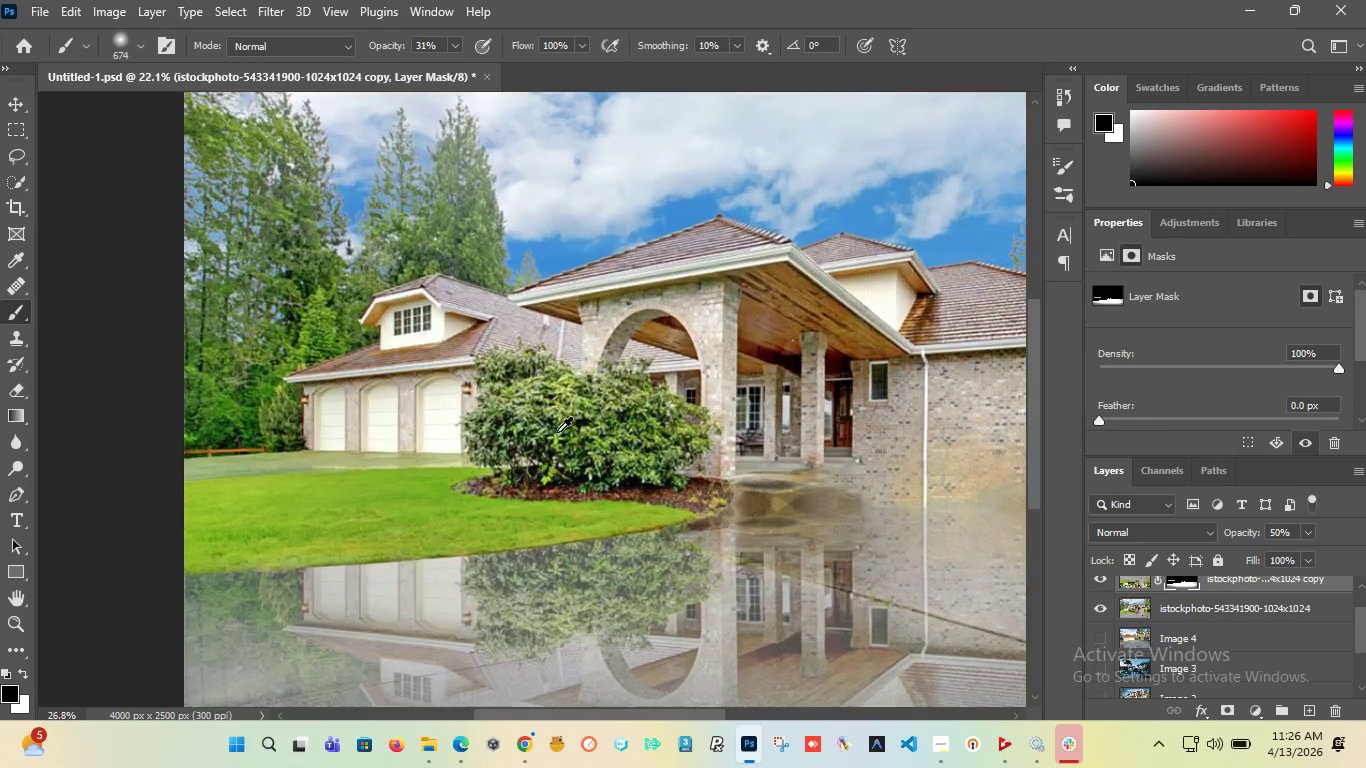 
hold_key(key=AltLeft, duration=1.52)
scroll: coordinate [593, 475], scroll_direction: up, amount: 3.0
 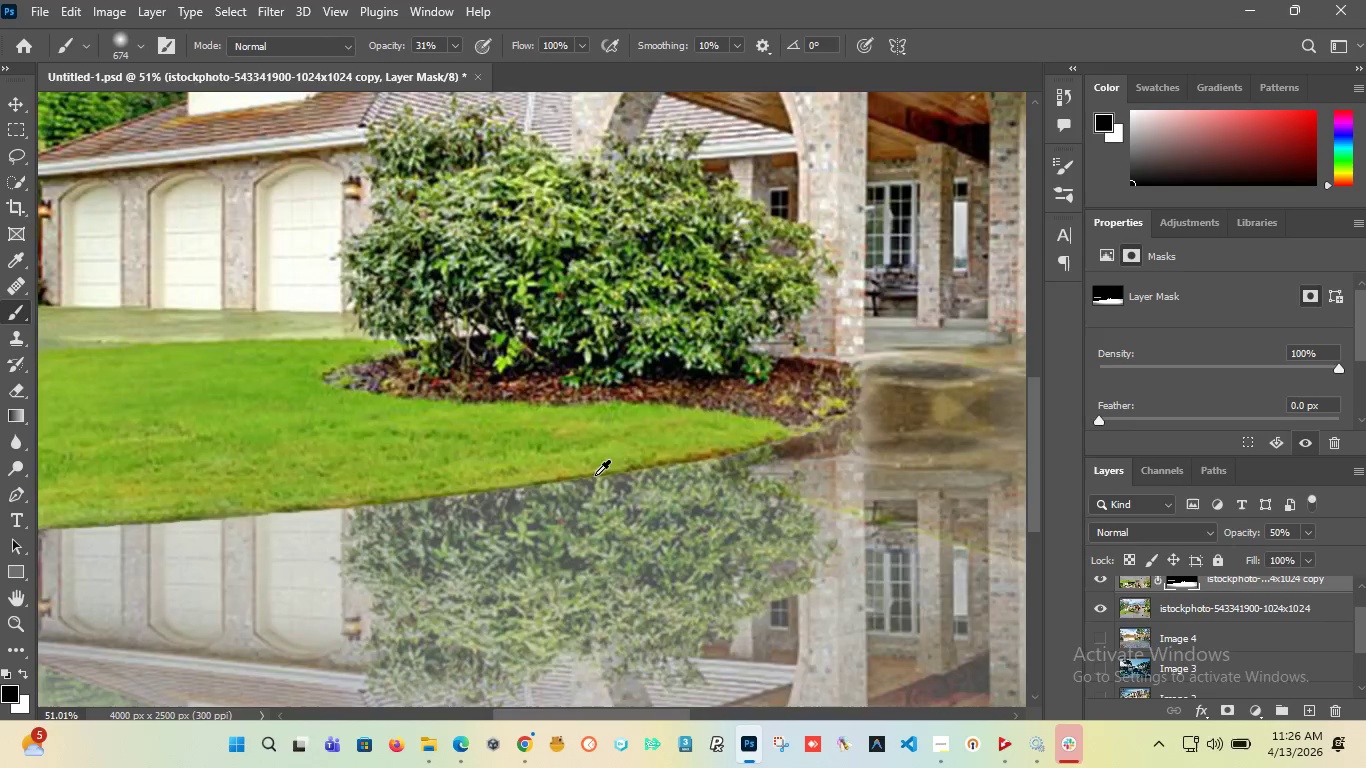 
hold_key(key=AltLeft, duration=0.95)
scroll: coordinate [595, 475], scroll_direction: down, amount: 8.0
 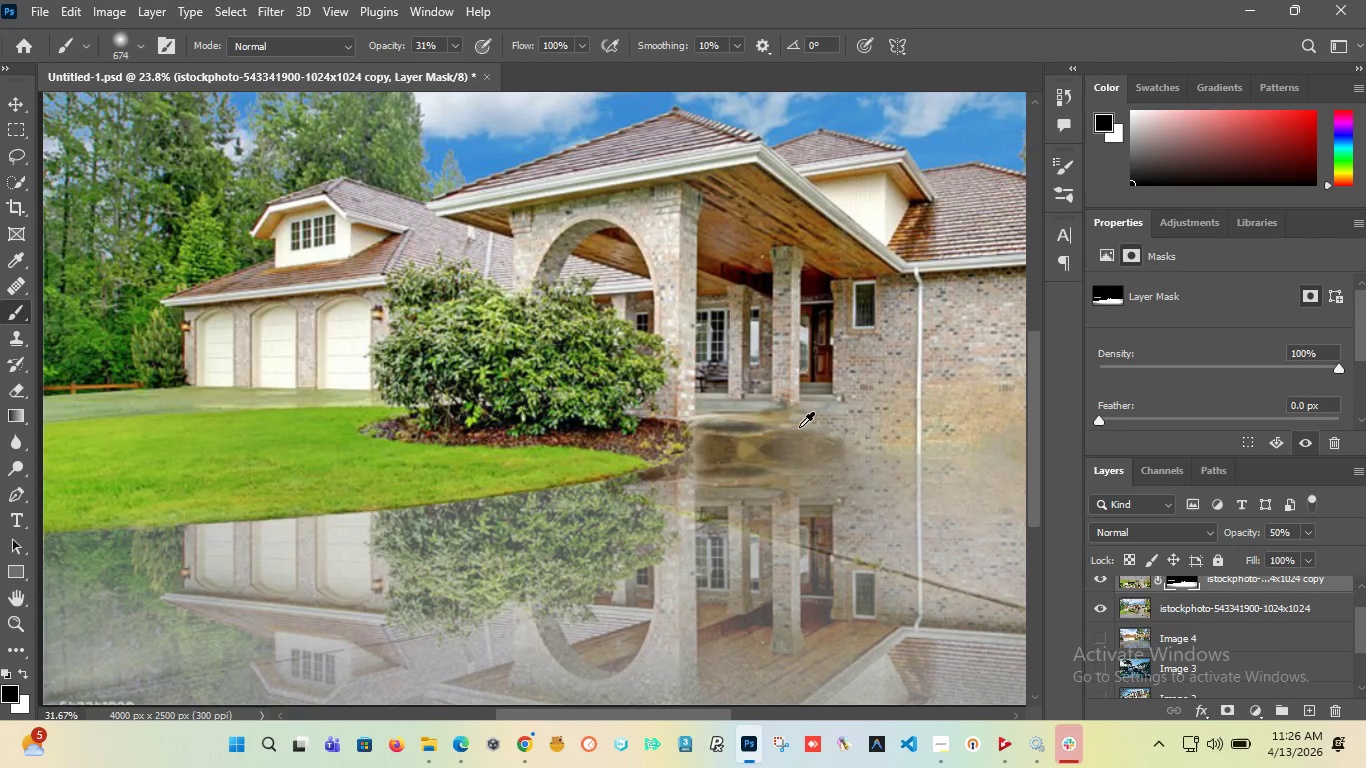 
scroll: coordinate [799, 427], scroll_direction: up, amount: 3.0
 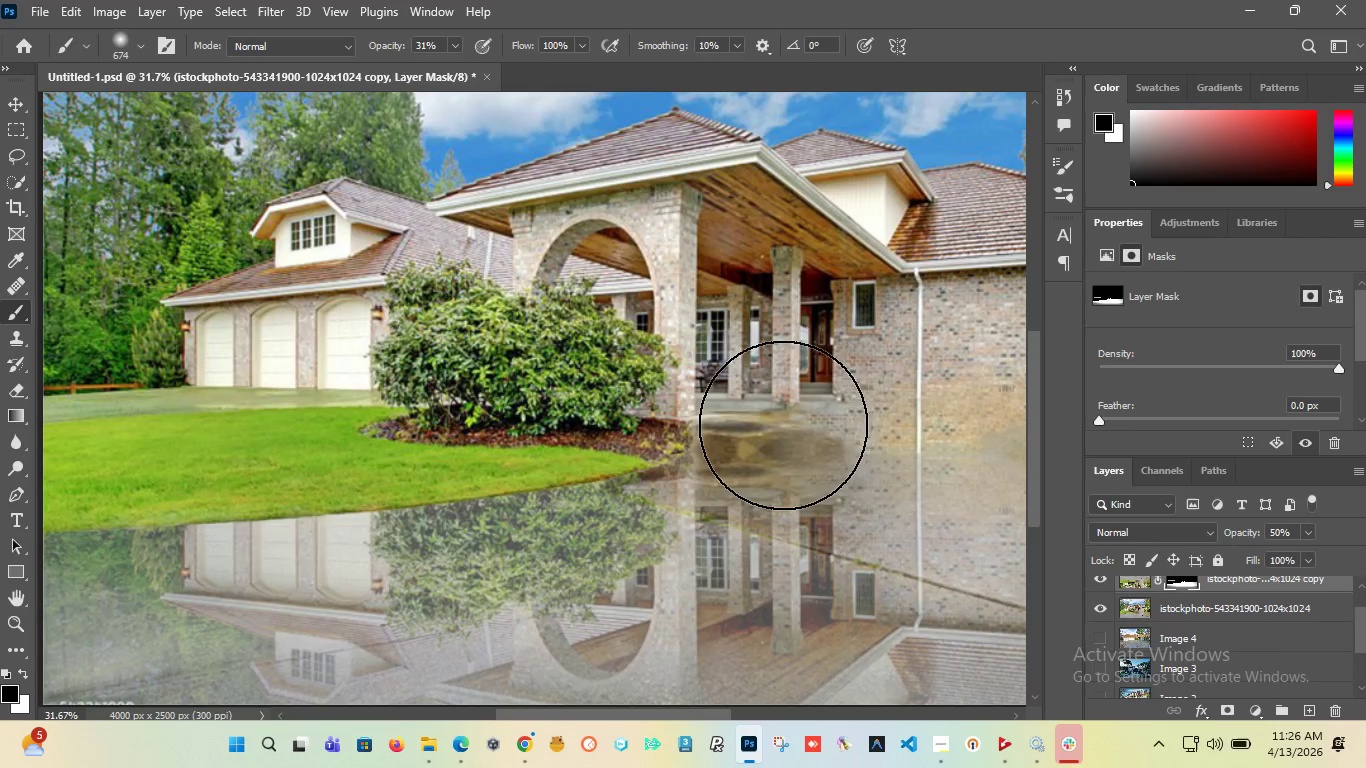 
hold_key(key=AltLeft, duration=0.97)
scroll: coordinate [578, 415], scroll_direction: down, amount: 6.0
 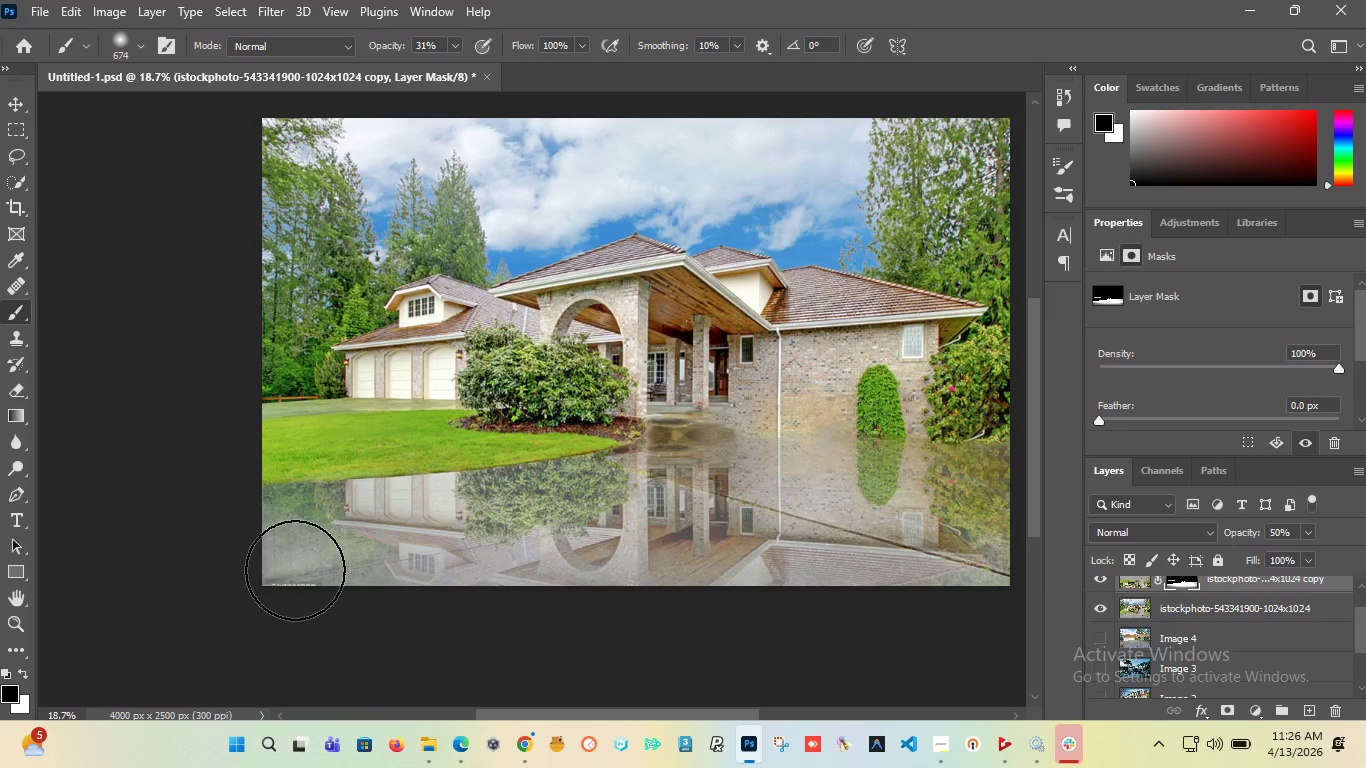 
left_click_drag(start_coordinate=[275, 571], to_coordinate=[624, 642])
 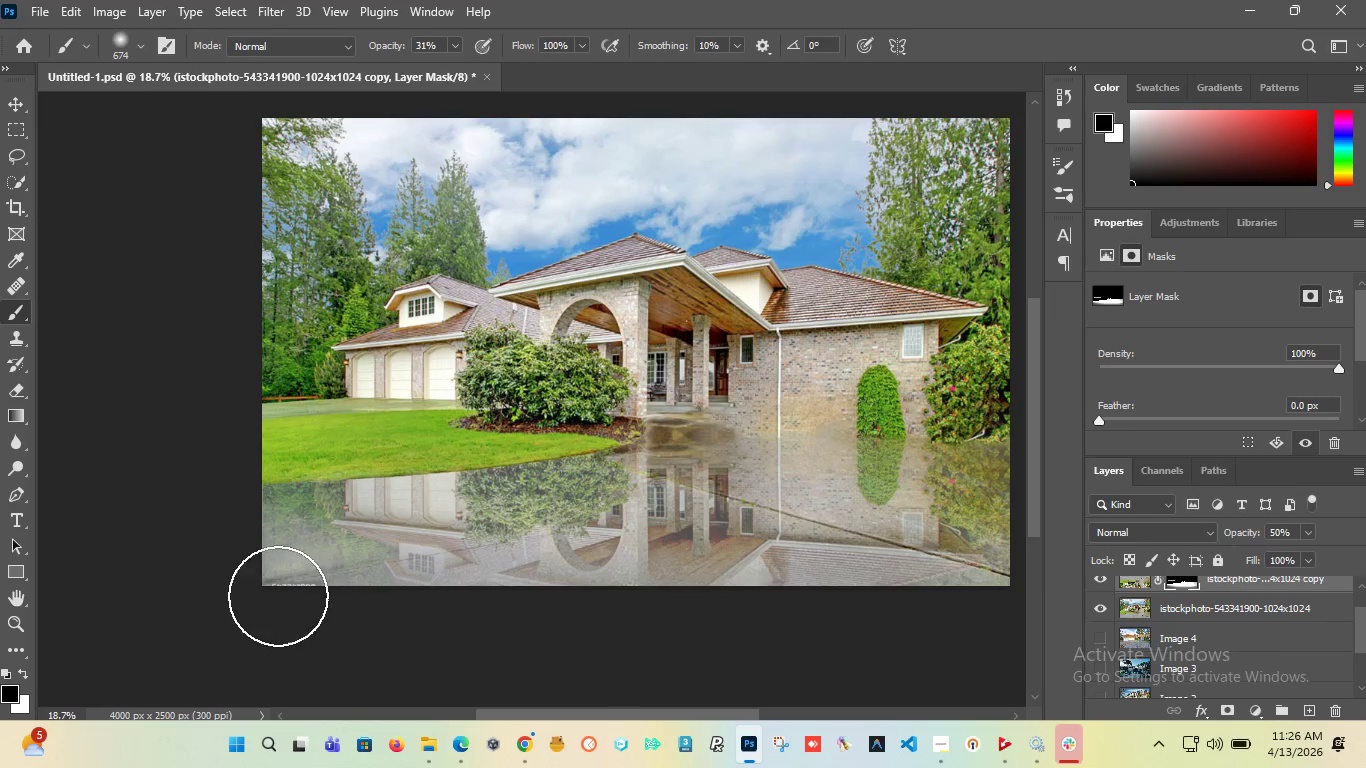 
hold_key(key=AltLeft, duration=0.48)
 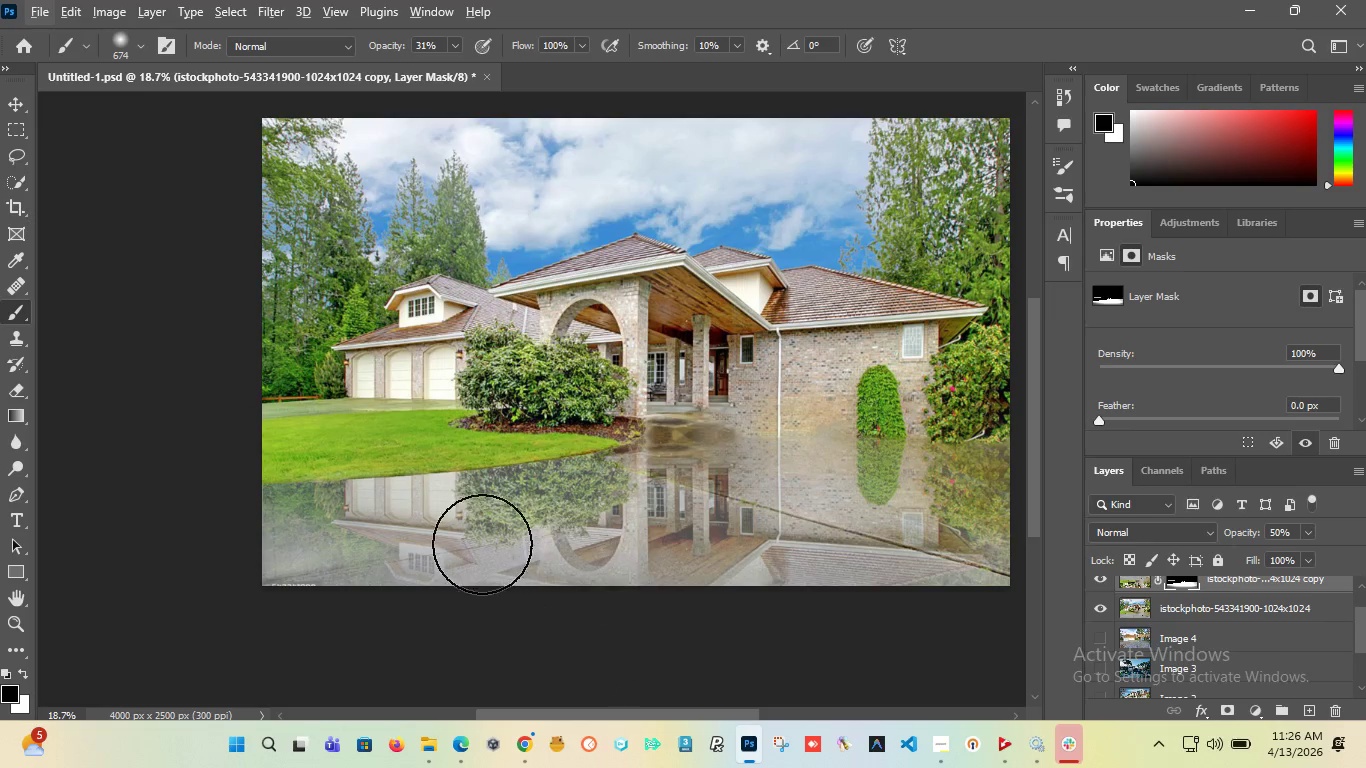 
hold_key(key=AltLeft, duration=1.41)
scroll: coordinate [1120, 618], scroll_direction: up, amount: 12.0
 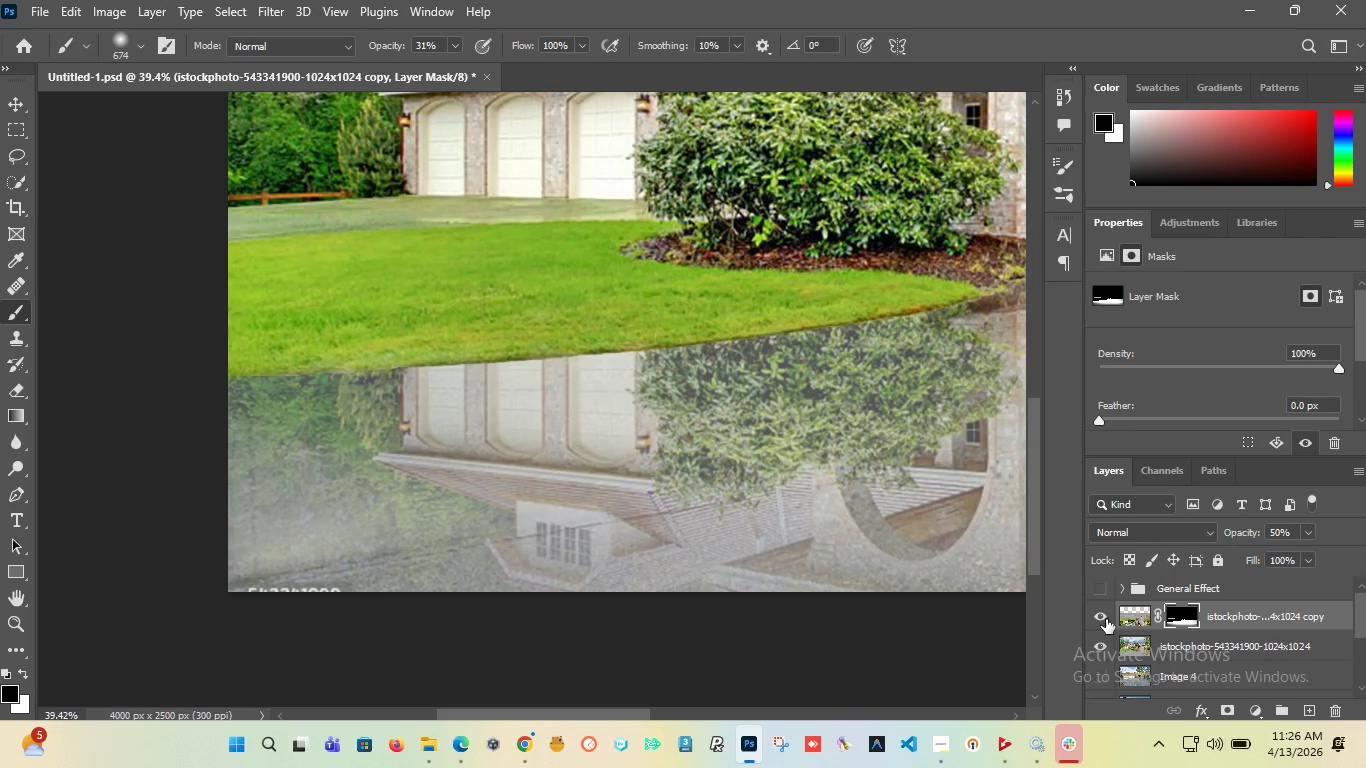 
left_click([1106, 619])
 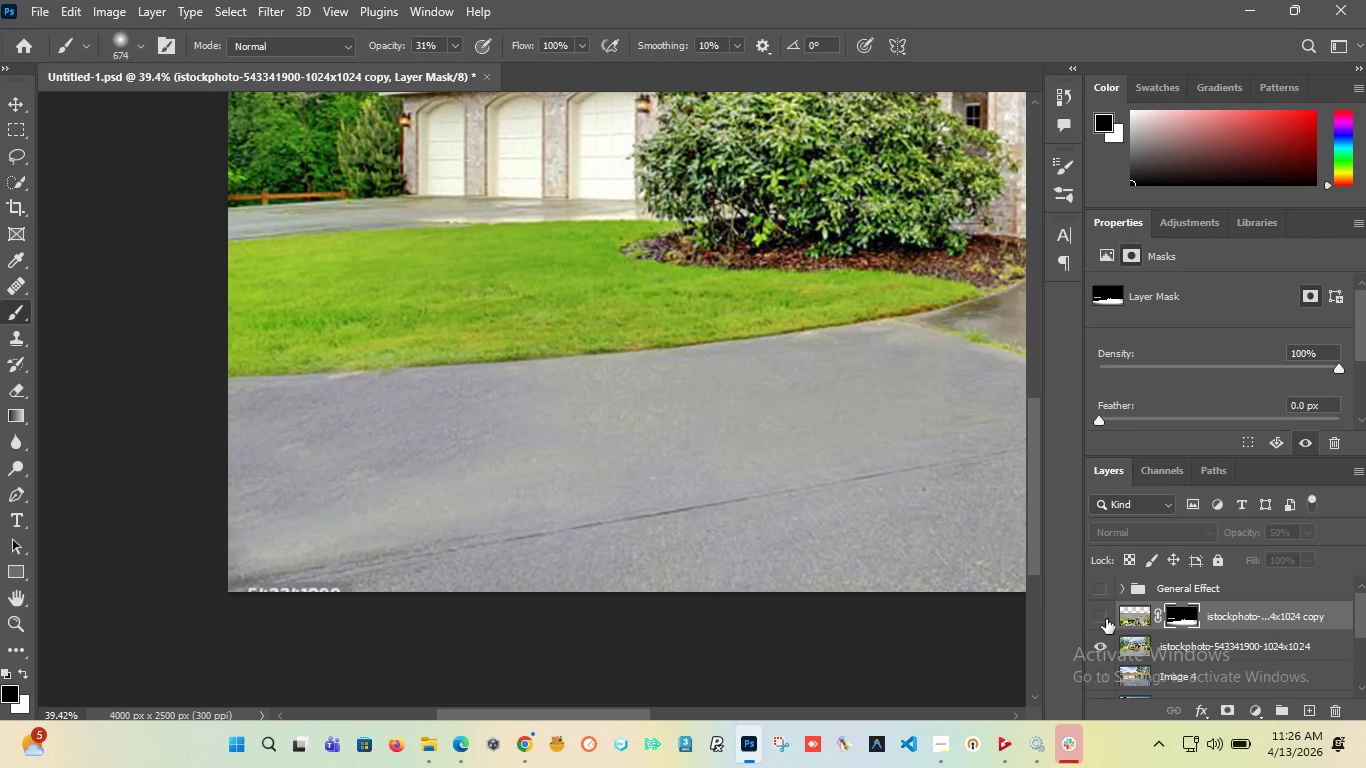 
left_click([1106, 619])
 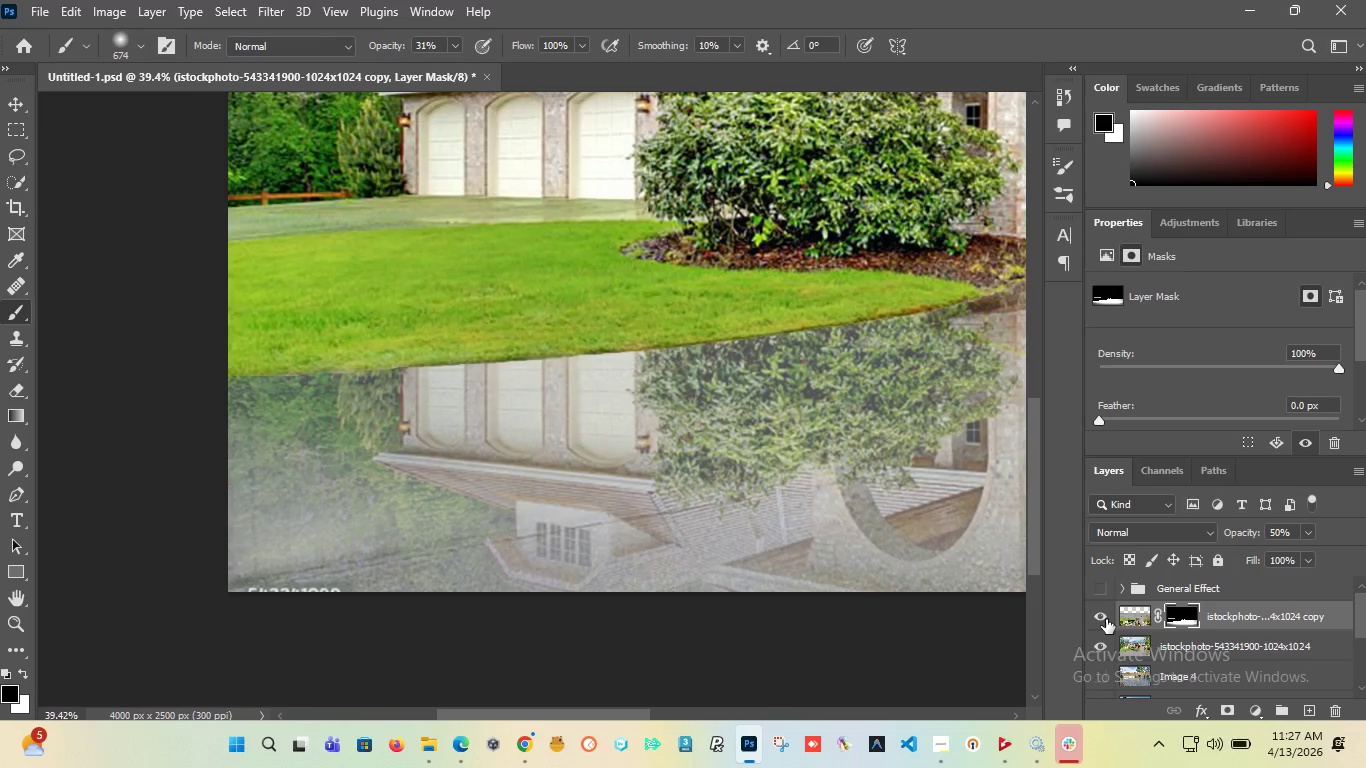 
left_click([1106, 619])
 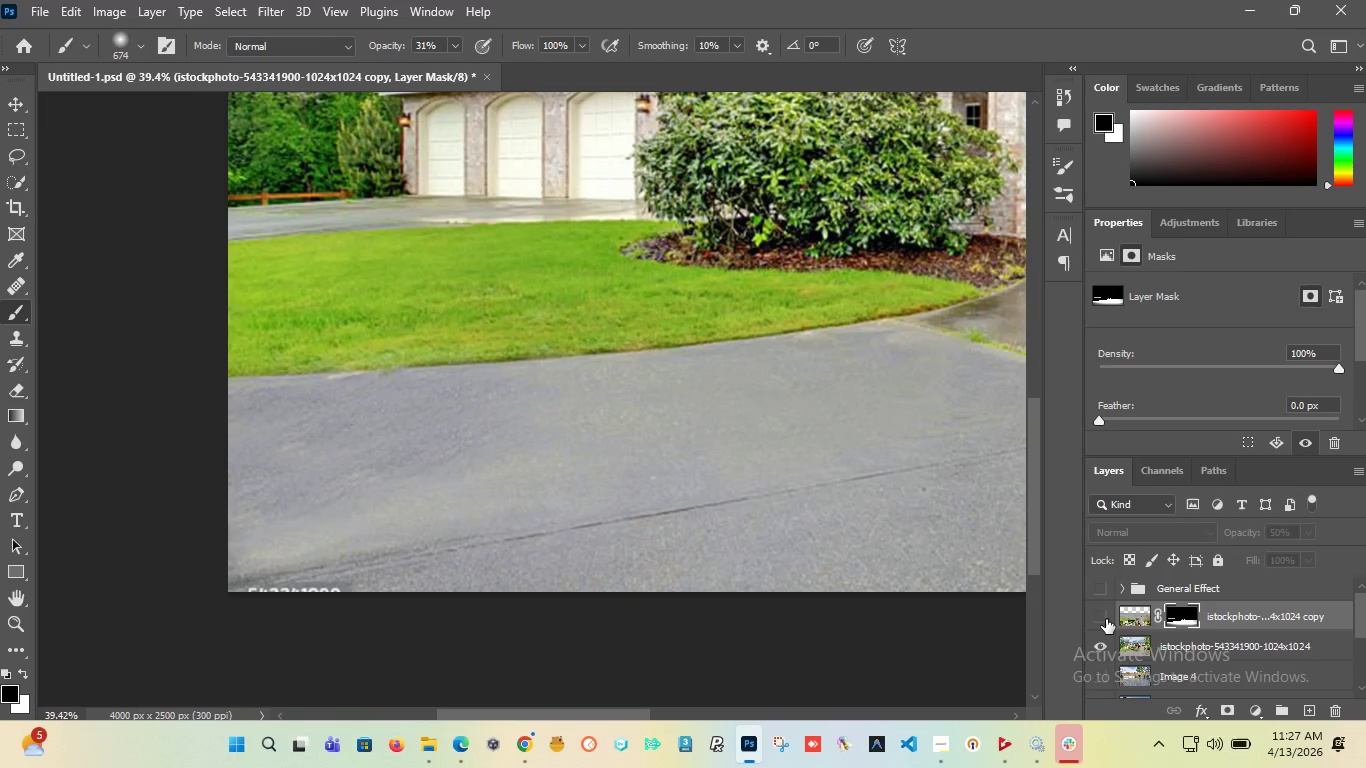 
left_click([1106, 619])
 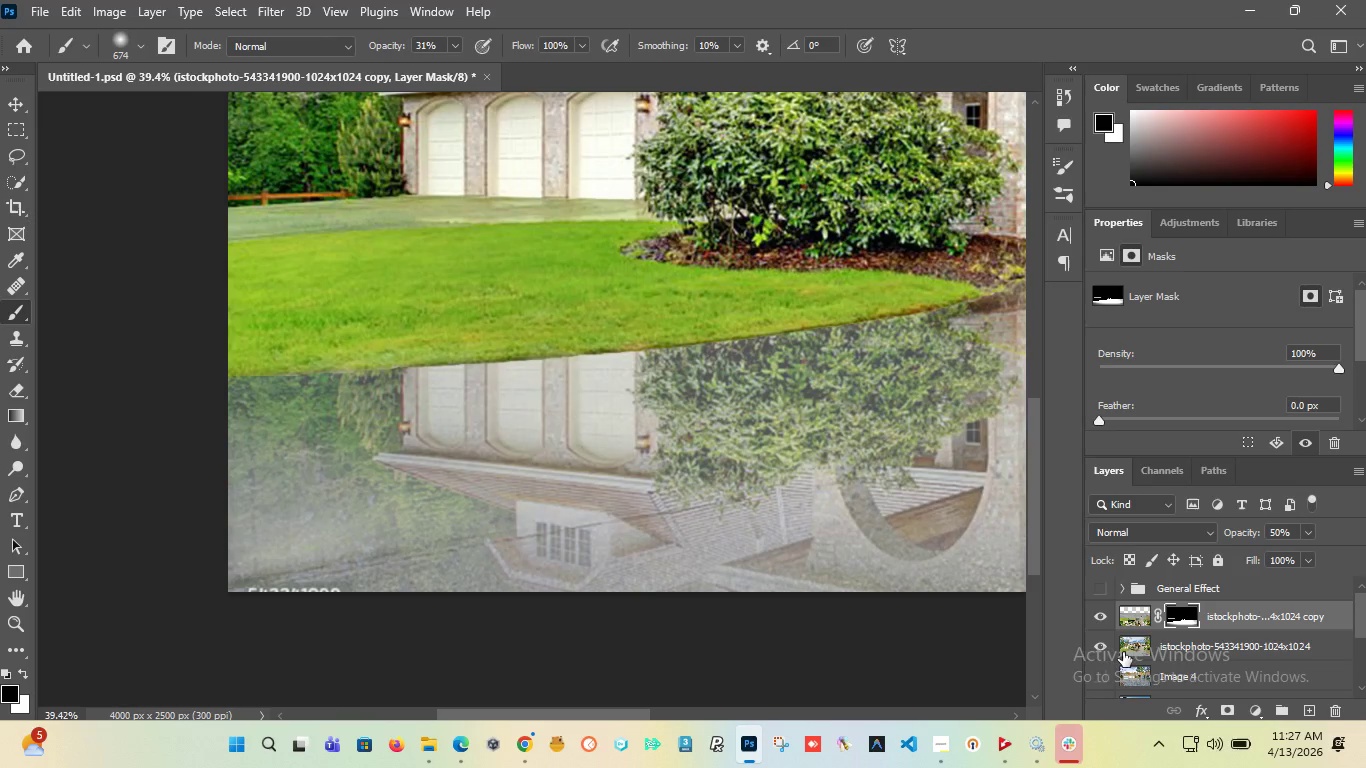 
left_click([1100, 648])
 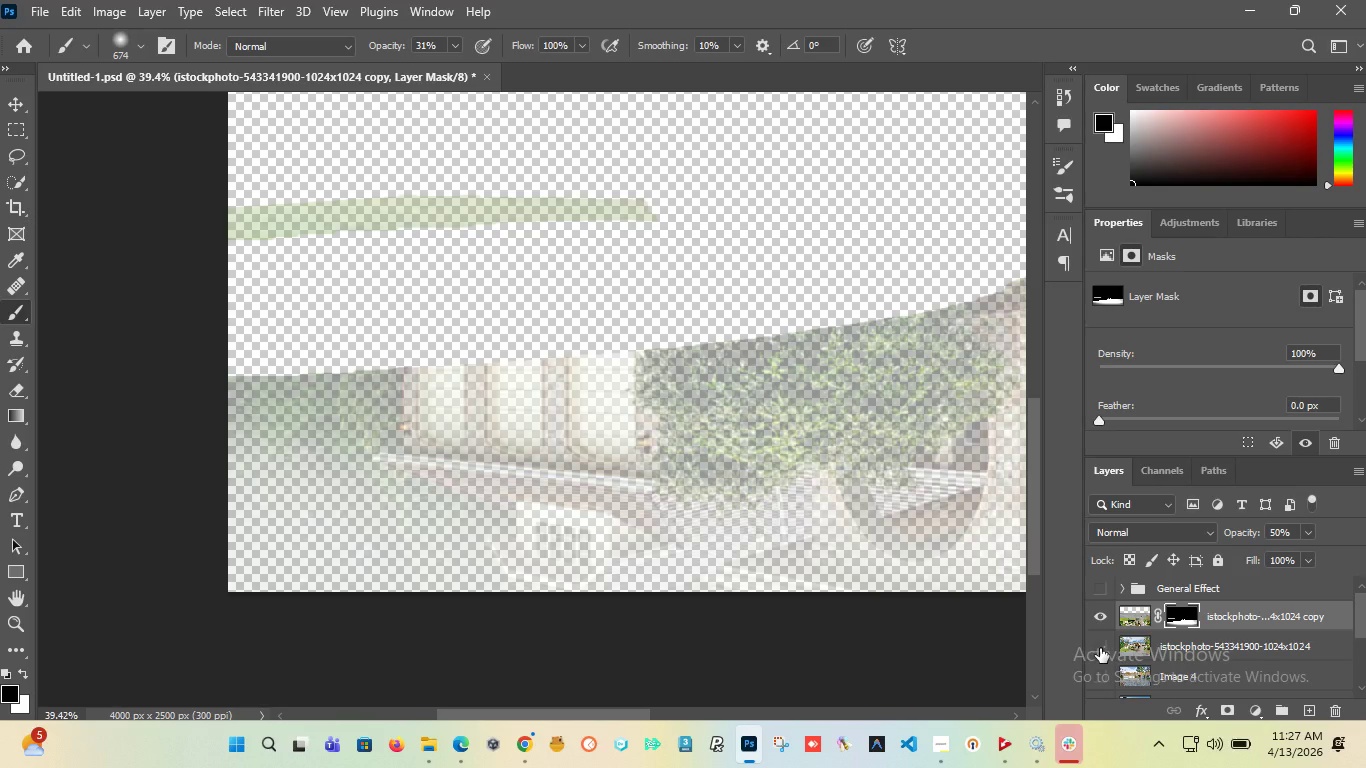 
left_click([1100, 648])
 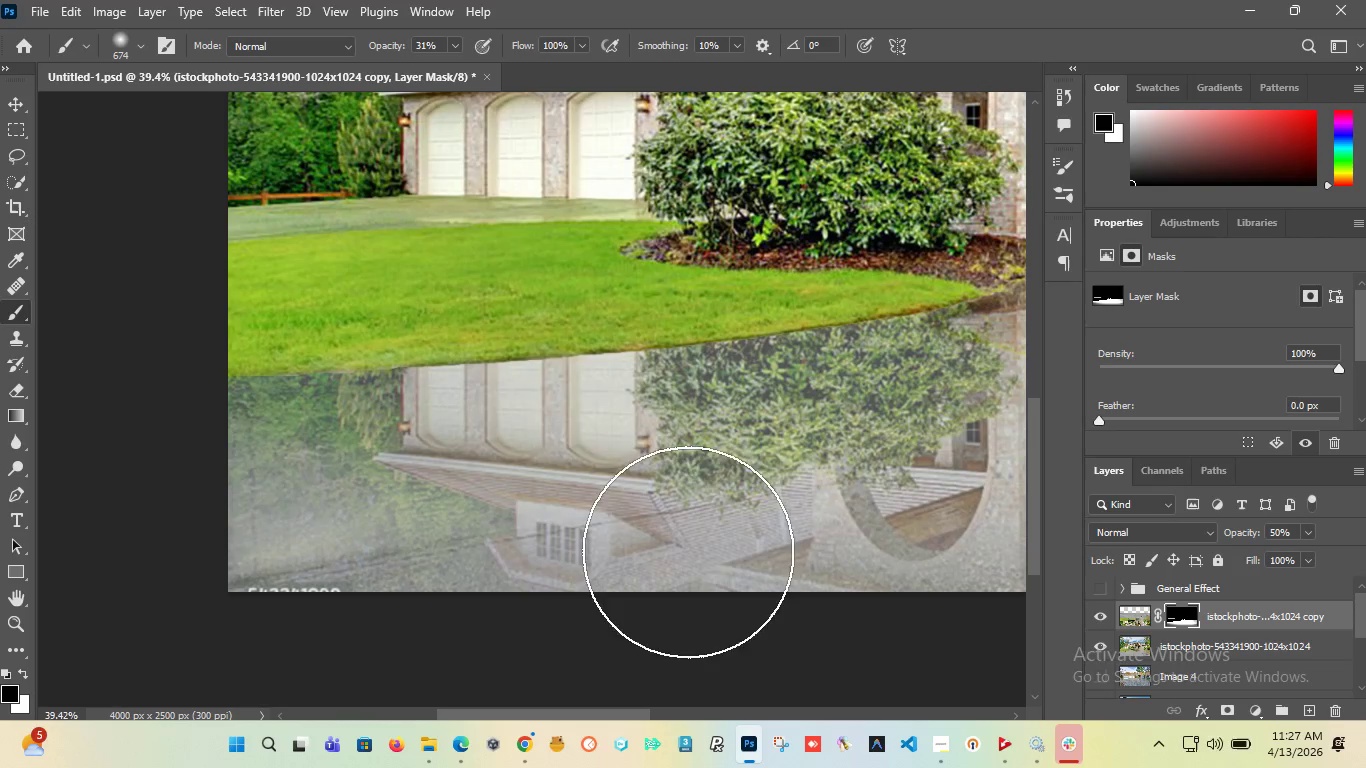 
hold_key(key=AltLeft, duration=1.36)
 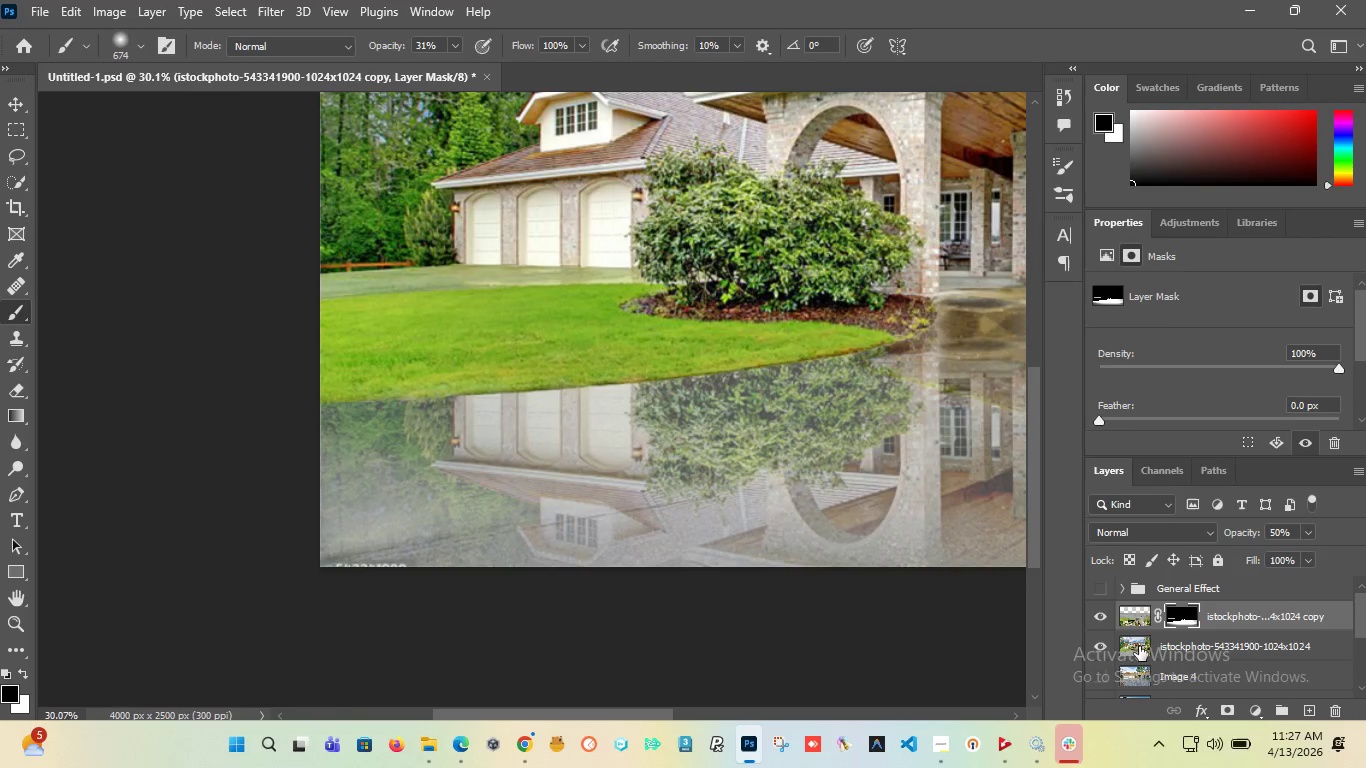 
hold_key(key=AltLeft, duration=15.52)
 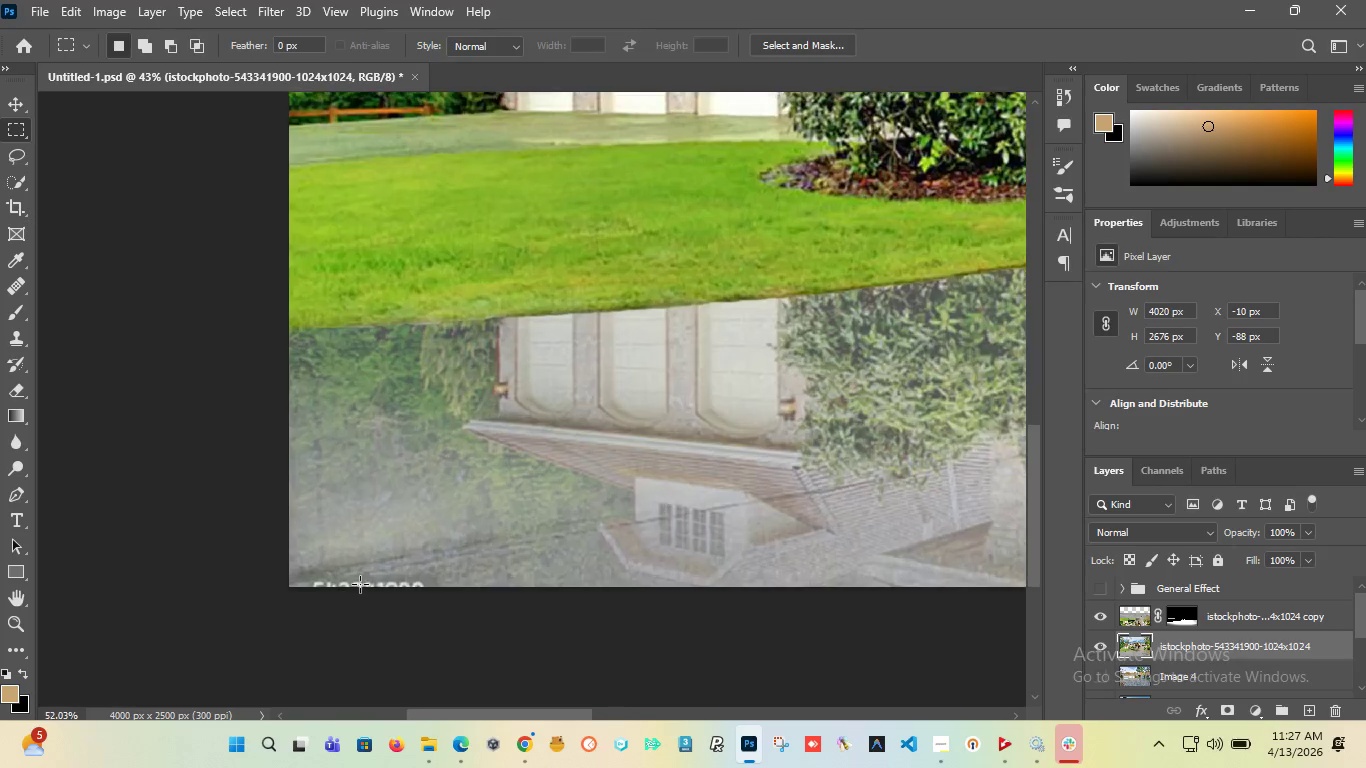 
scroll: coordinate [589, 547], scroll_direction: down, amount: 3.0
 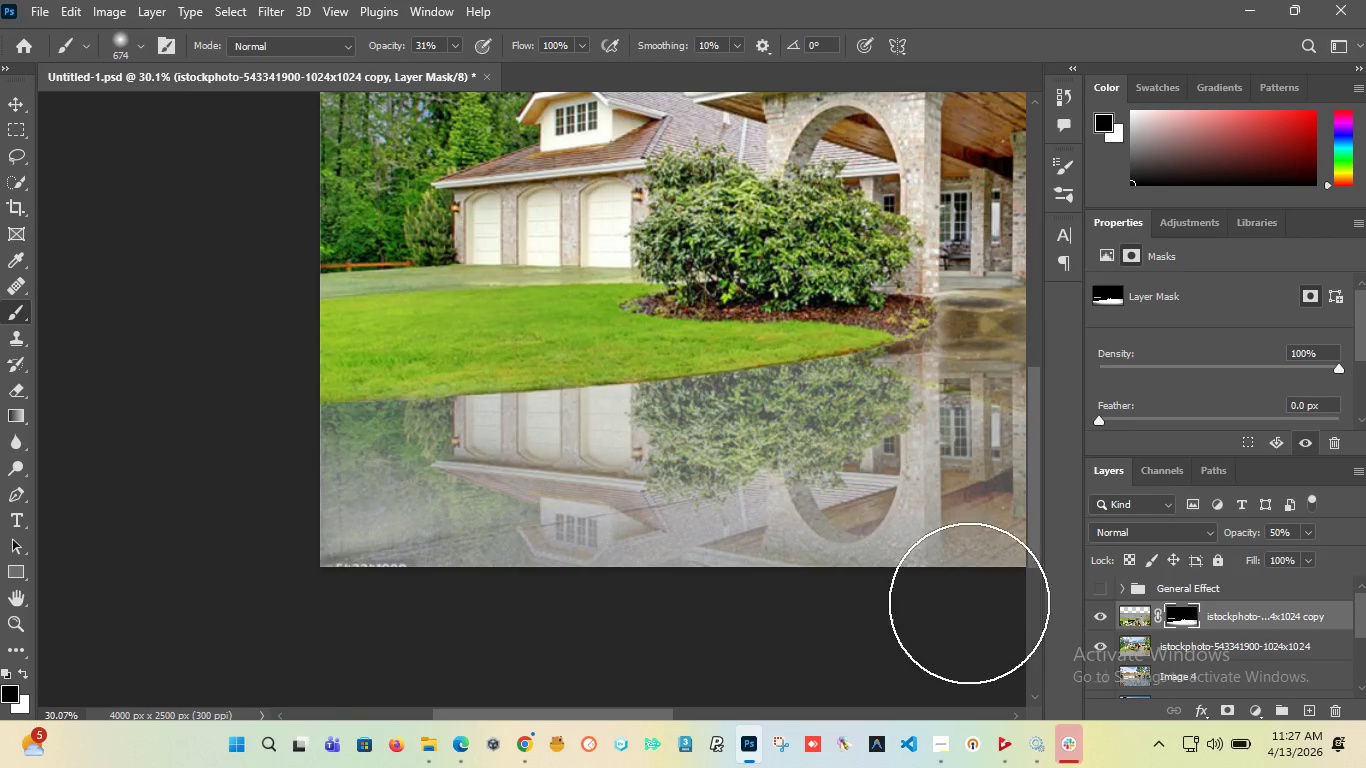 
left_click([1139, 646])
 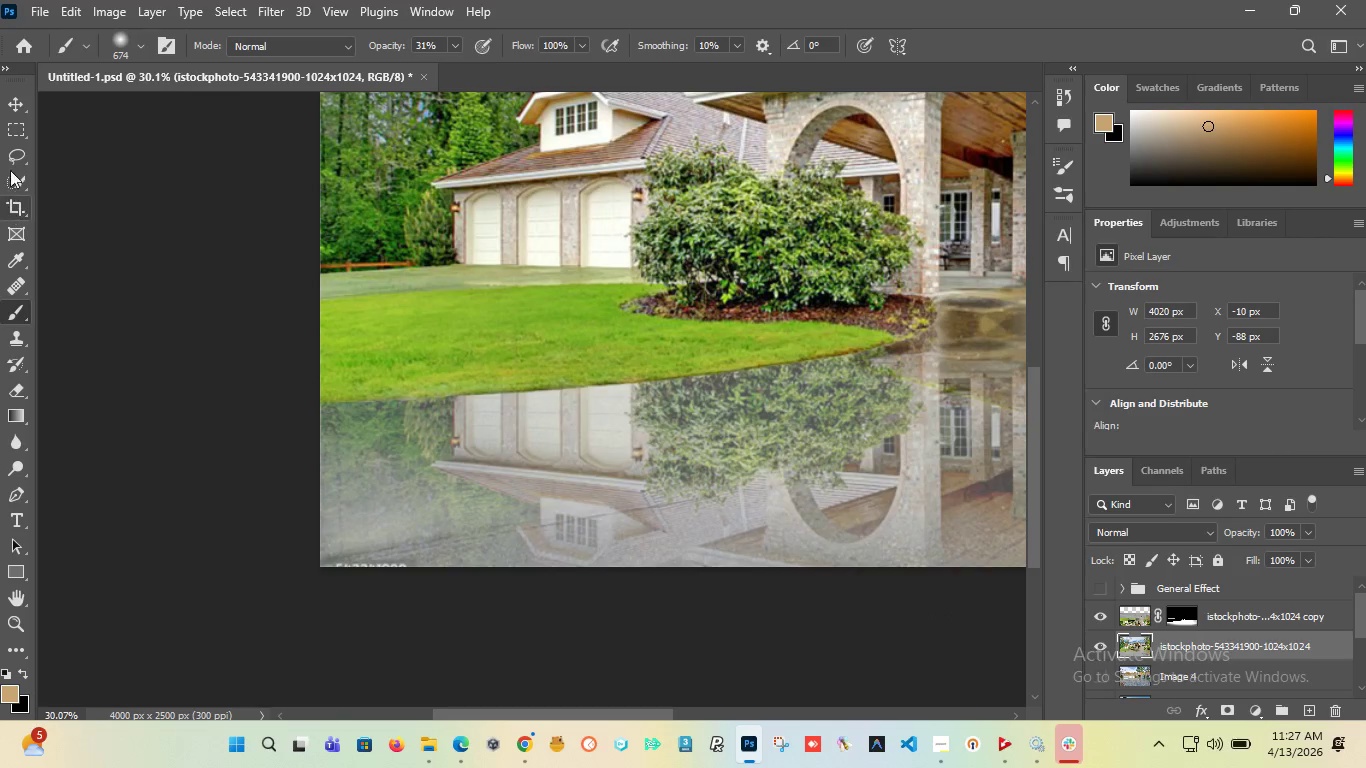 
left_click([18, 135])
 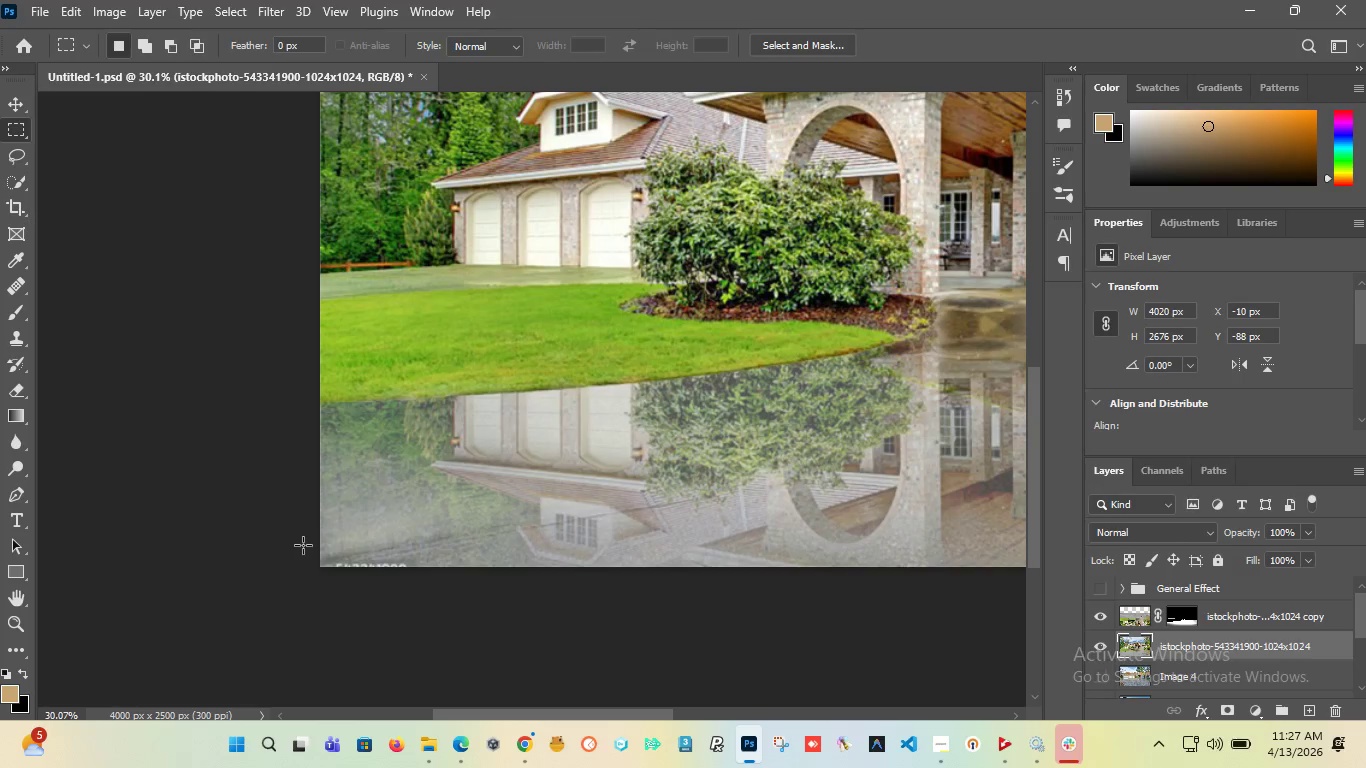 
left_click_drag(start_coordinate=[303, 545], to_coordinate=[377, 602])
 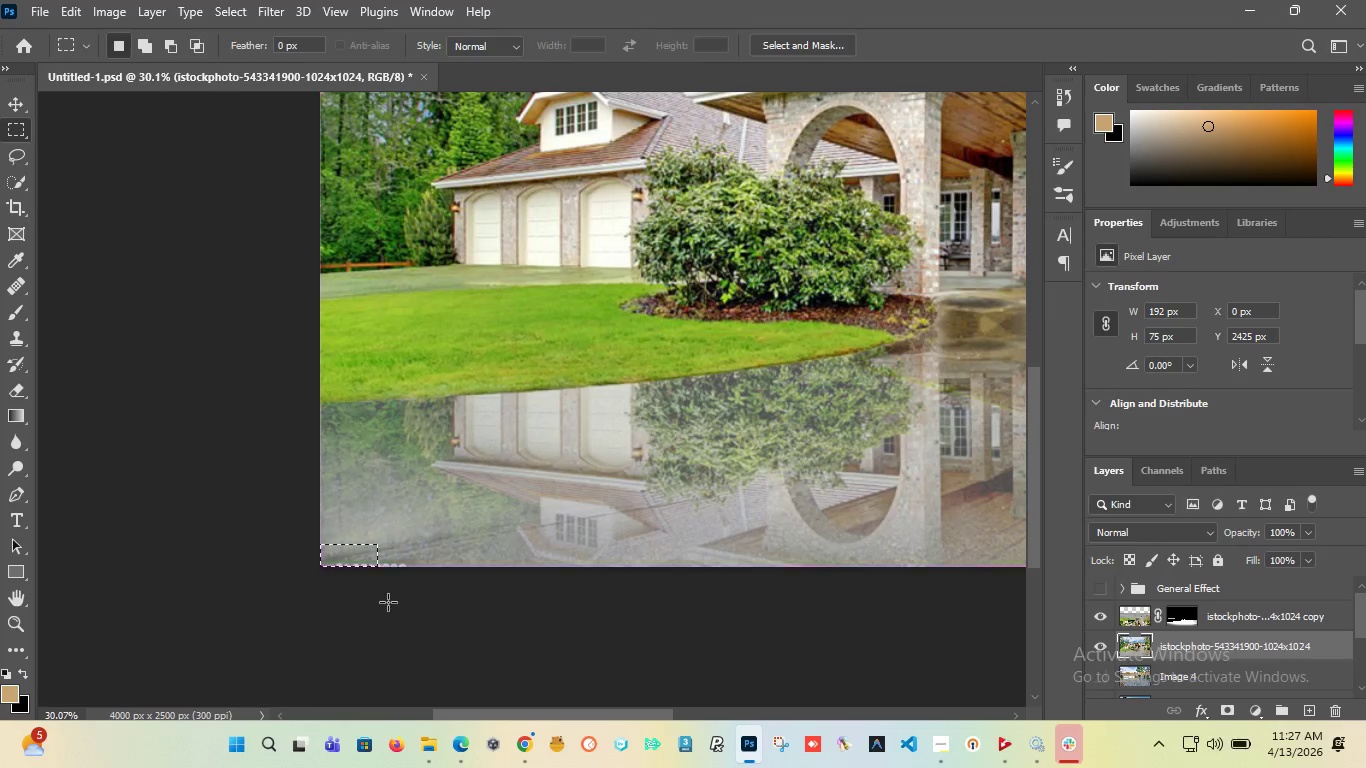 
left_click([388, 602])
 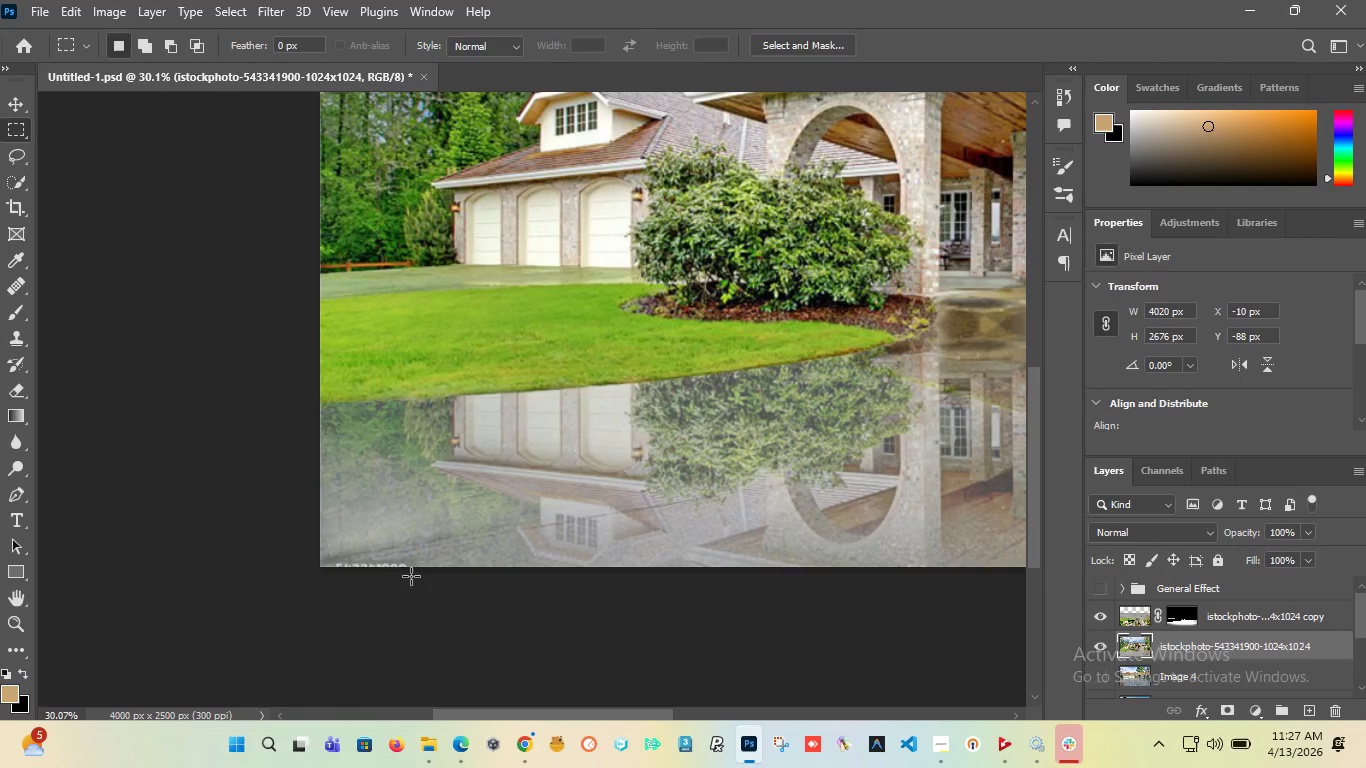 
left_click_drag(start_coordinate=[411, 576], to_coordinate=[312, 558])
 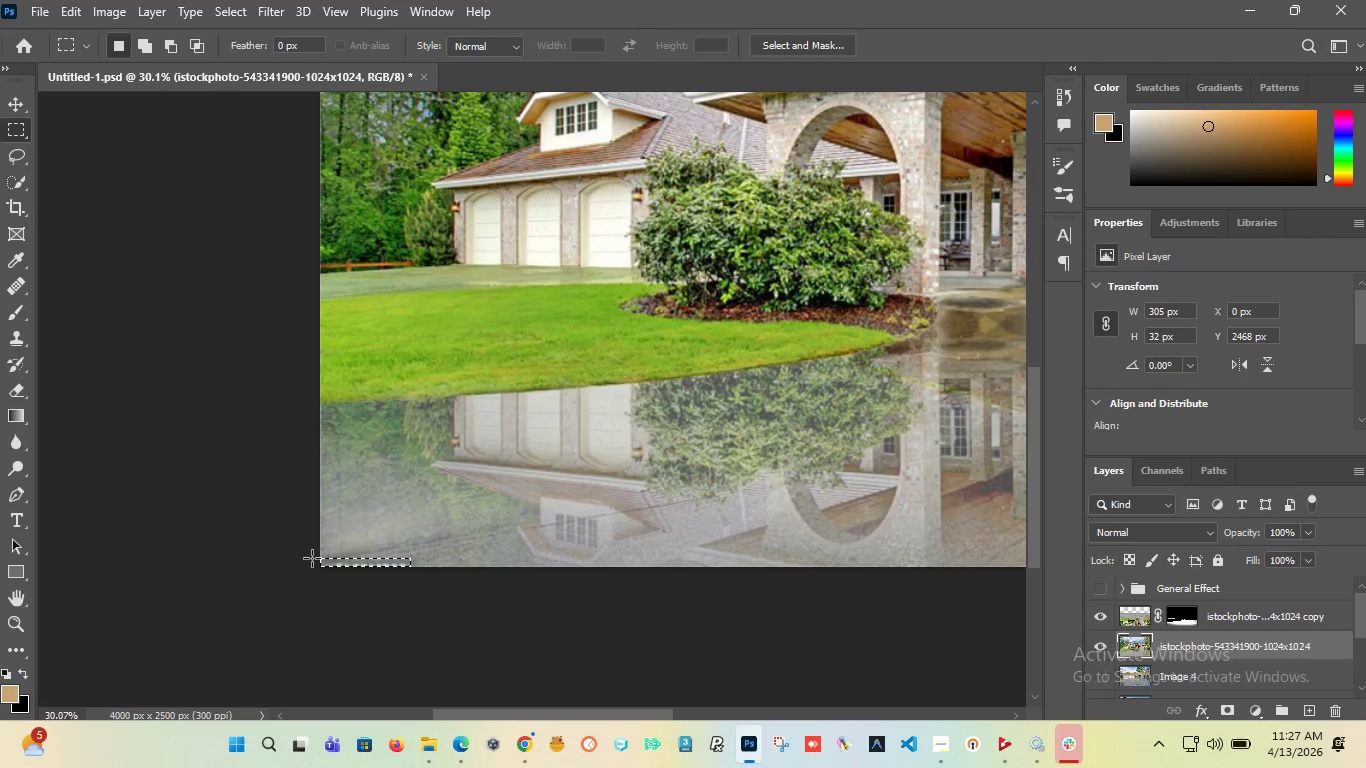 
key(Shift+F5)
 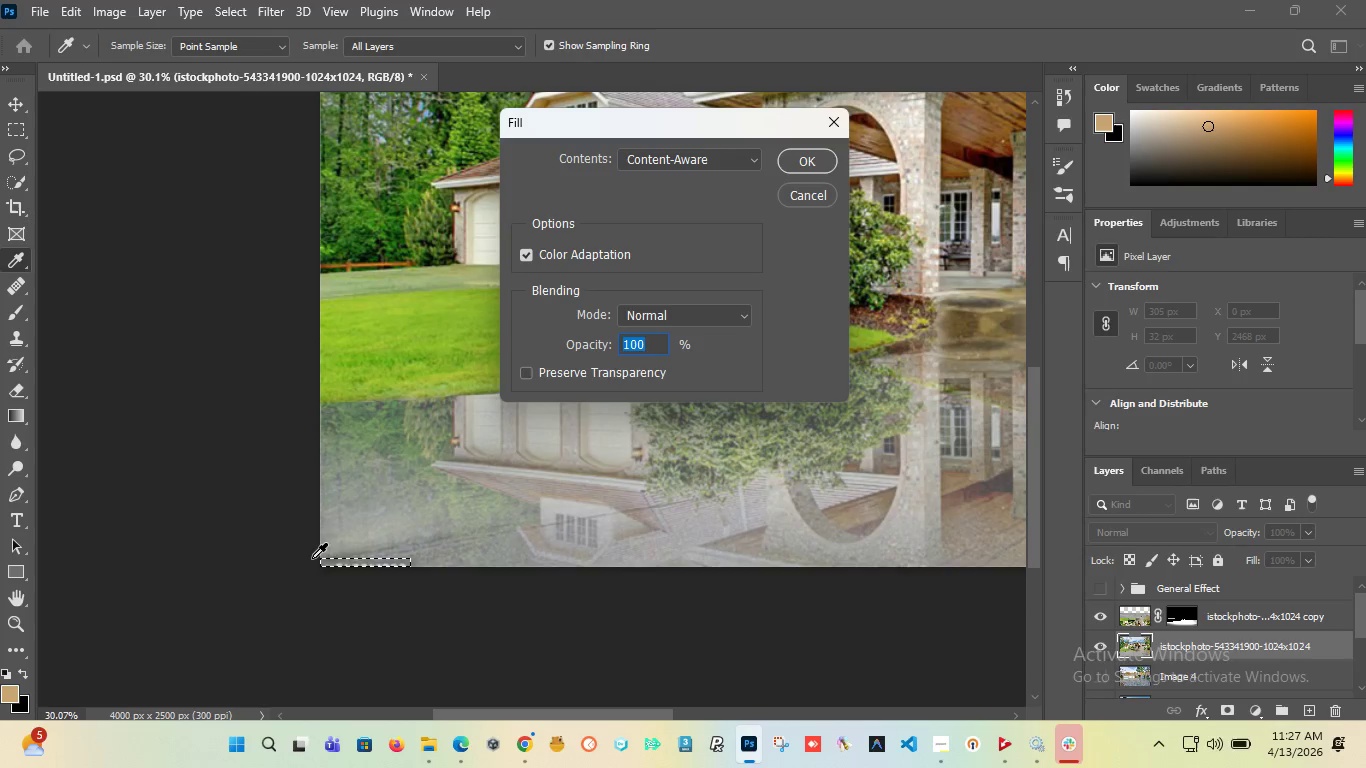 
key(Enter)
 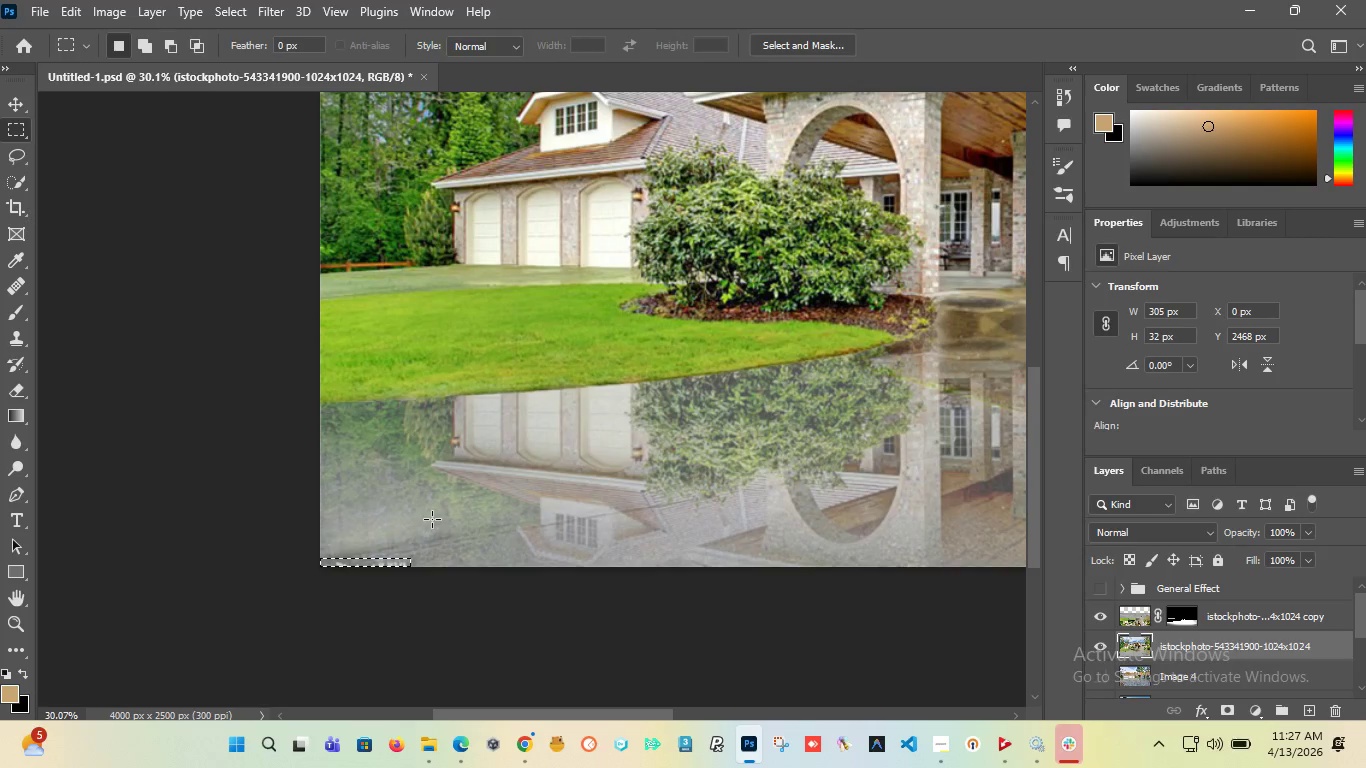 
key(Control+Z)
 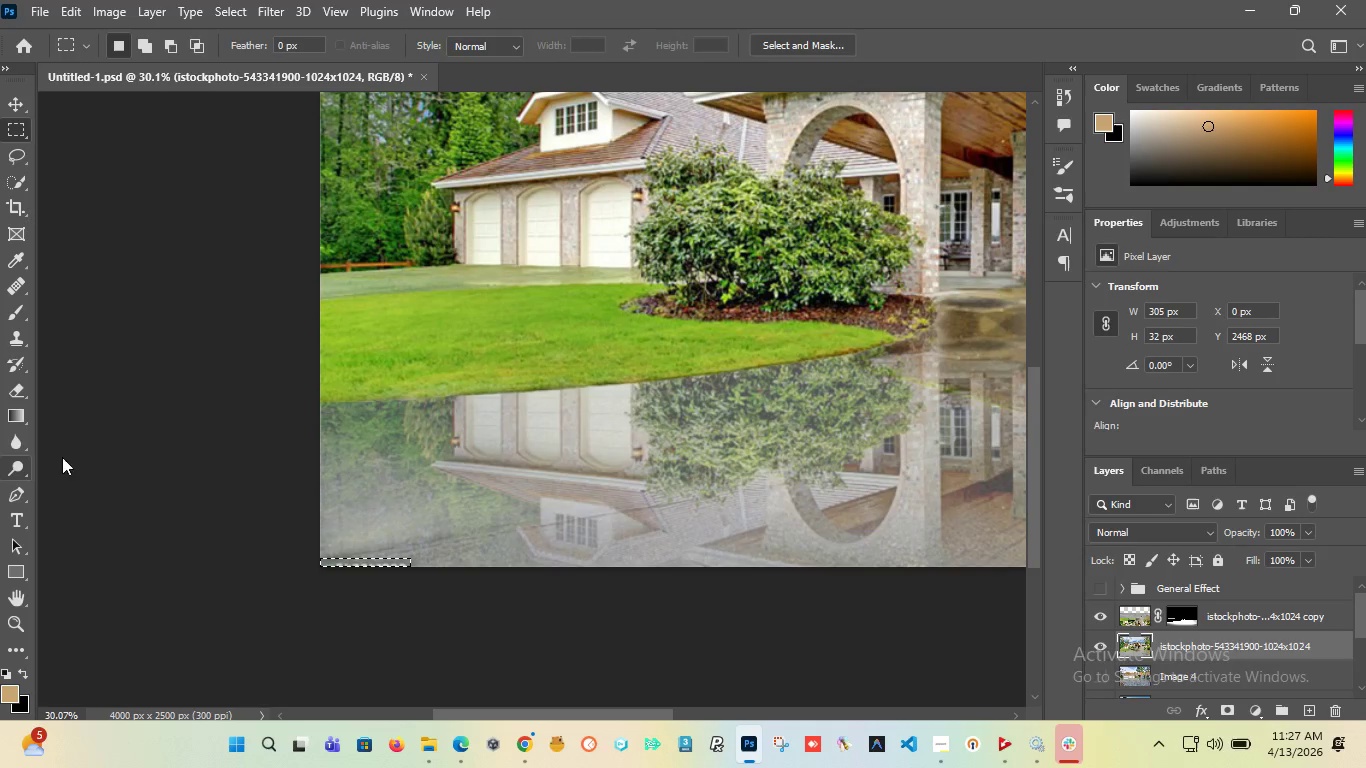 
key(Control+D)
 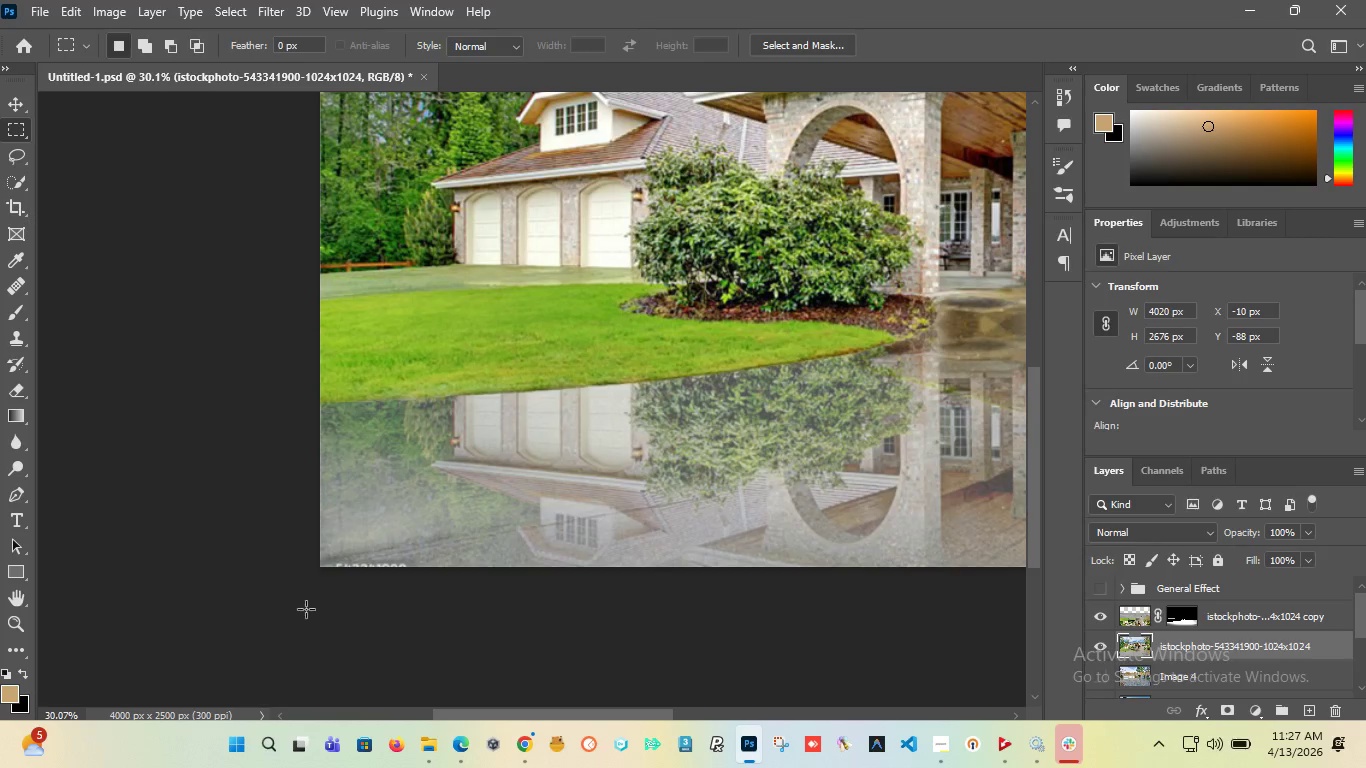 
hold_key(key=AltLeft, duration=1.09)
scroll: coordinate [360, 584], scroll_direction: up, amount: 10.0
 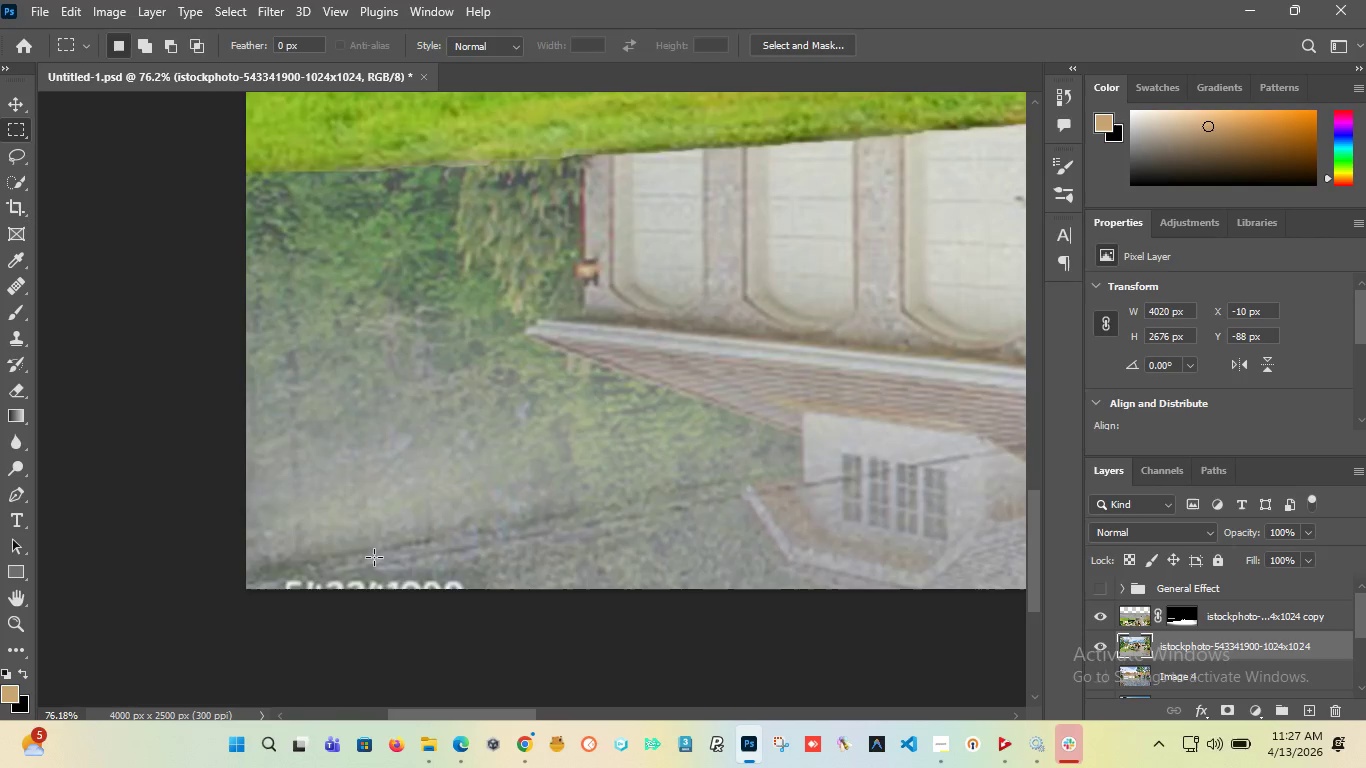 
scroll: coordinate [374, 556], scroll_direction: down, amount: 5.0
 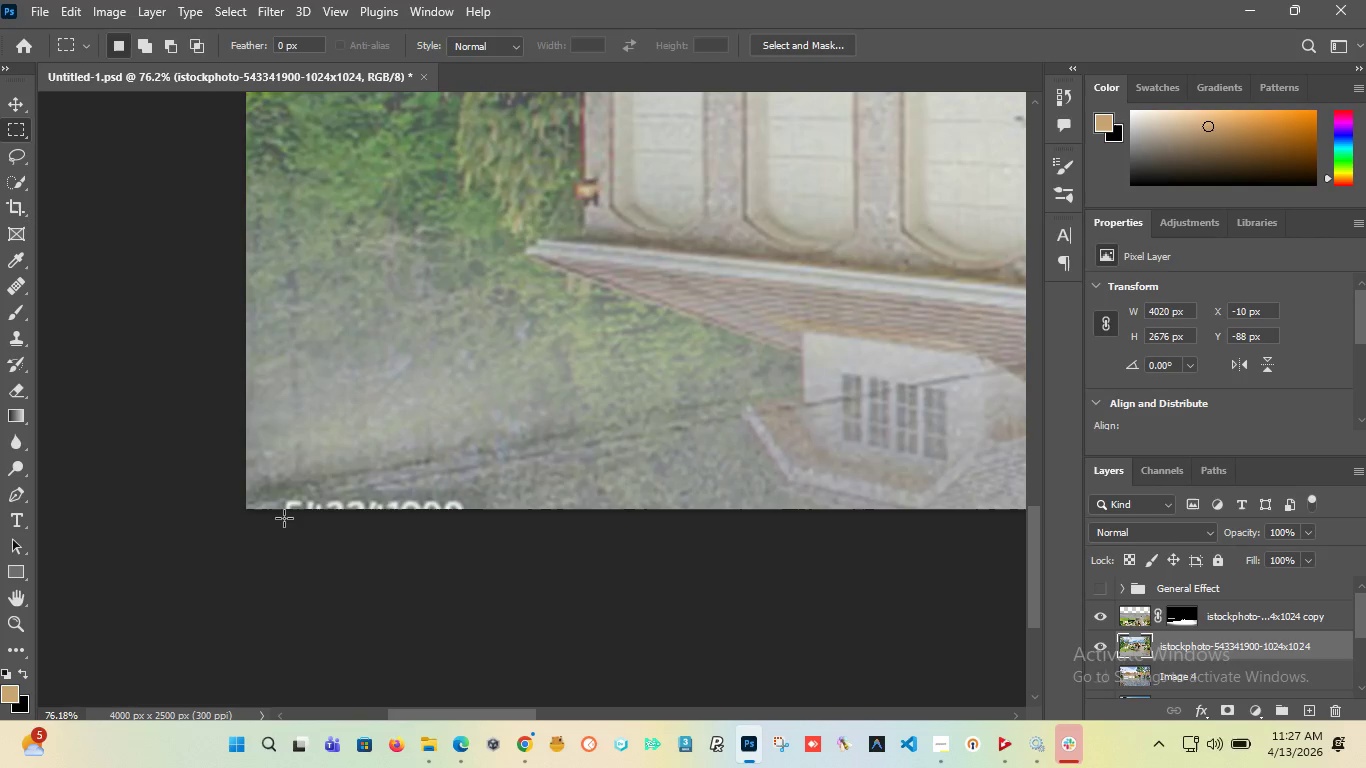 
left_click_drag(start_coordinate=[284, 518], to_coordinate=[468, 498])
 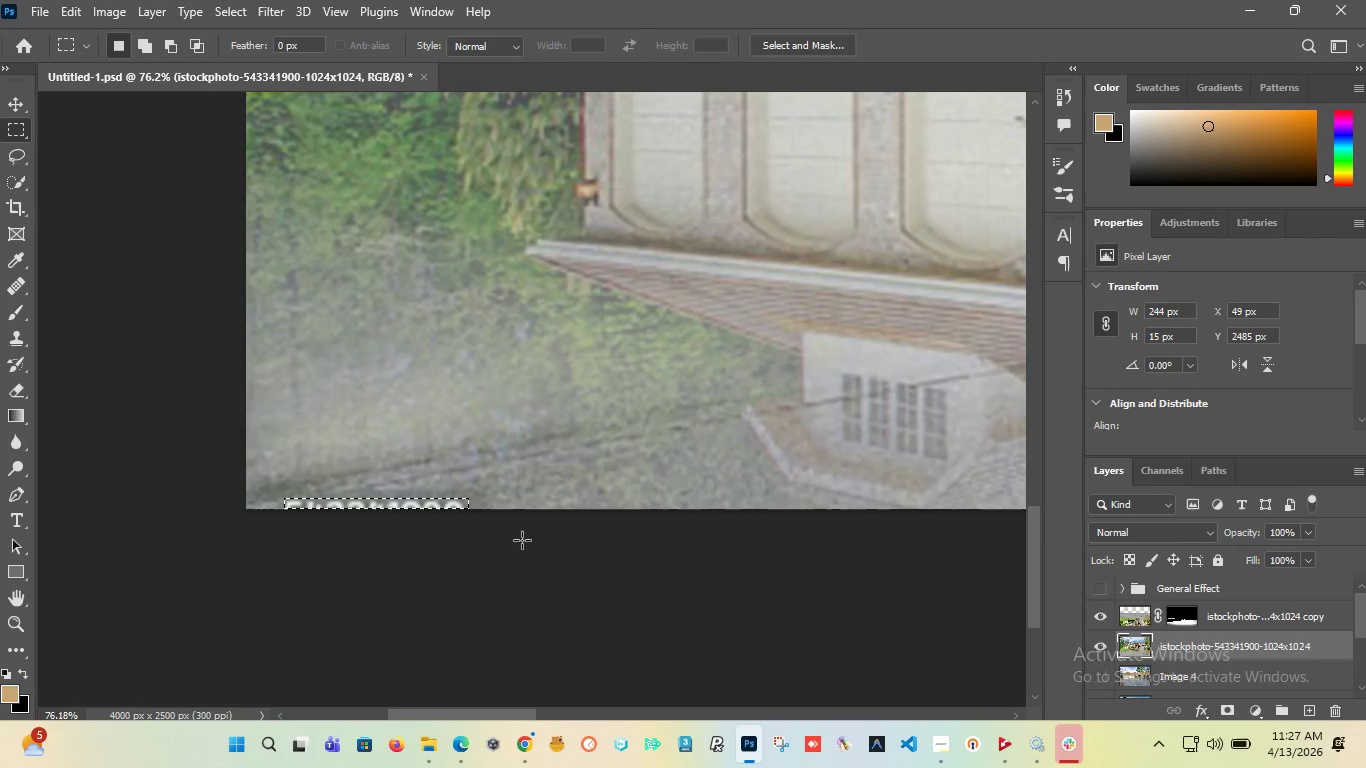 
key(Shift+F5)
 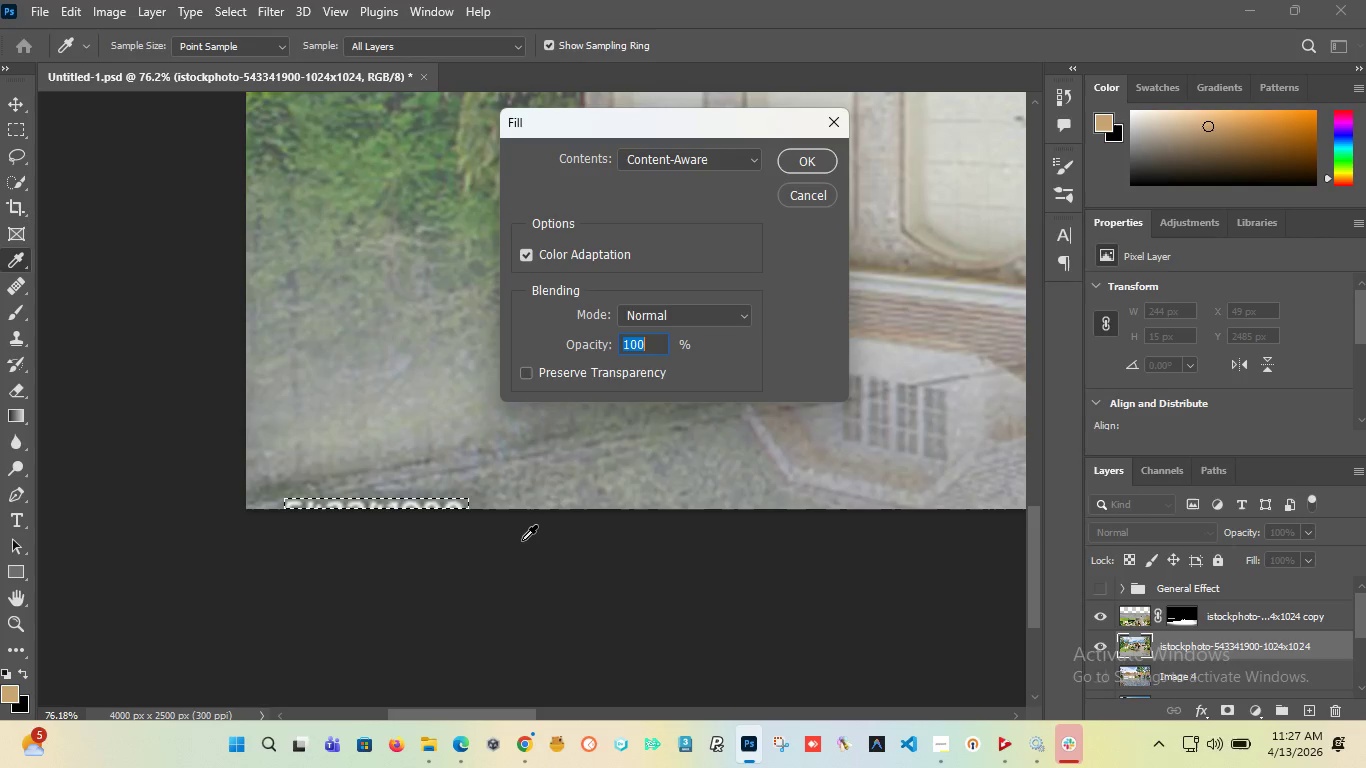 
key(Enter)
 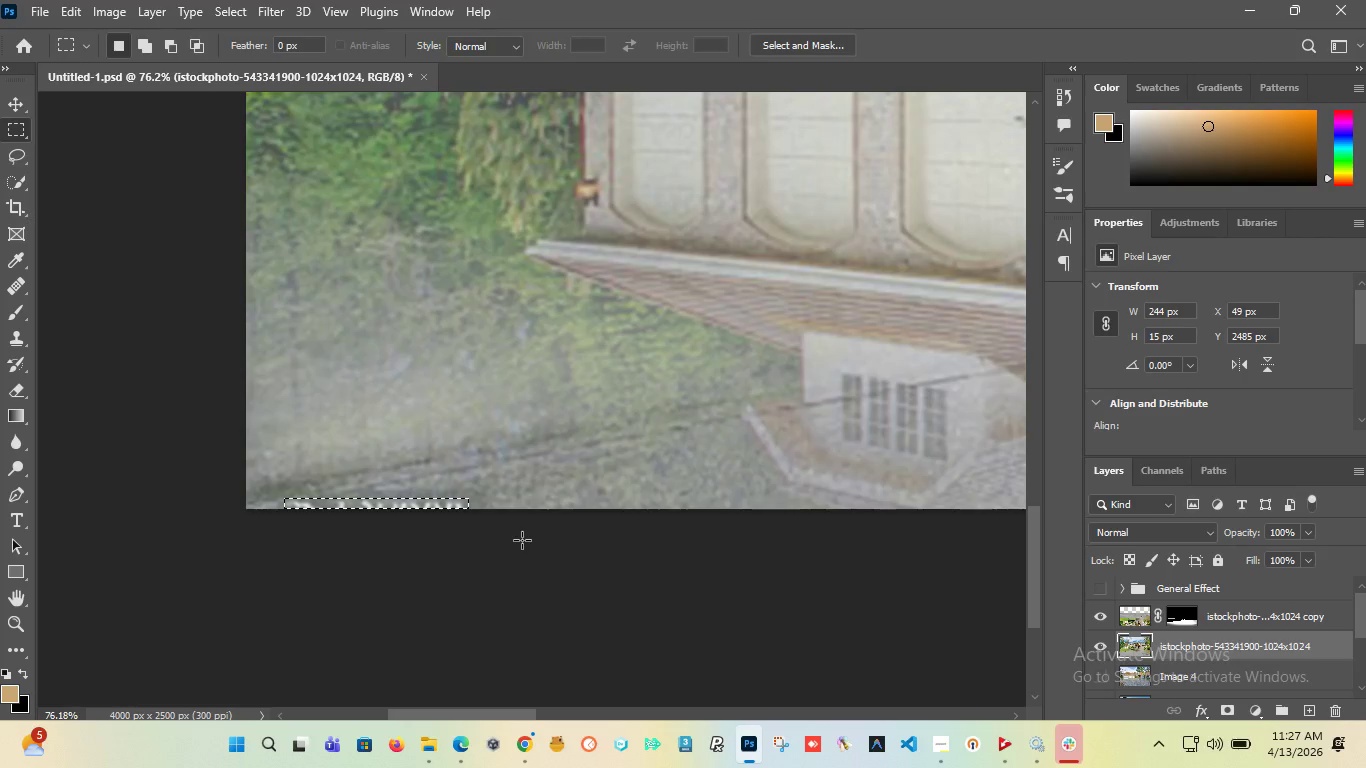 
key(Control+Z)
 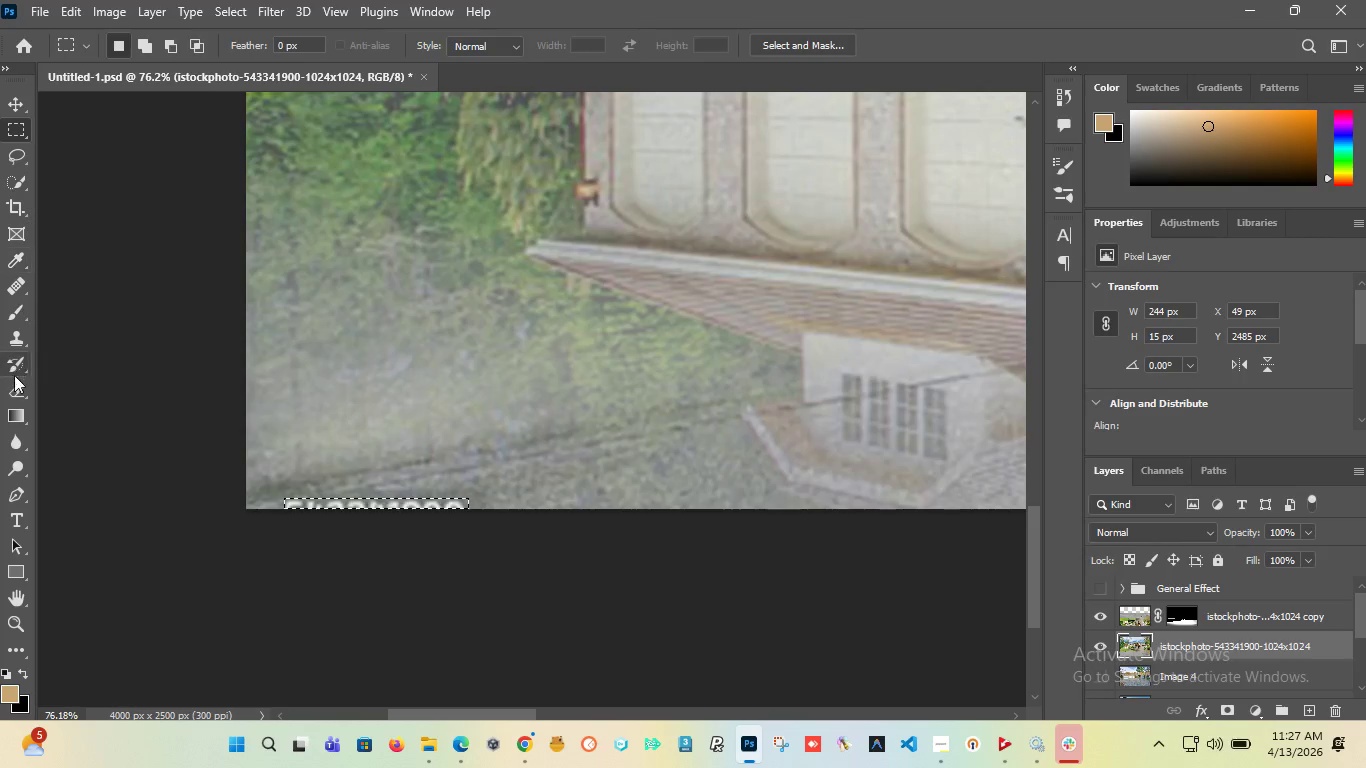 
left_click([27, 281])
 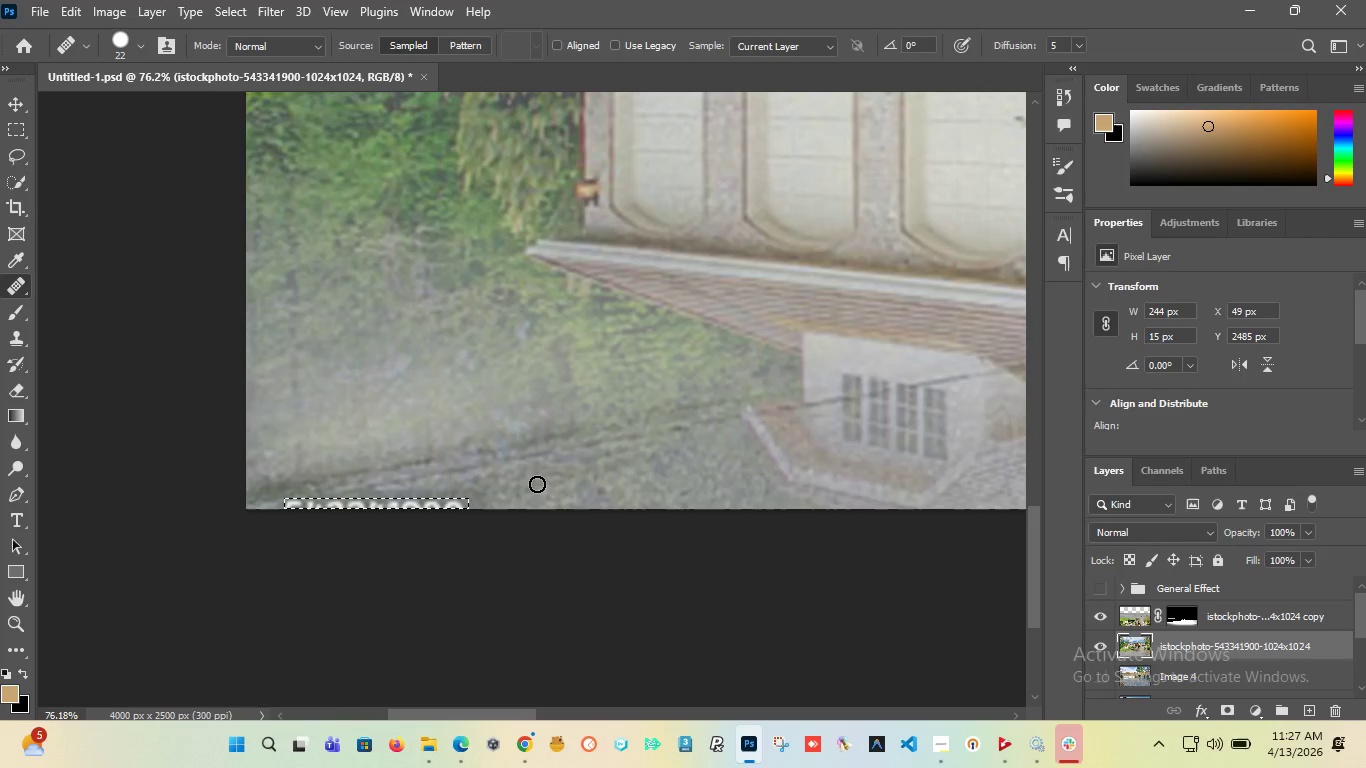 
hold_key(key=AltLeft, duration=0.88)
left_click([529, 490])
 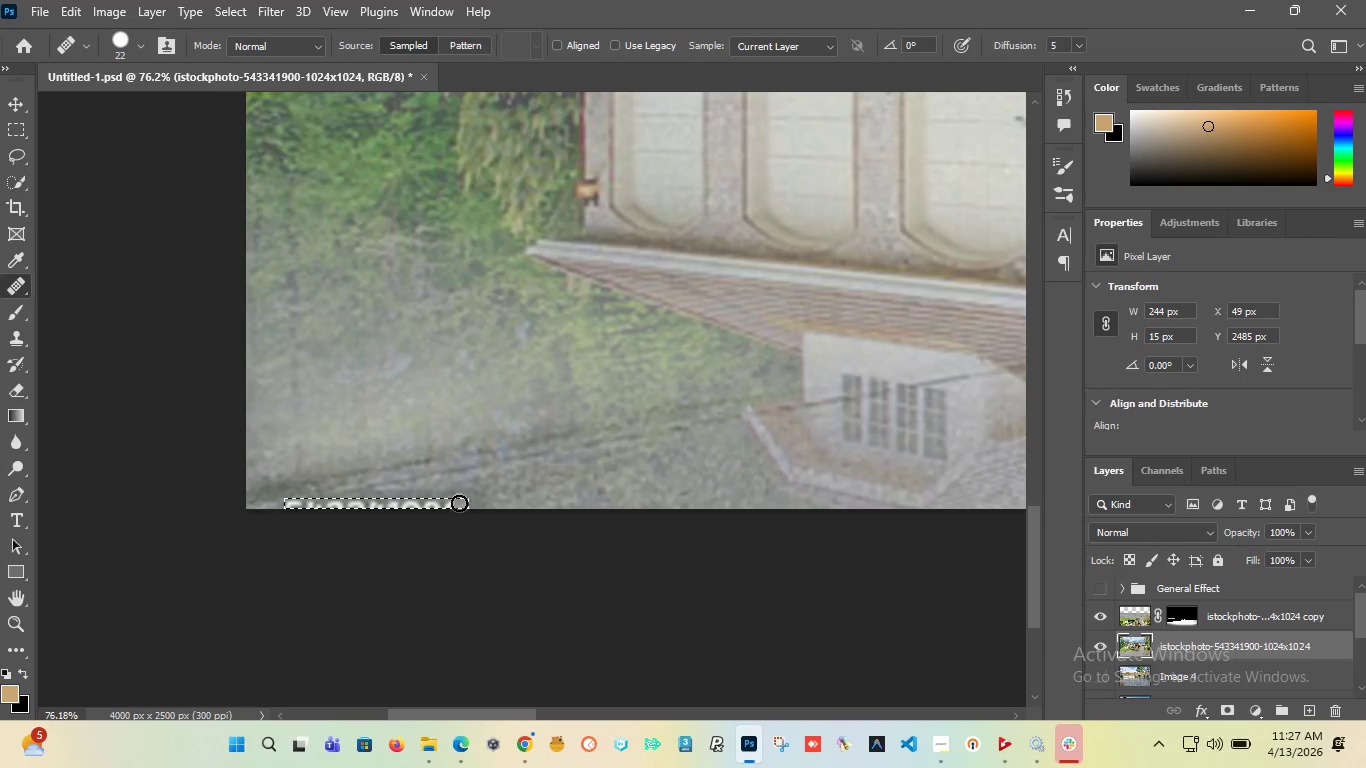 
left_click_drag(start_coordinate=[459, 505], to_coordinate=[266, 506])
 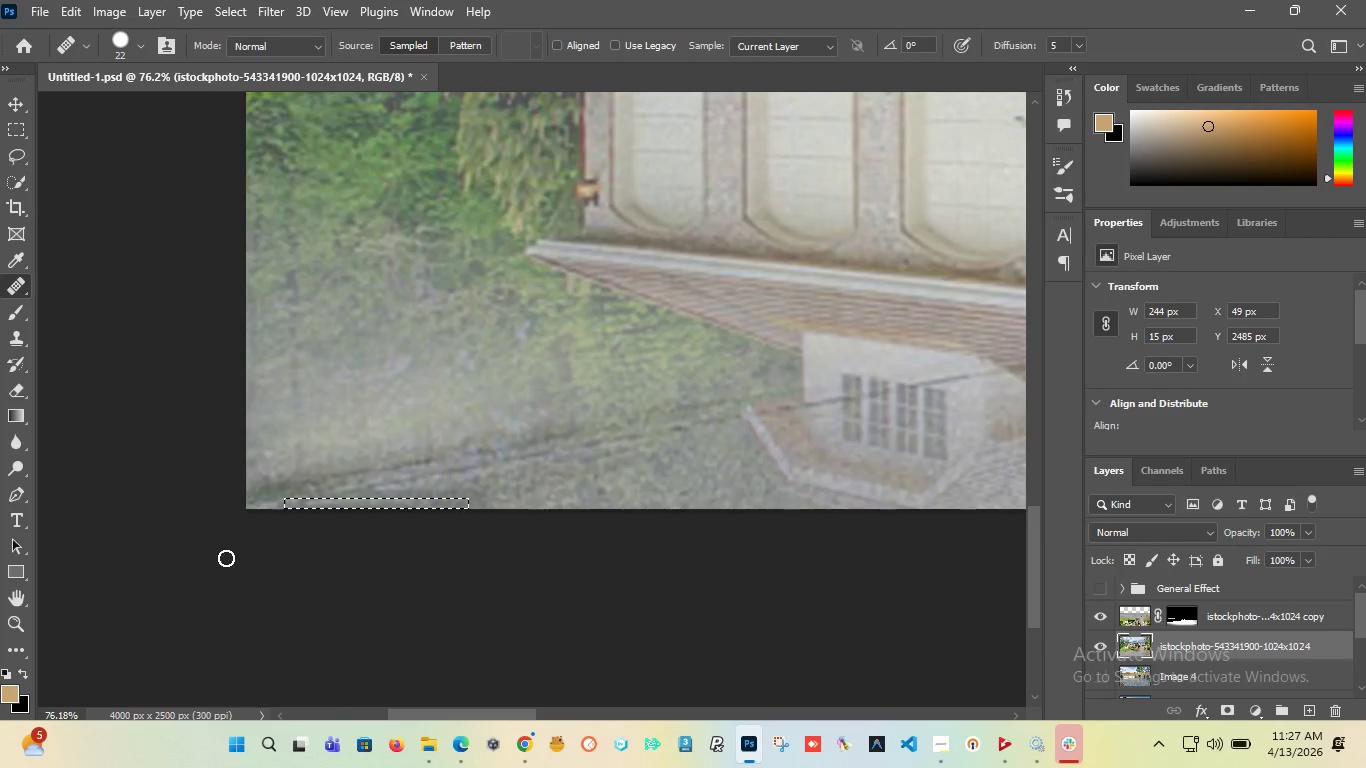 
key(Control+D)
 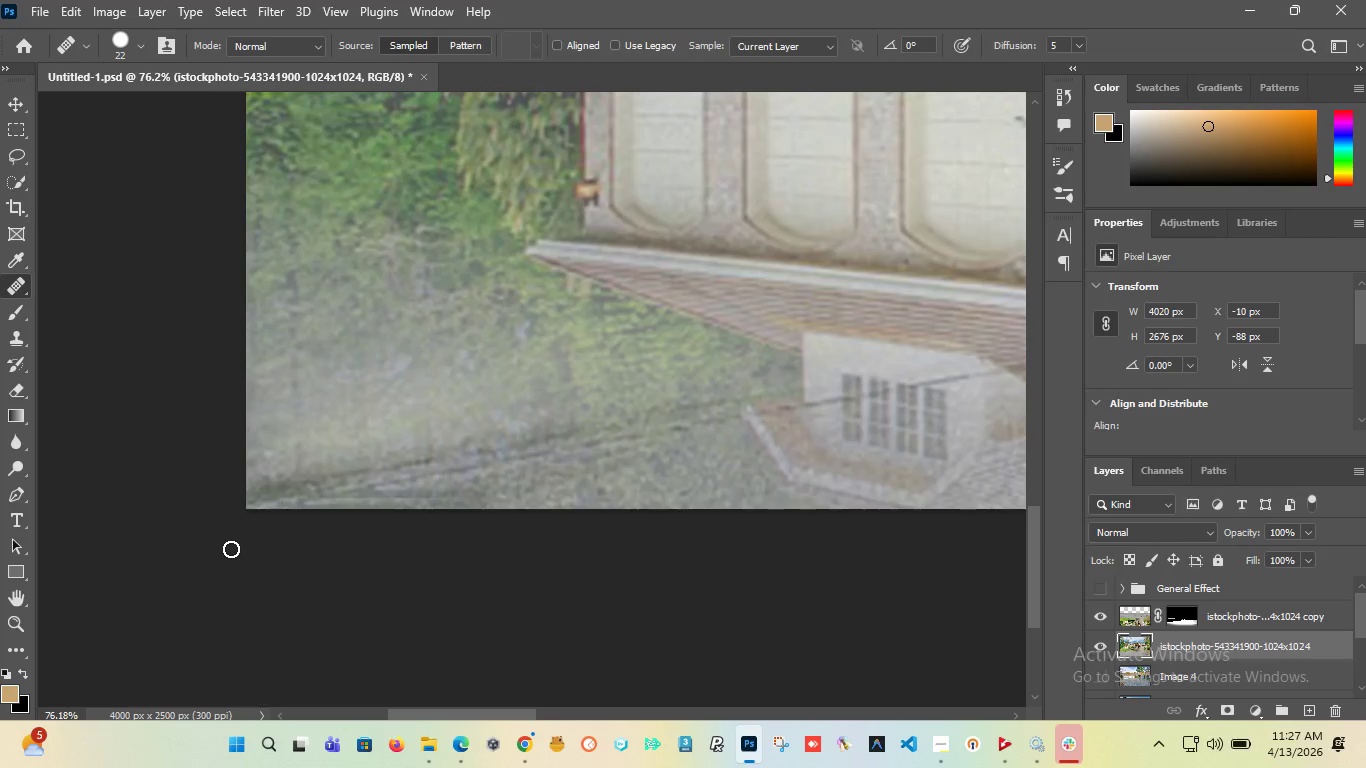 
hold_key(key=AltLeft, duration=0.55)
 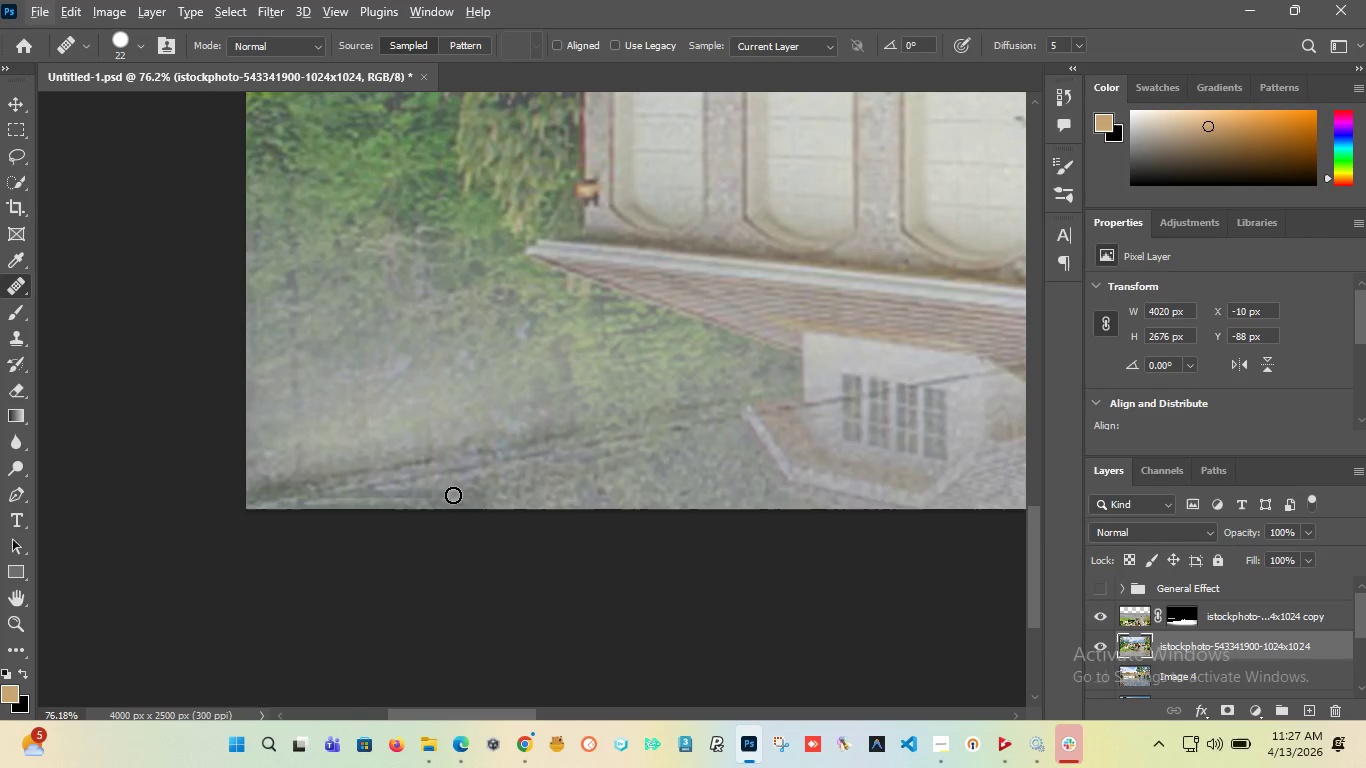 
left_click_drag(start_coordinate=[453, 495], to_coordinate=[319, 496])
 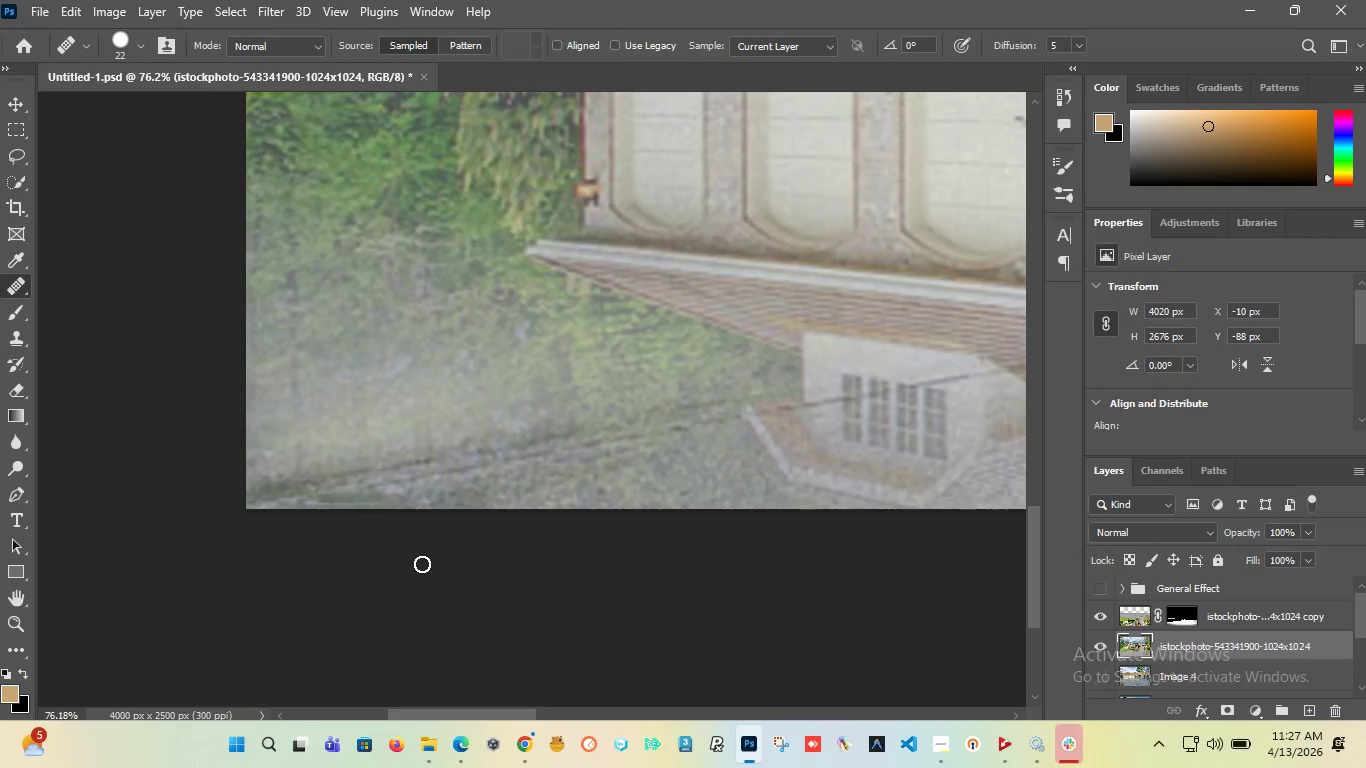 
key(Control+Z)
 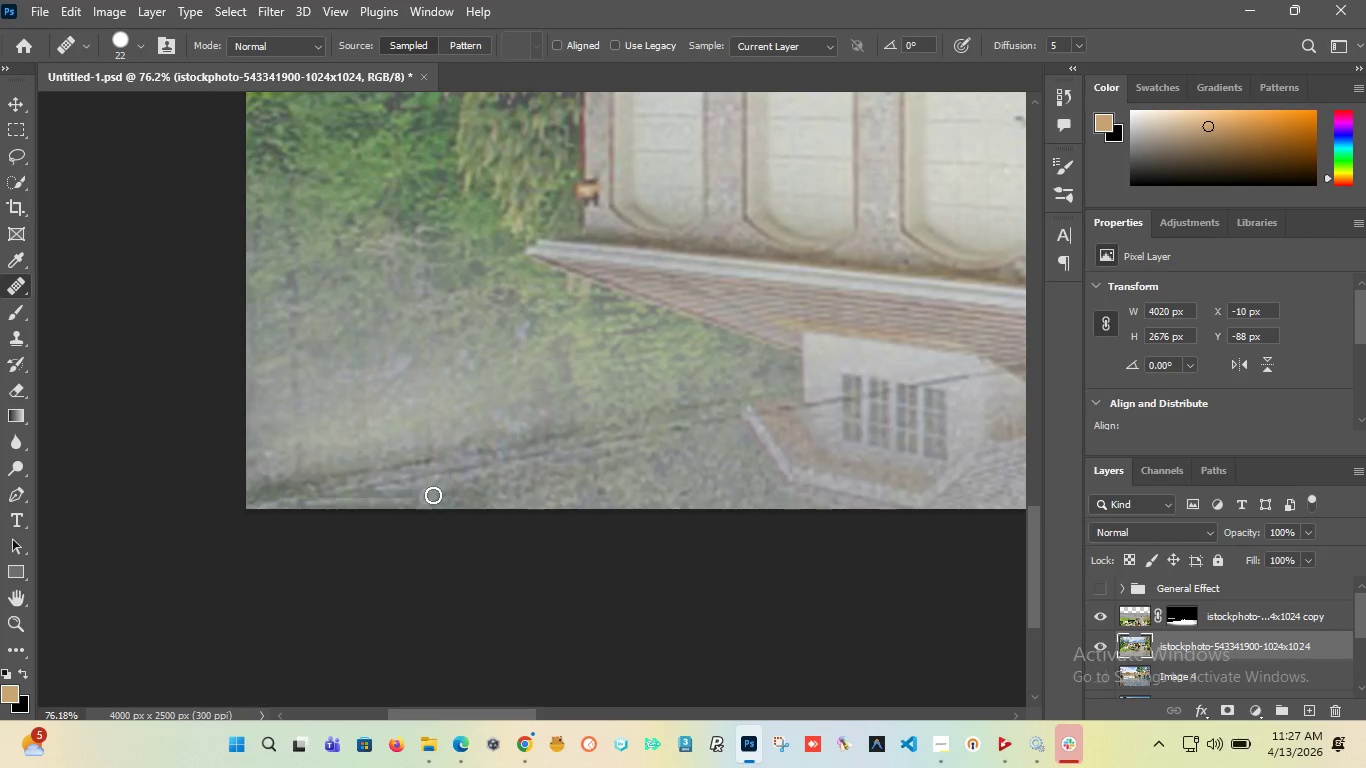 
hold_key(key=AltLeft, duration=0.53)
 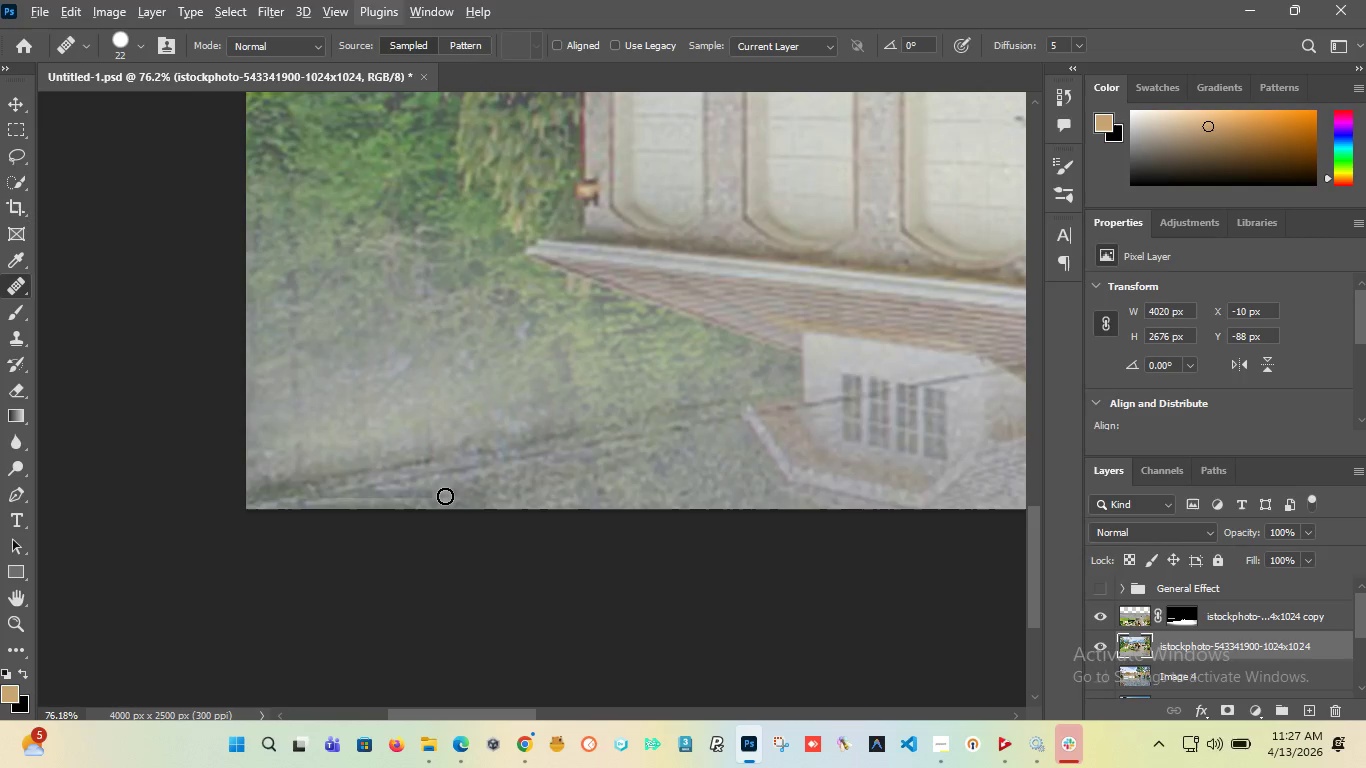 
left_click_drag(start_coordinate=[432, 496], to_coordinate=[290, 514])
 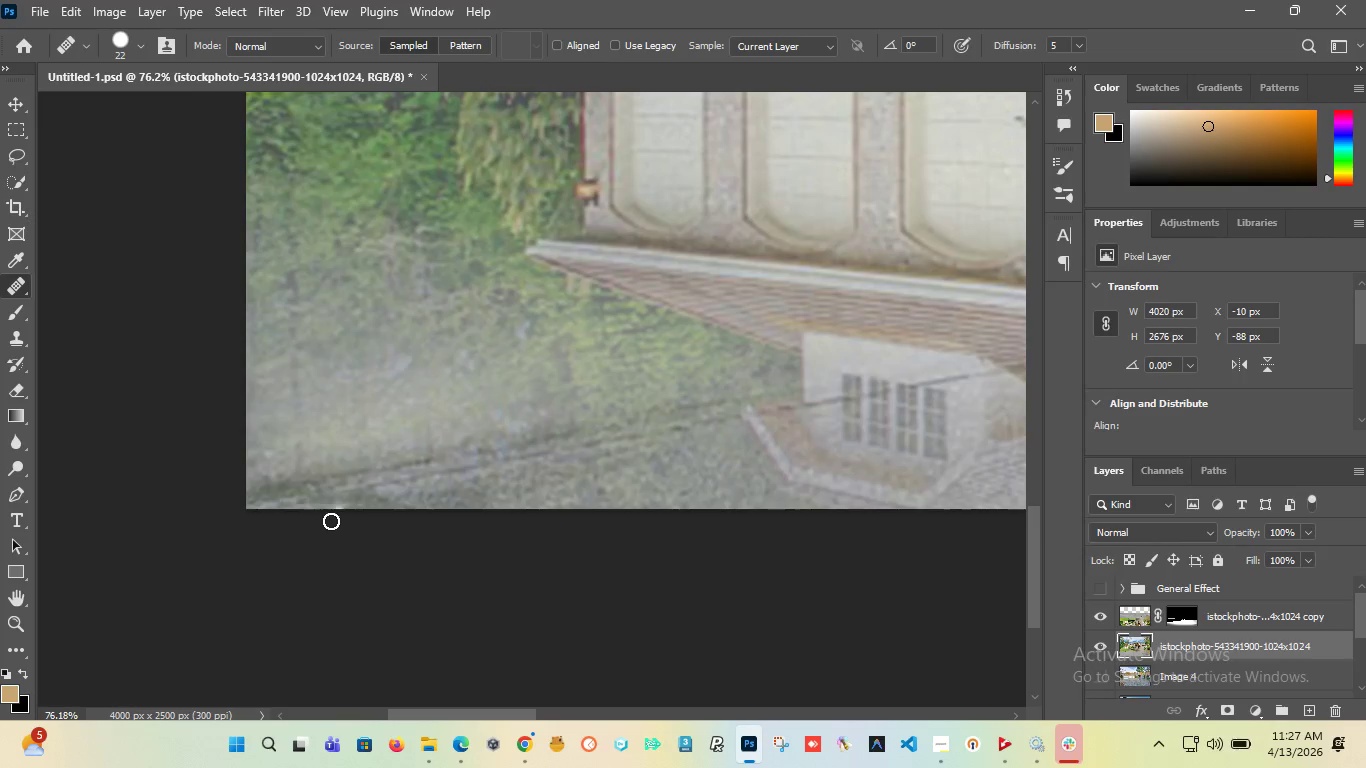 
left_click_drag(start_coordinate=[347, 510], to_coordinate=[209, 545])
 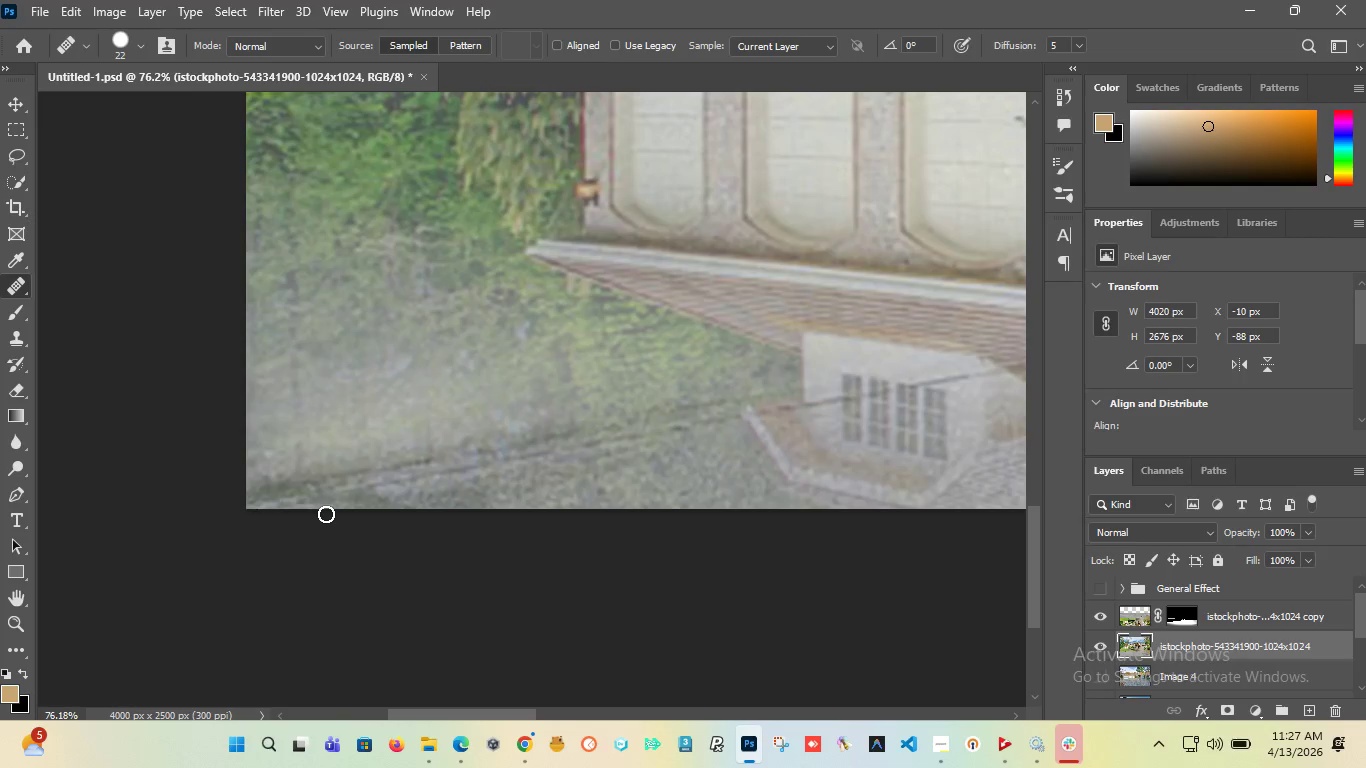 
left_click_drag(start_coordinate=[314, 506], to_coordinate=[233, 525])
 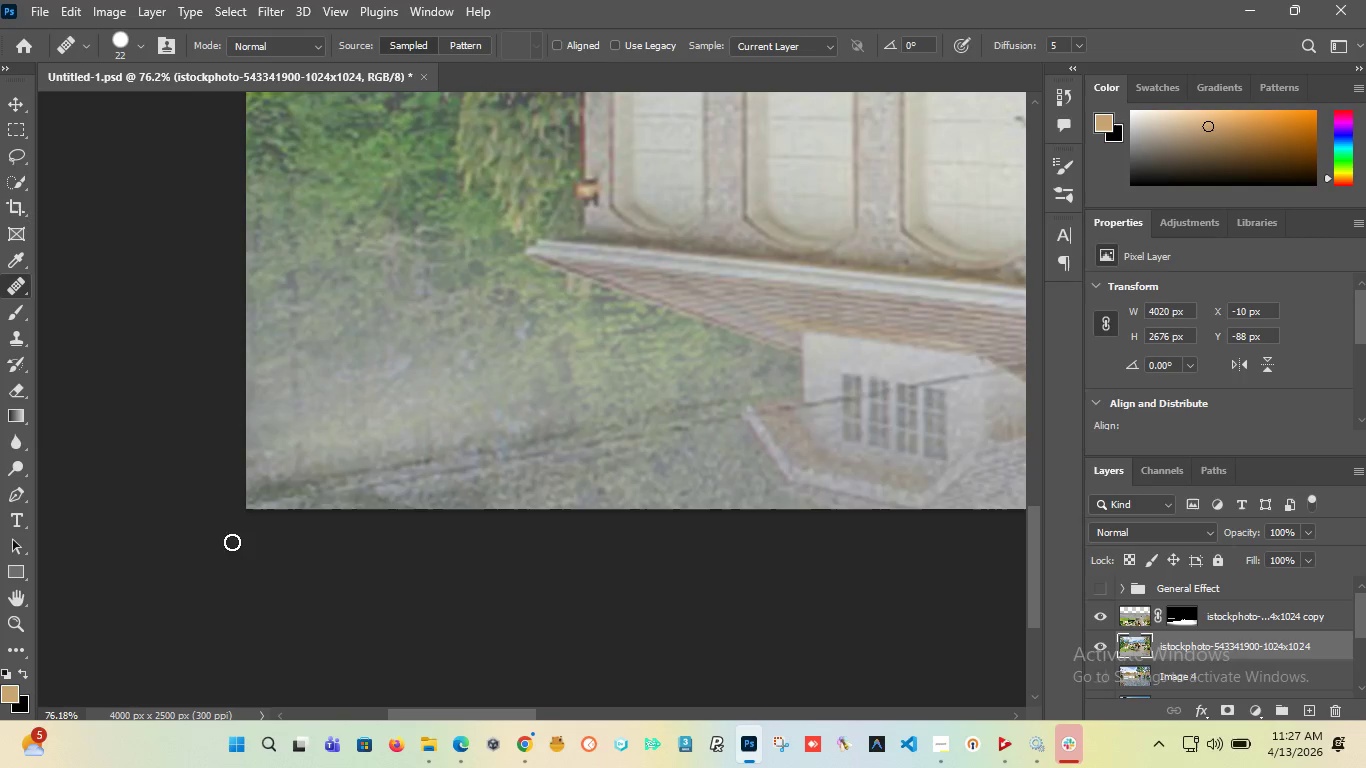 
hold_key(key=AltLeft, duration=1.53)
 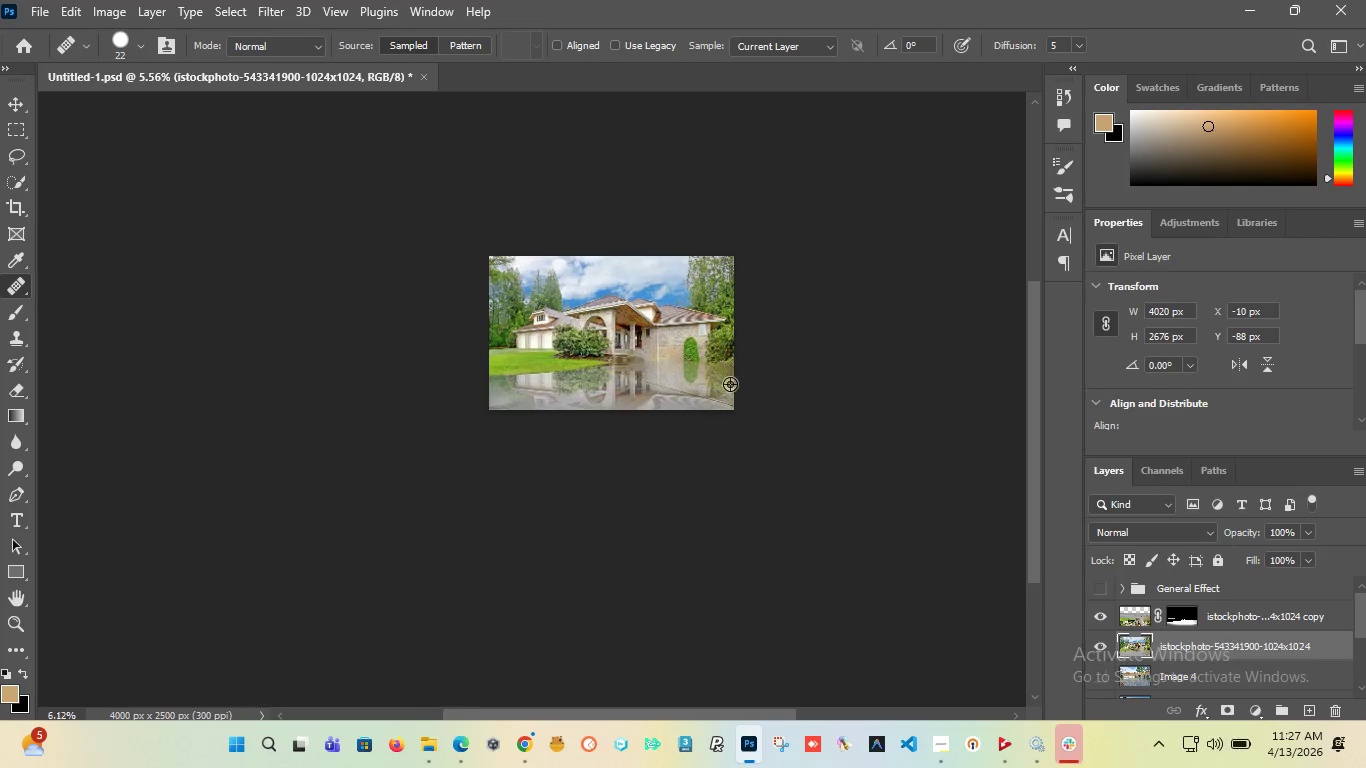 
hold_key(key=AltLeft, duration=1.5)
 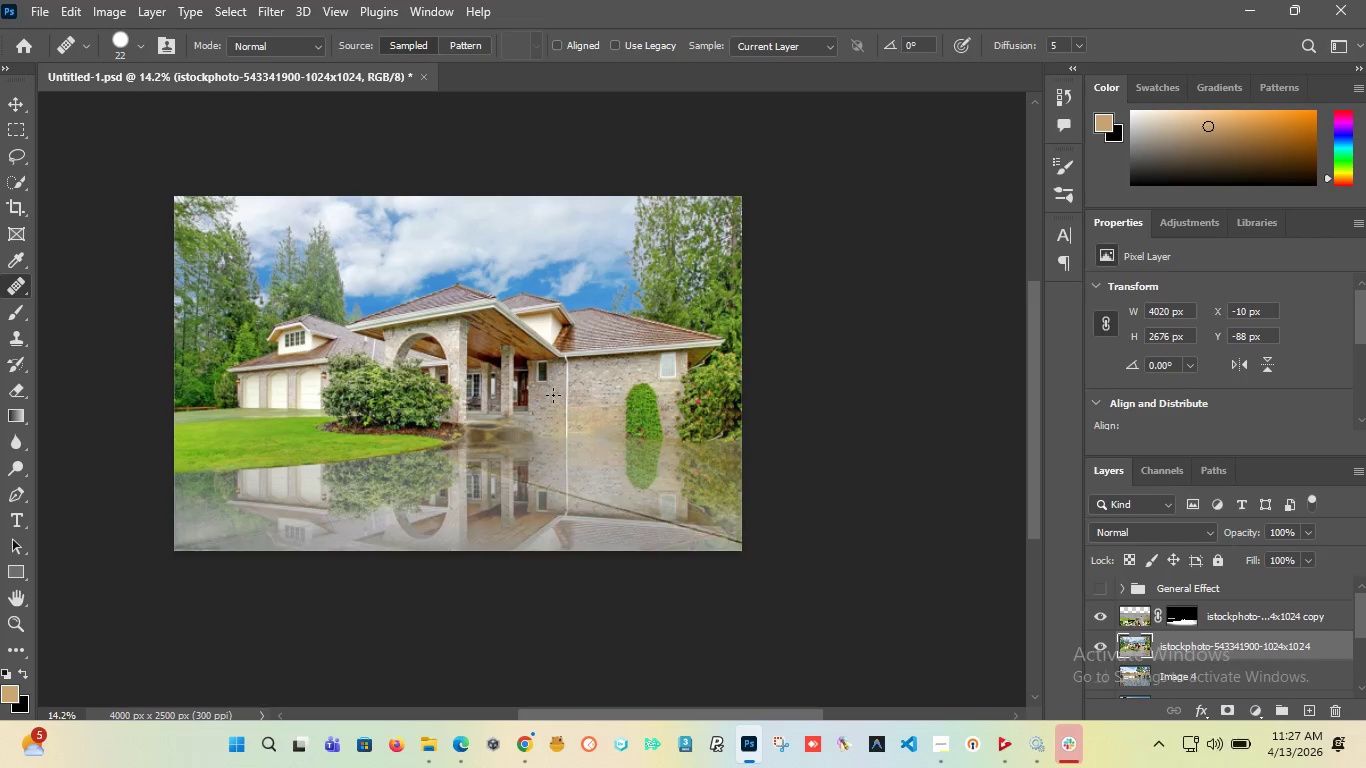 
scroll: coordinate [154, 512], scroll_direction: down, amount: 29.0
 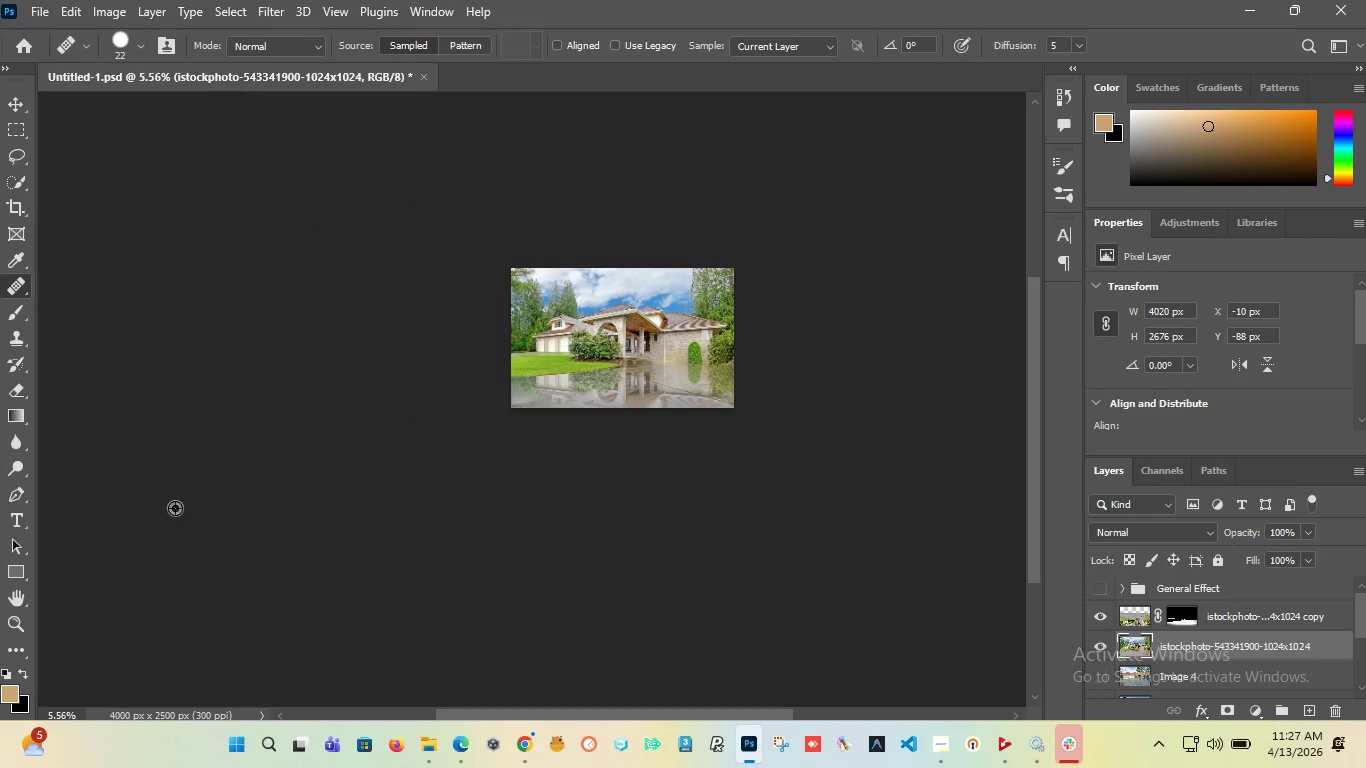 
scroll: coordinate [724, 354], scroll_direction: up, amount: 10.0
 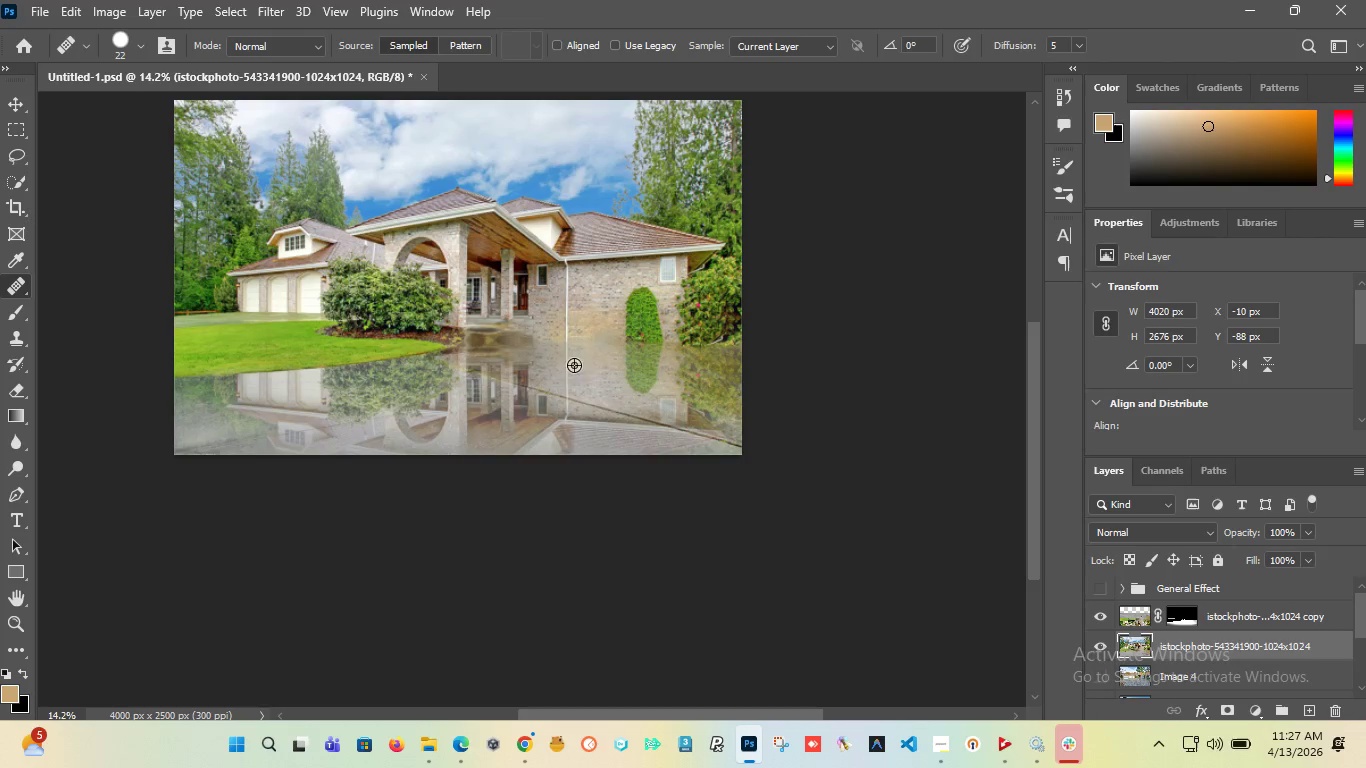 
key(Alt+AltLeft)
 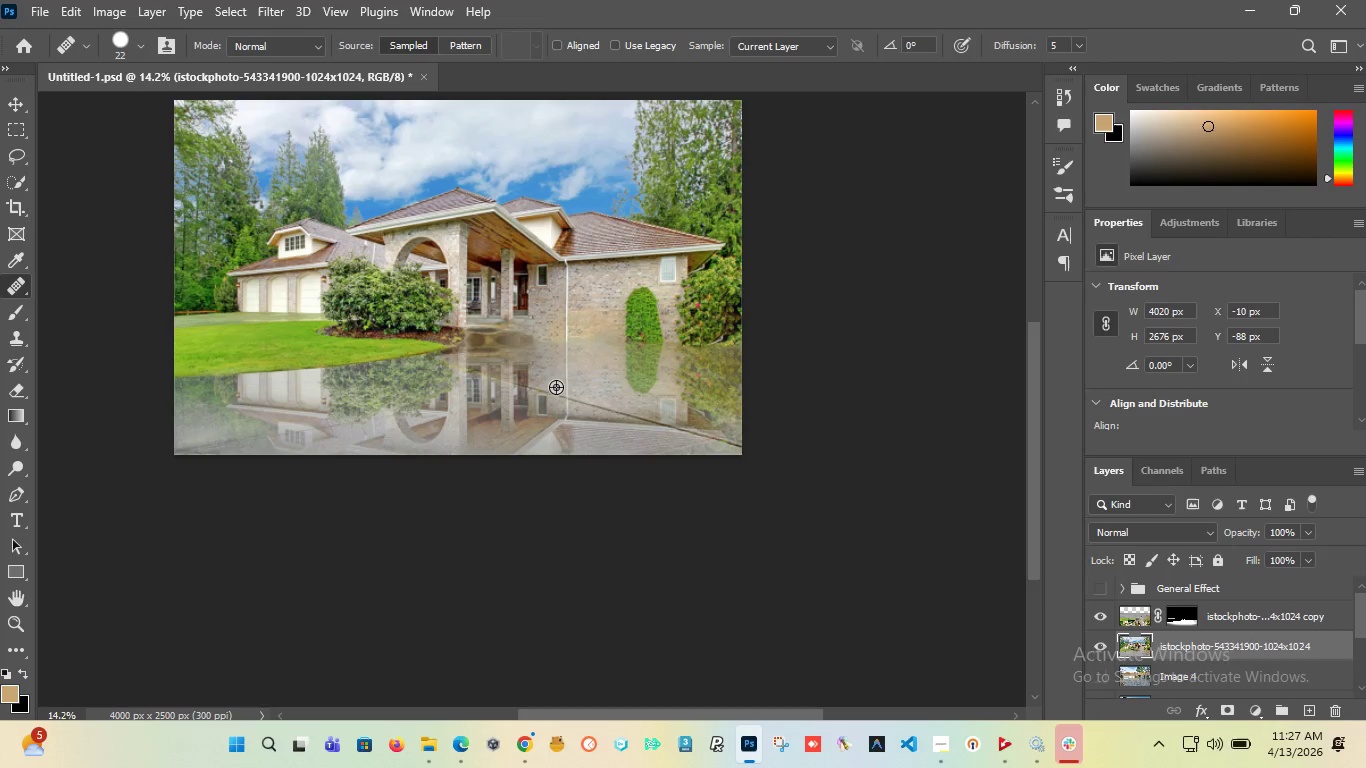 
key(Alt+AltLeft)
 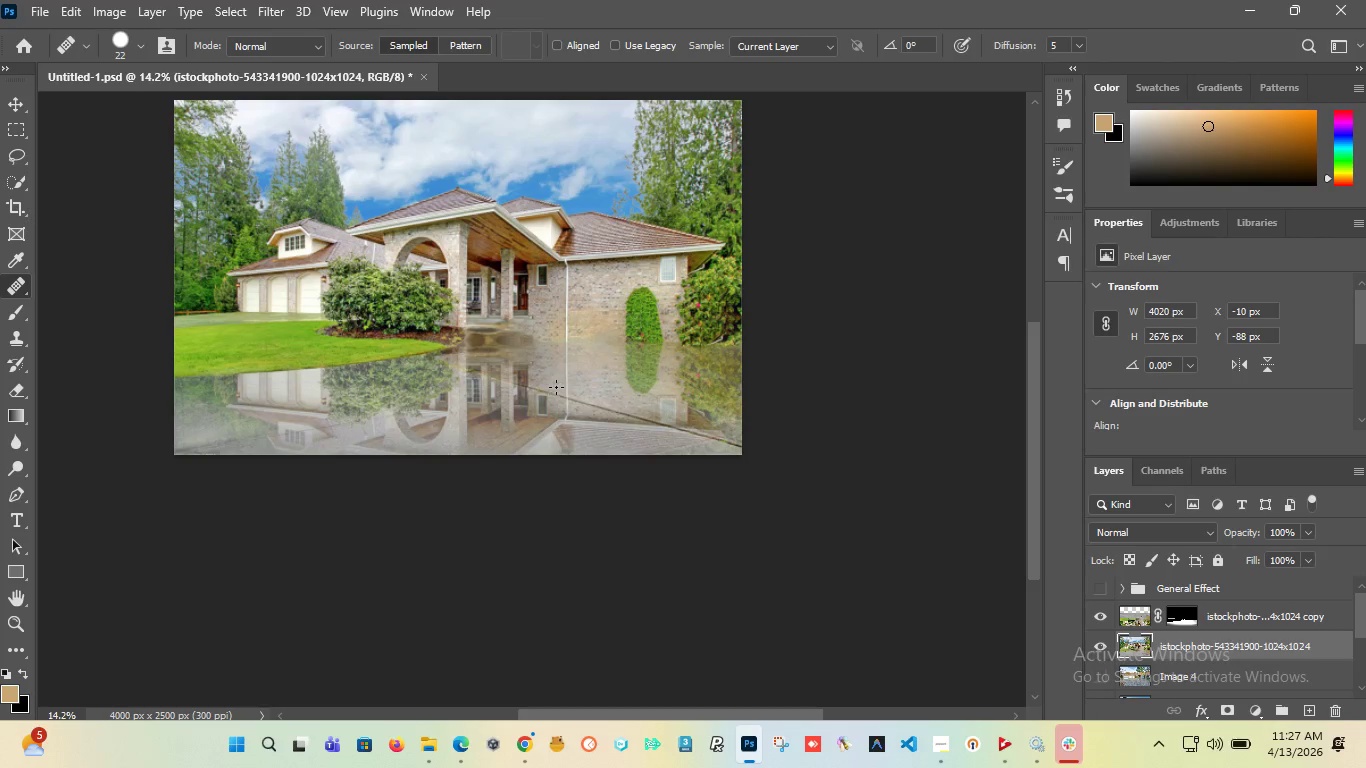 
key(Alt+AltLeft)
 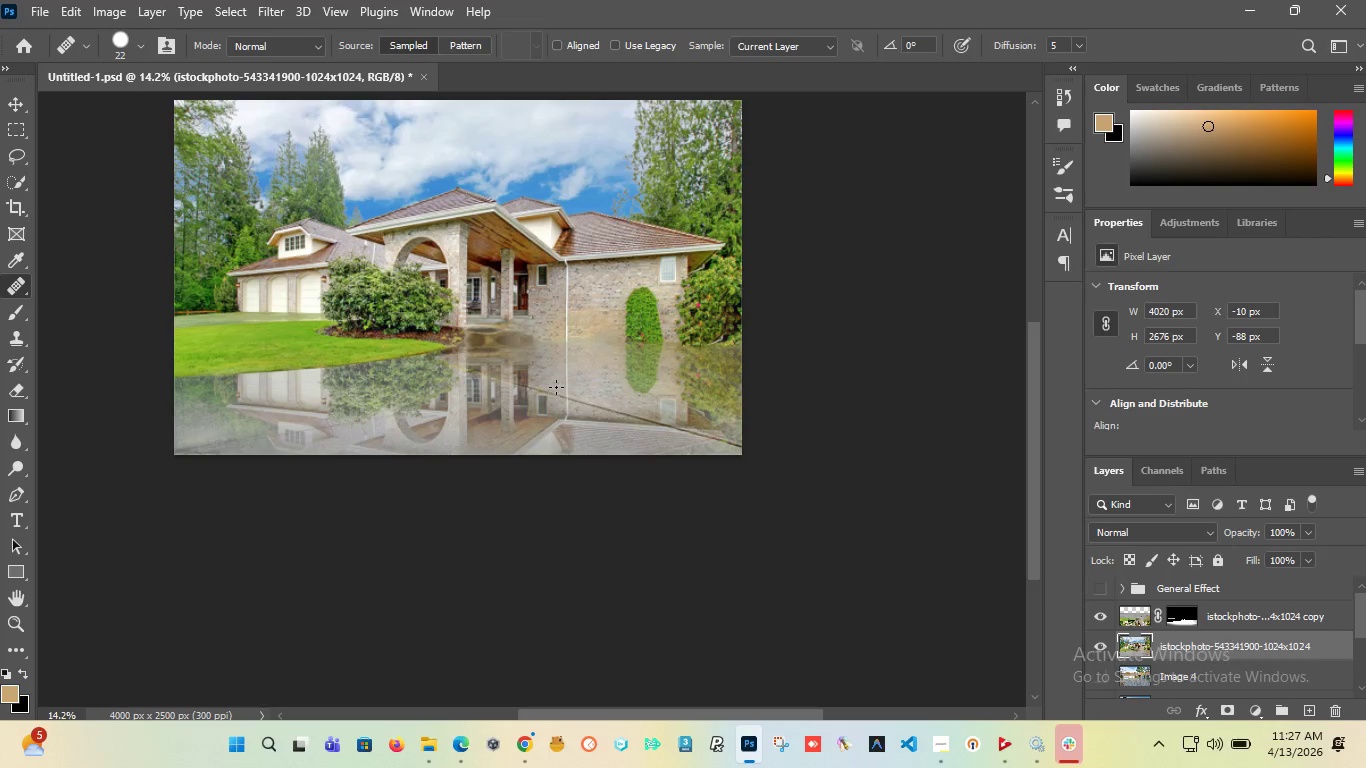 
key(Alt+AltLeft)
 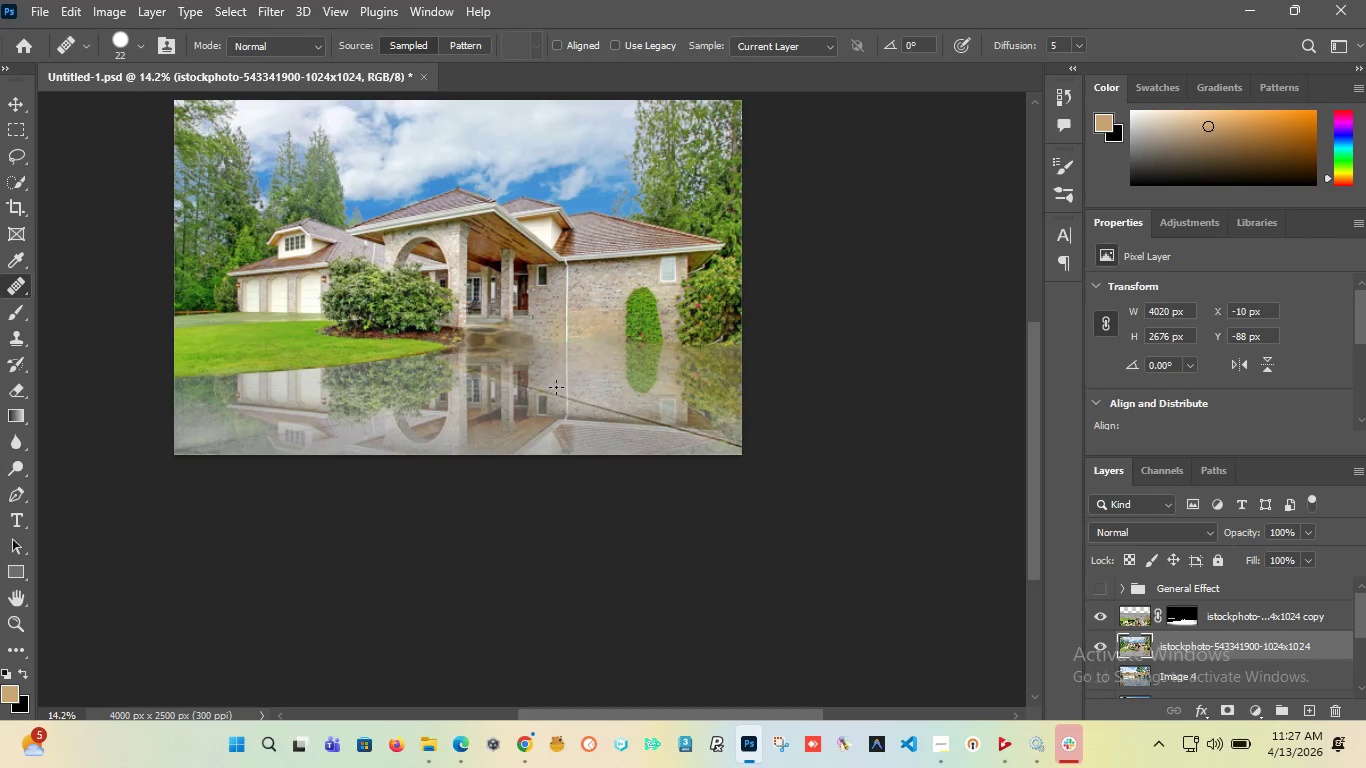 
key(Alt+AltLeft)
 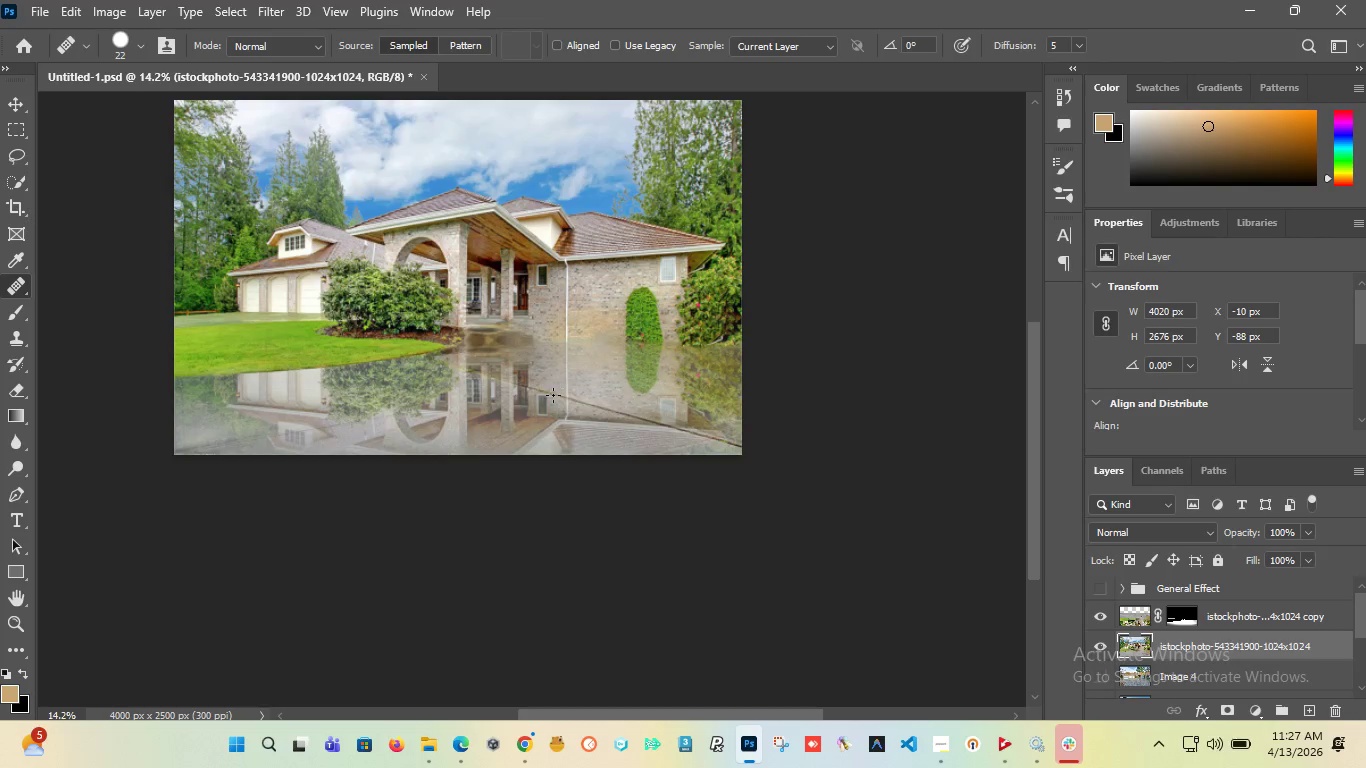 
hold_key(key=AltLeft, duration=1.22)
scroll: coordinate [553, 395], scroll_direction: up, amount: 5.0
 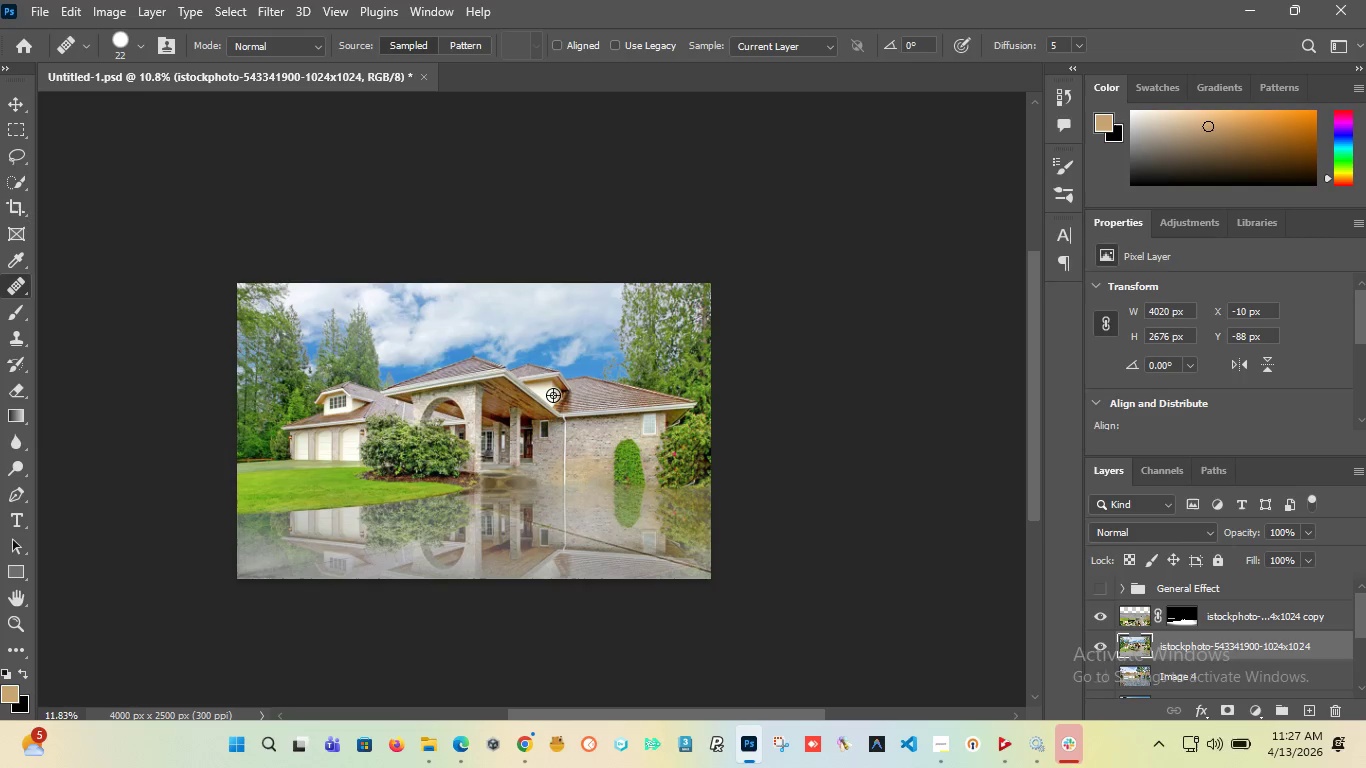 
left_click([40, 11])
 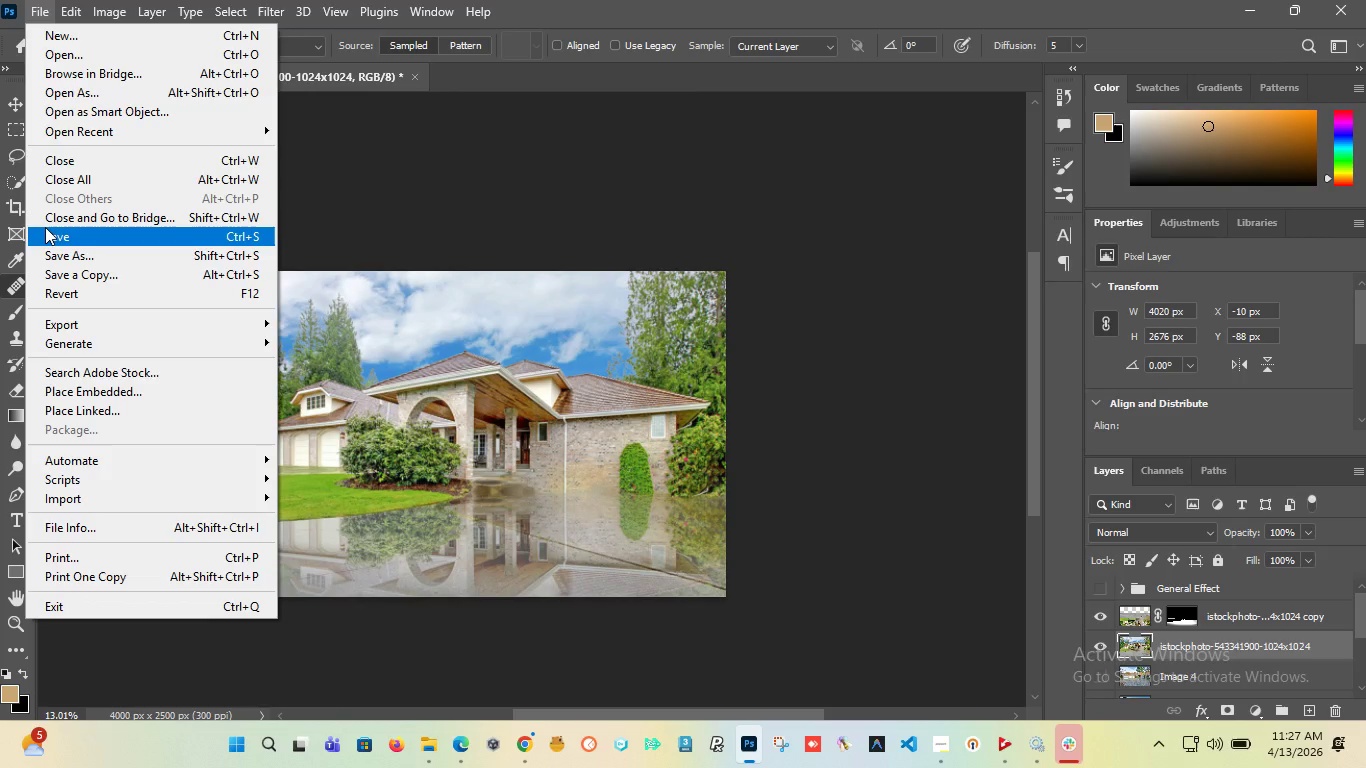 
left_click([45, 227])
 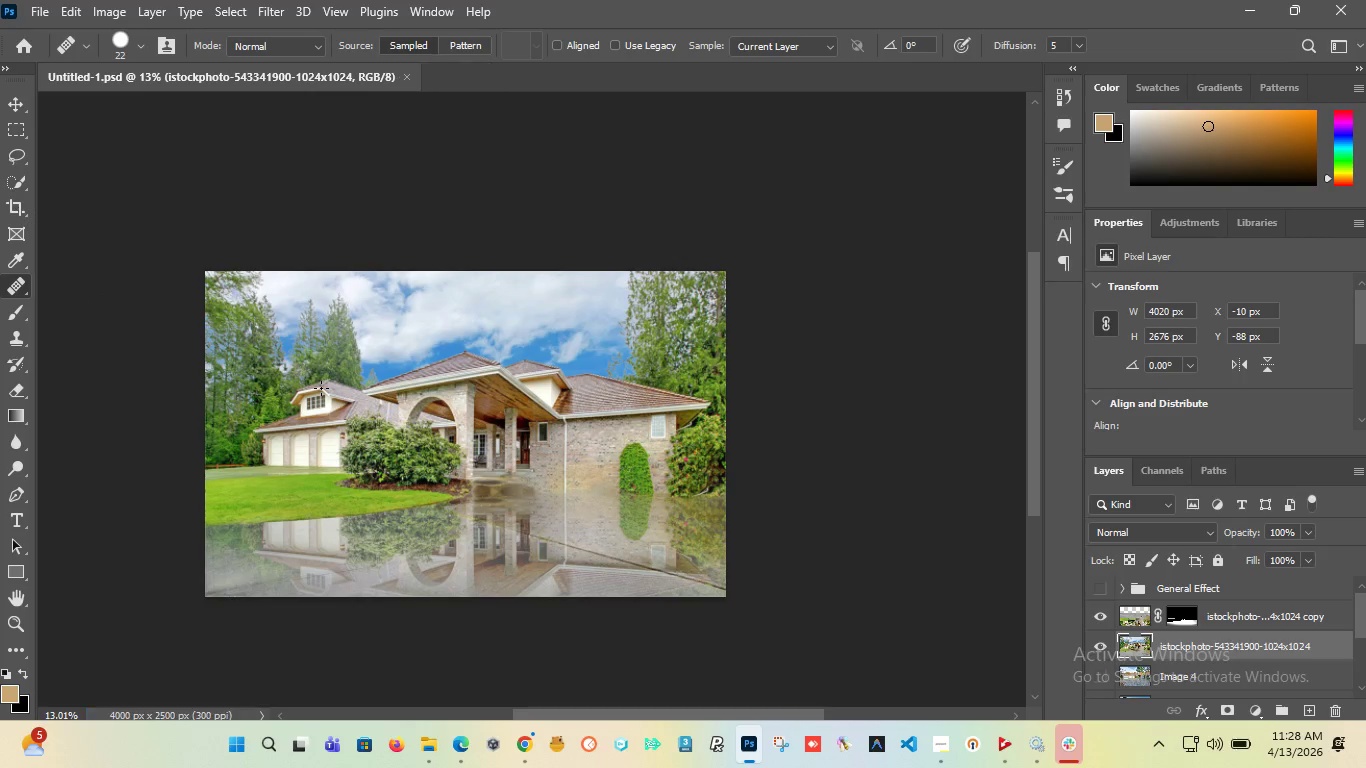 
wait(5.59)
 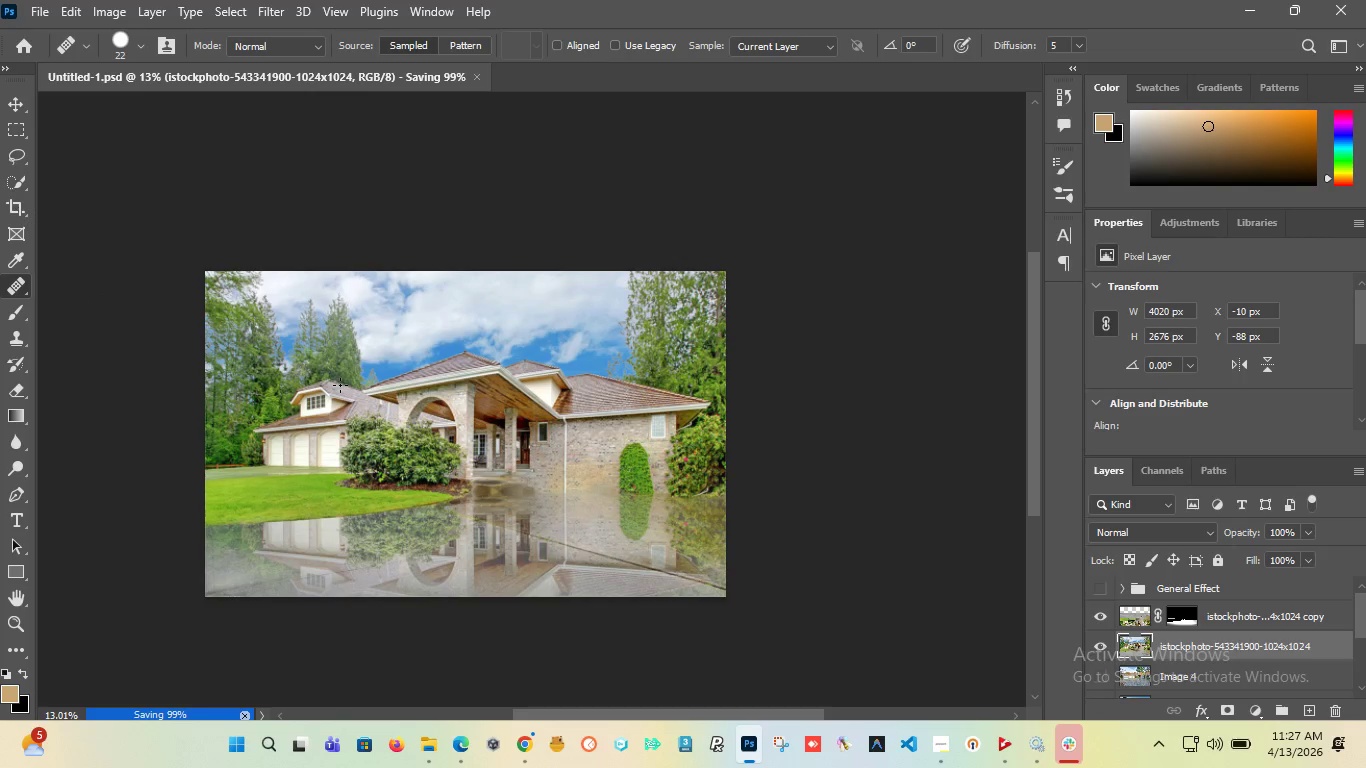 
hold_key(key=AltLeft, duration=1.52)
 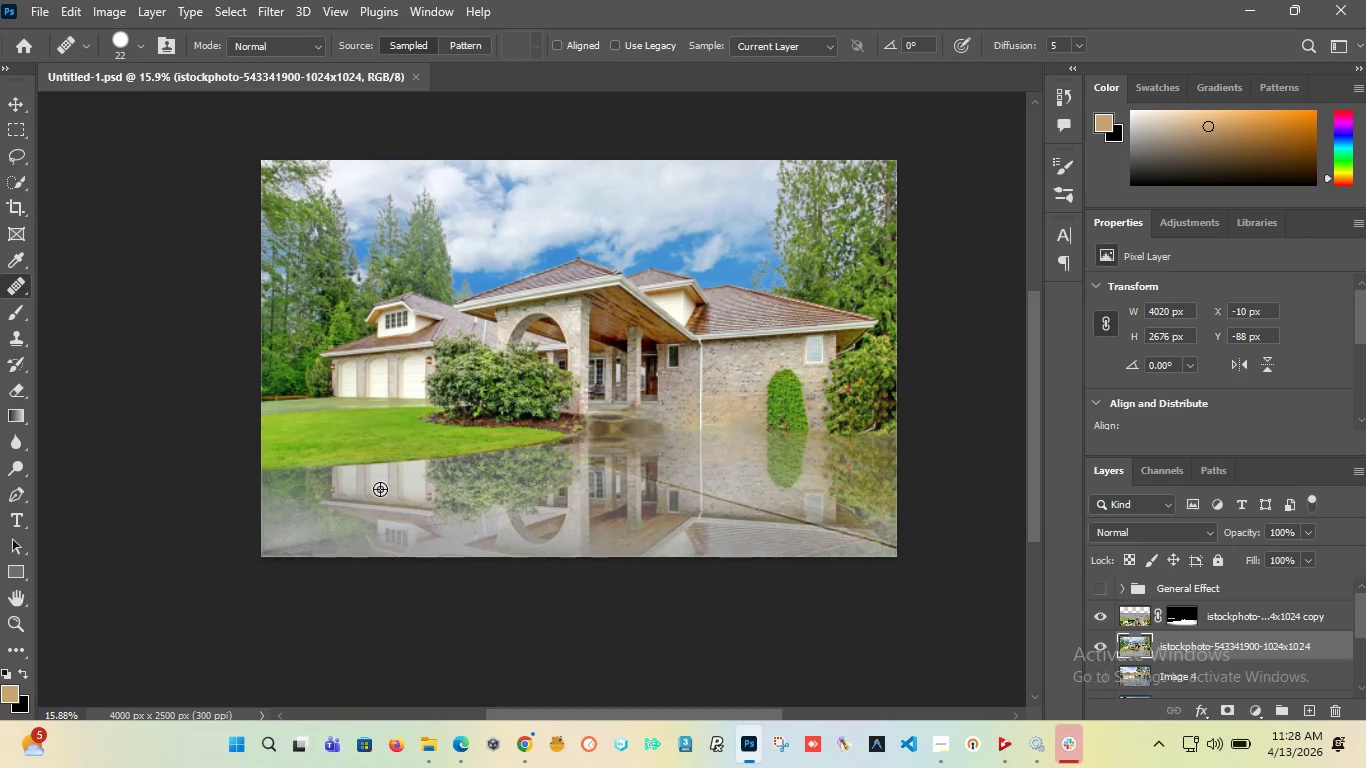 
hold_key(key=AltLeft, duration=1.5)
 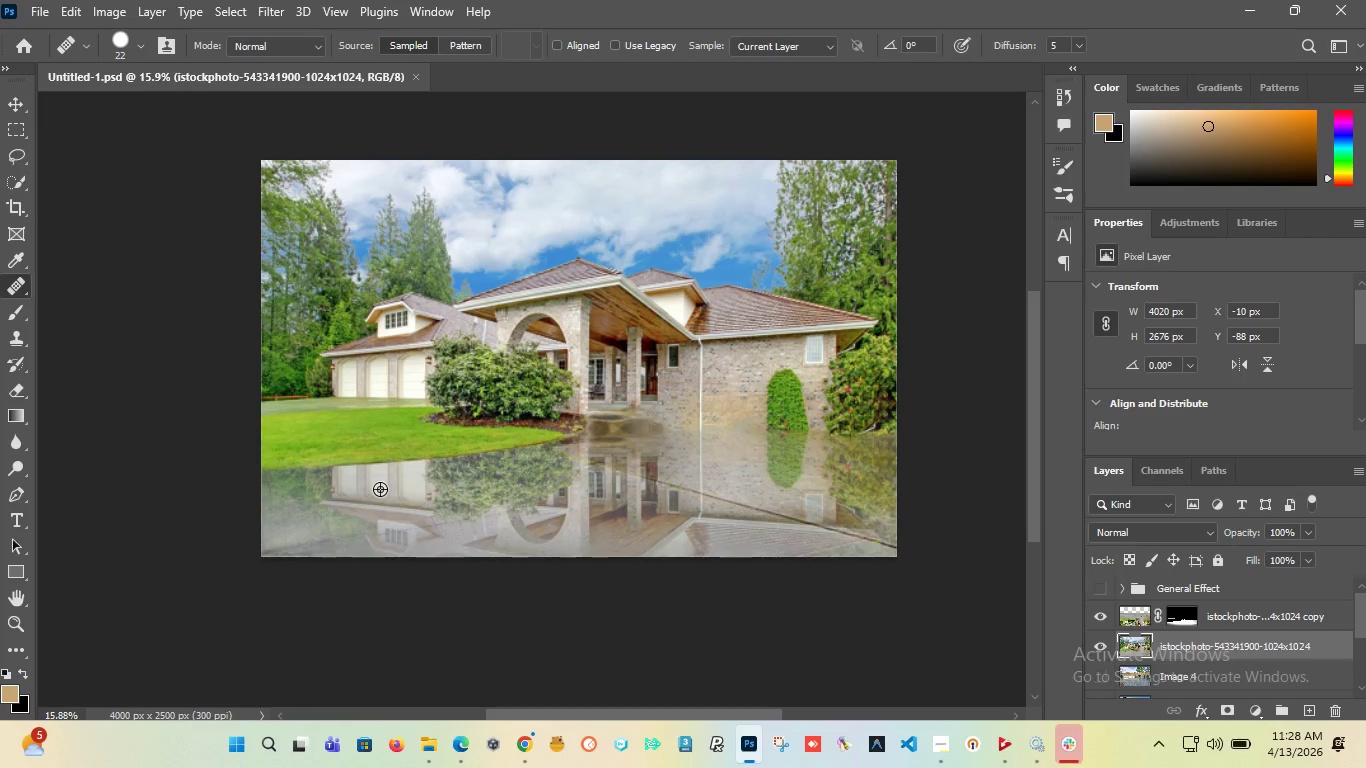 
scroll: coordinate [380, 489], scroll_direction: up, amount: 2.0
 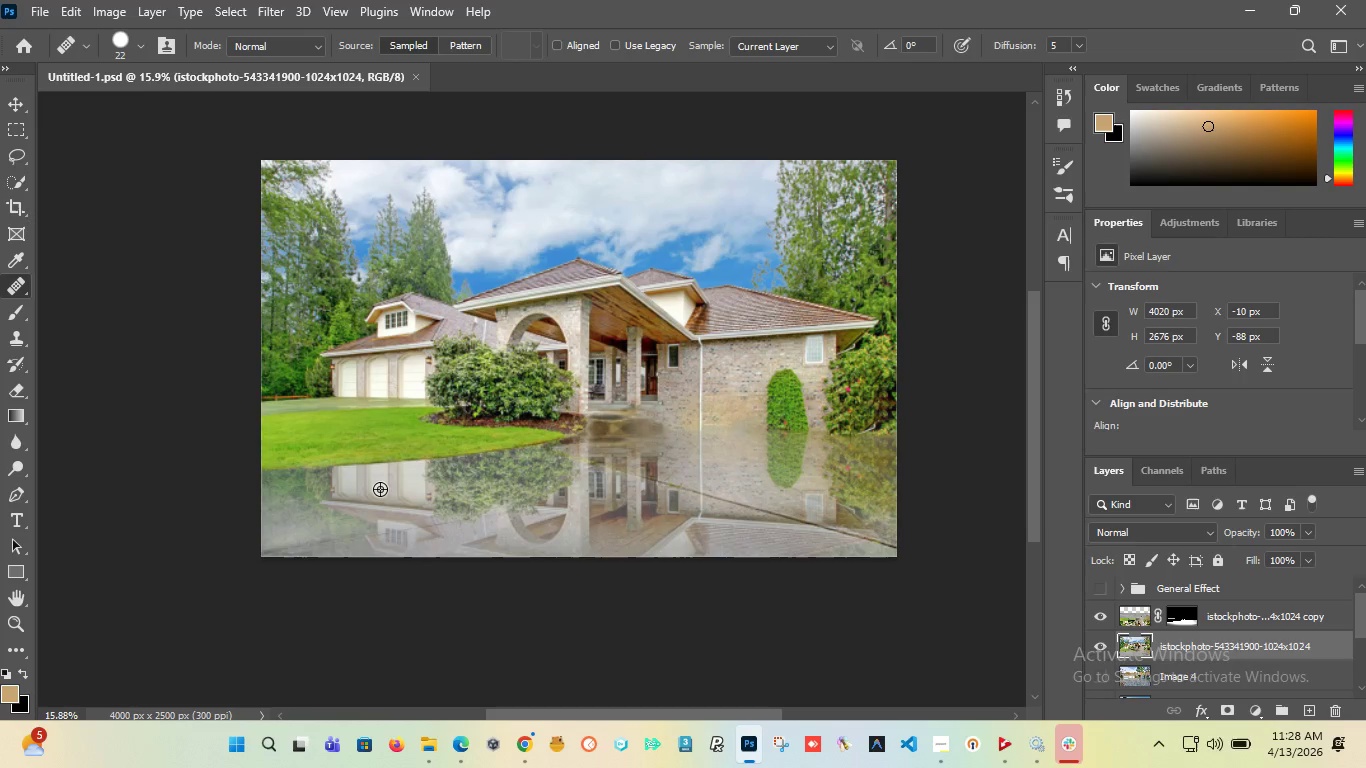 
hold_key(key=AltLeft, duration=1.45)
scroll: coordinate [380, 489], scroll_direction: down, amount: 1.0
 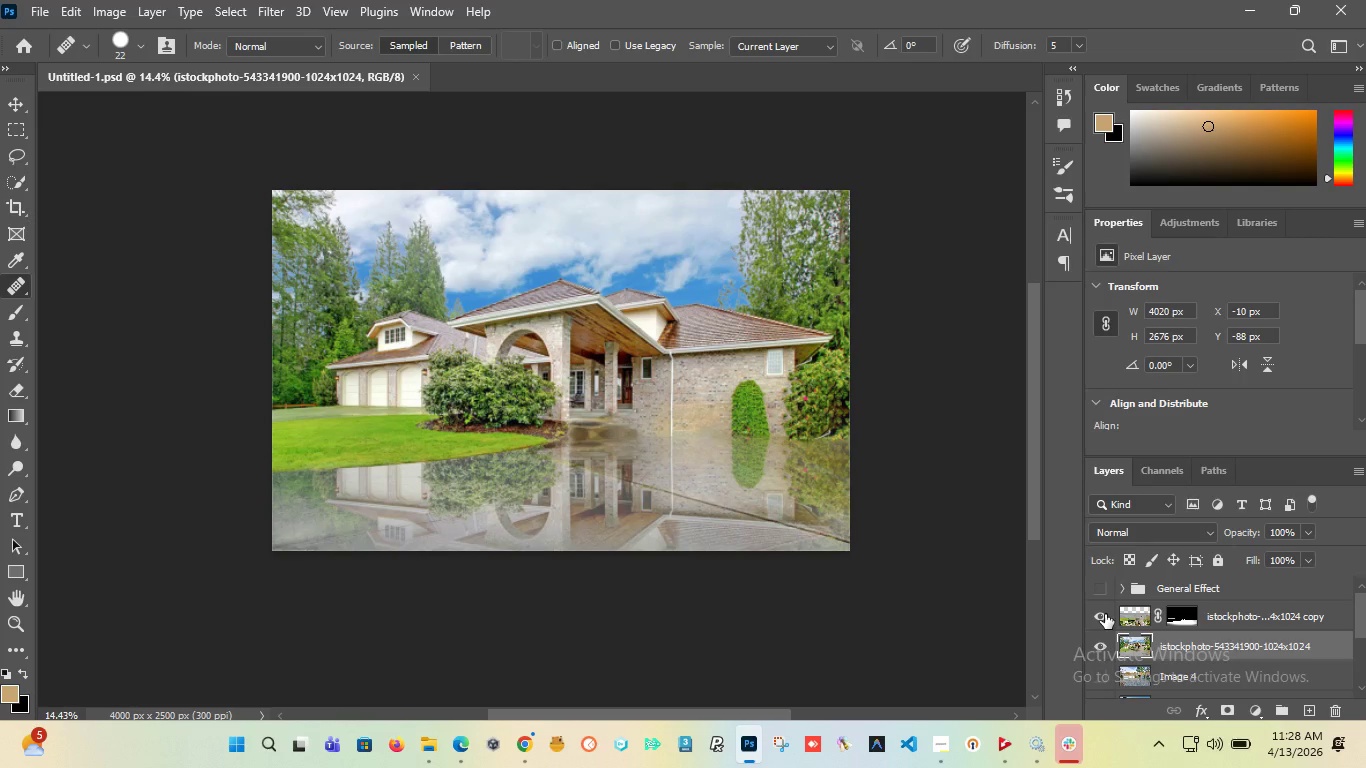 
left_click([1105, 614])
 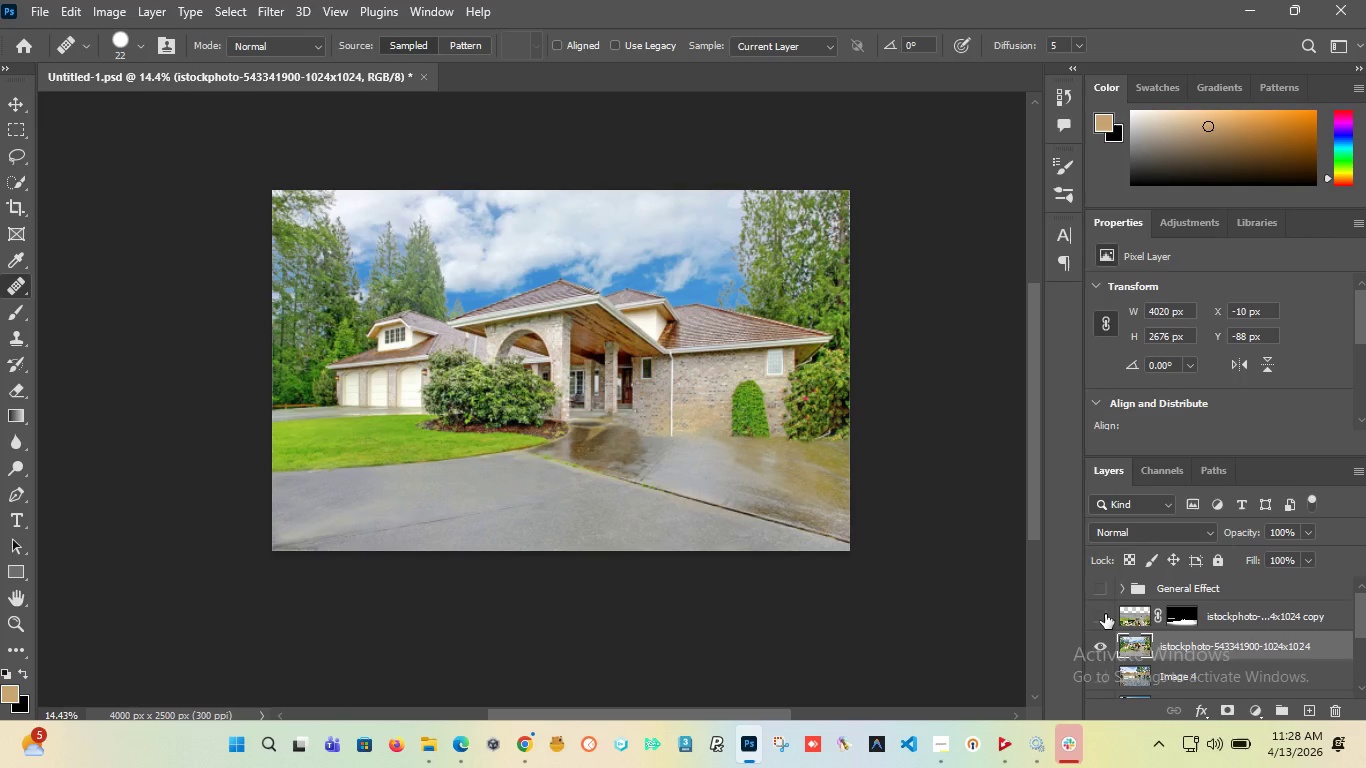 
left_click([1105, 614])
 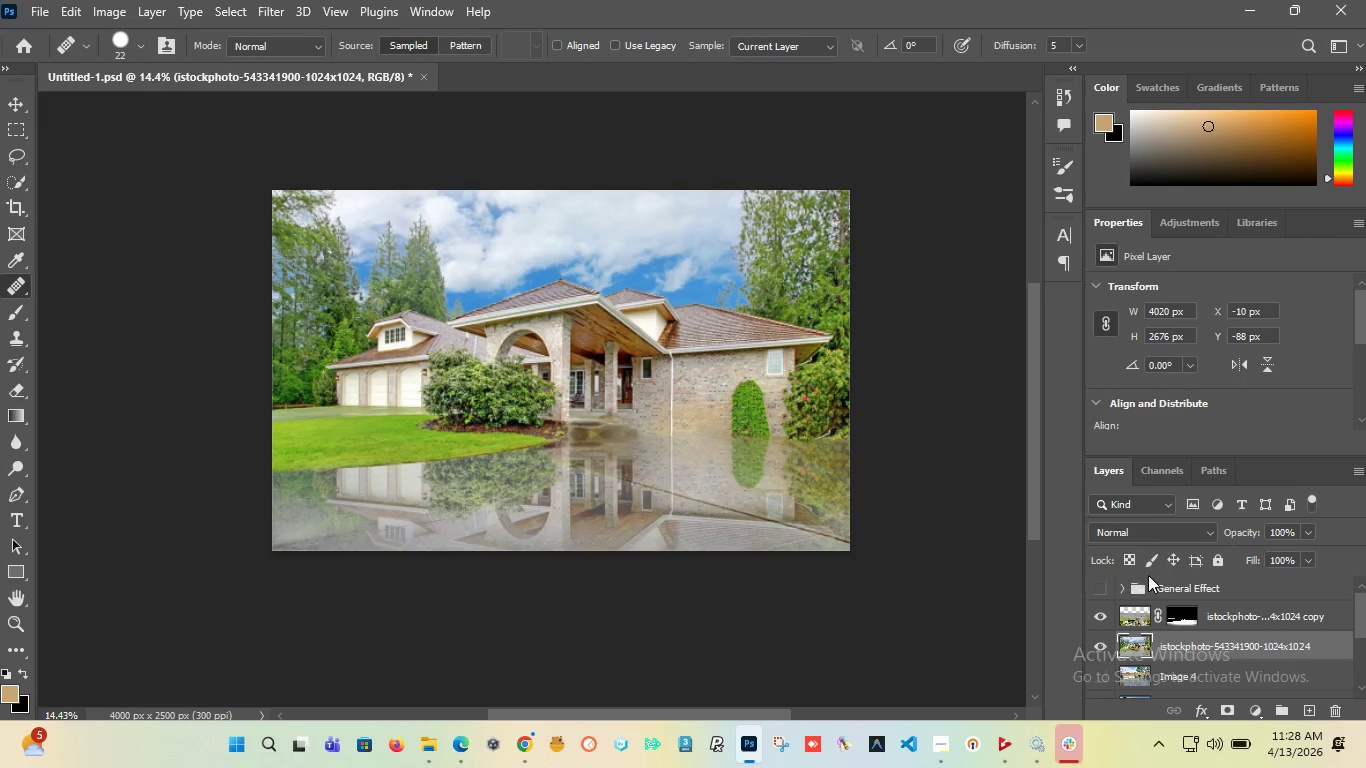 
left_click([1186, 613])
 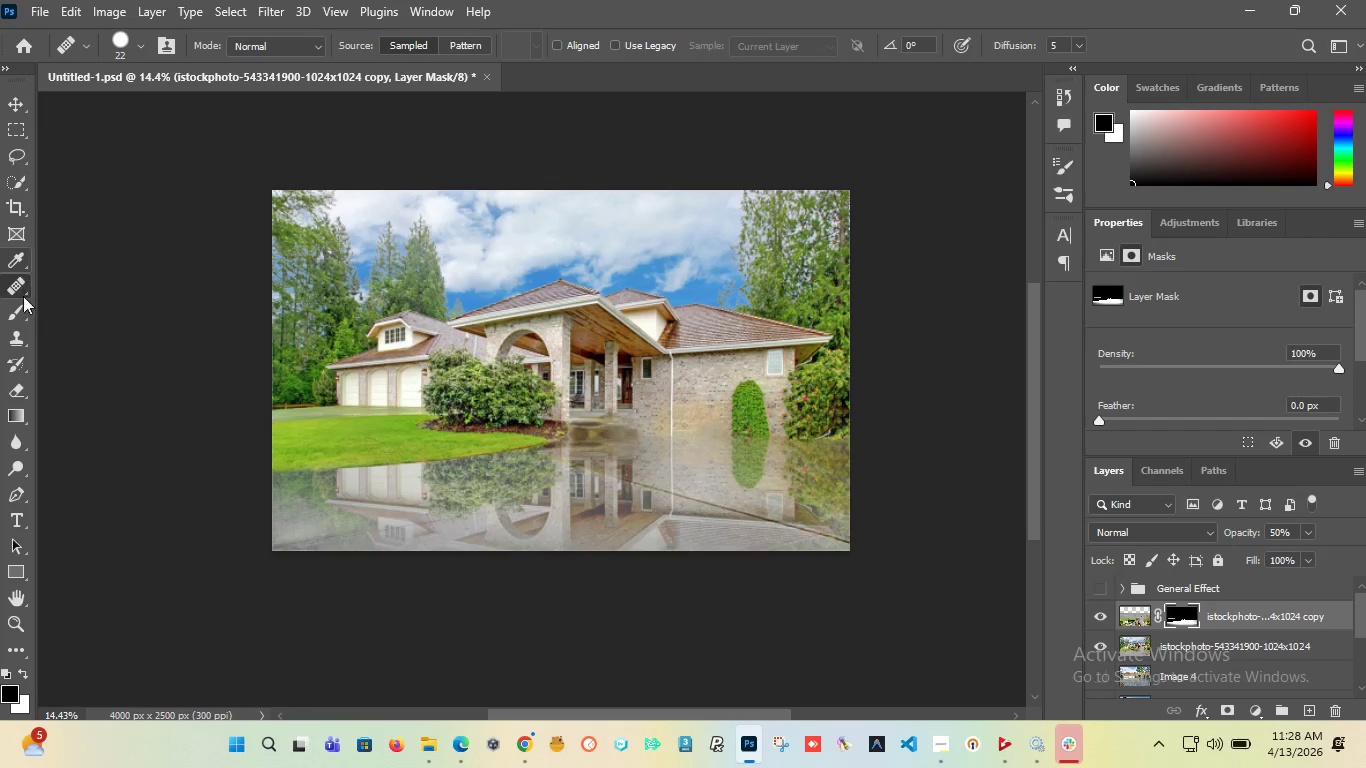 
left_click([23, 309])
 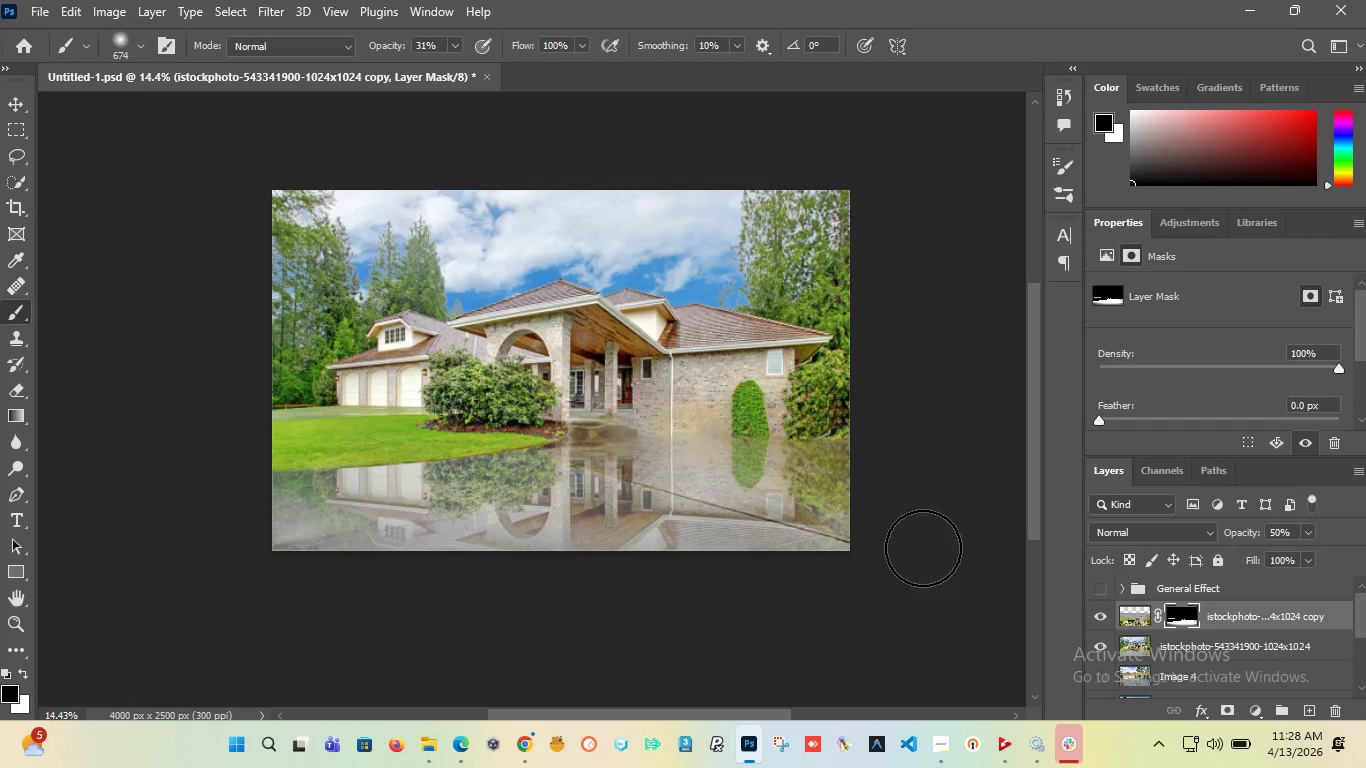 
hold_key(key=AltLeft, duration=0.36)
 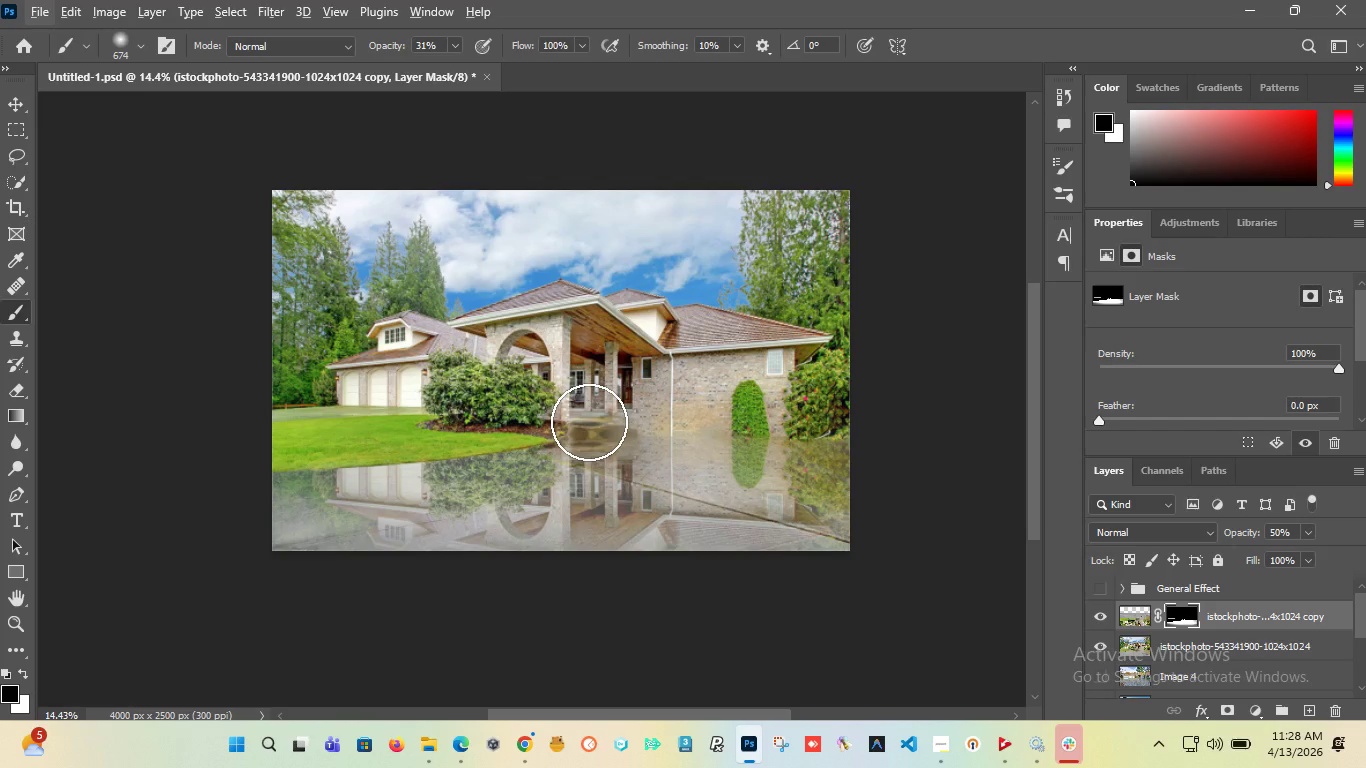 
wait(5.42)
 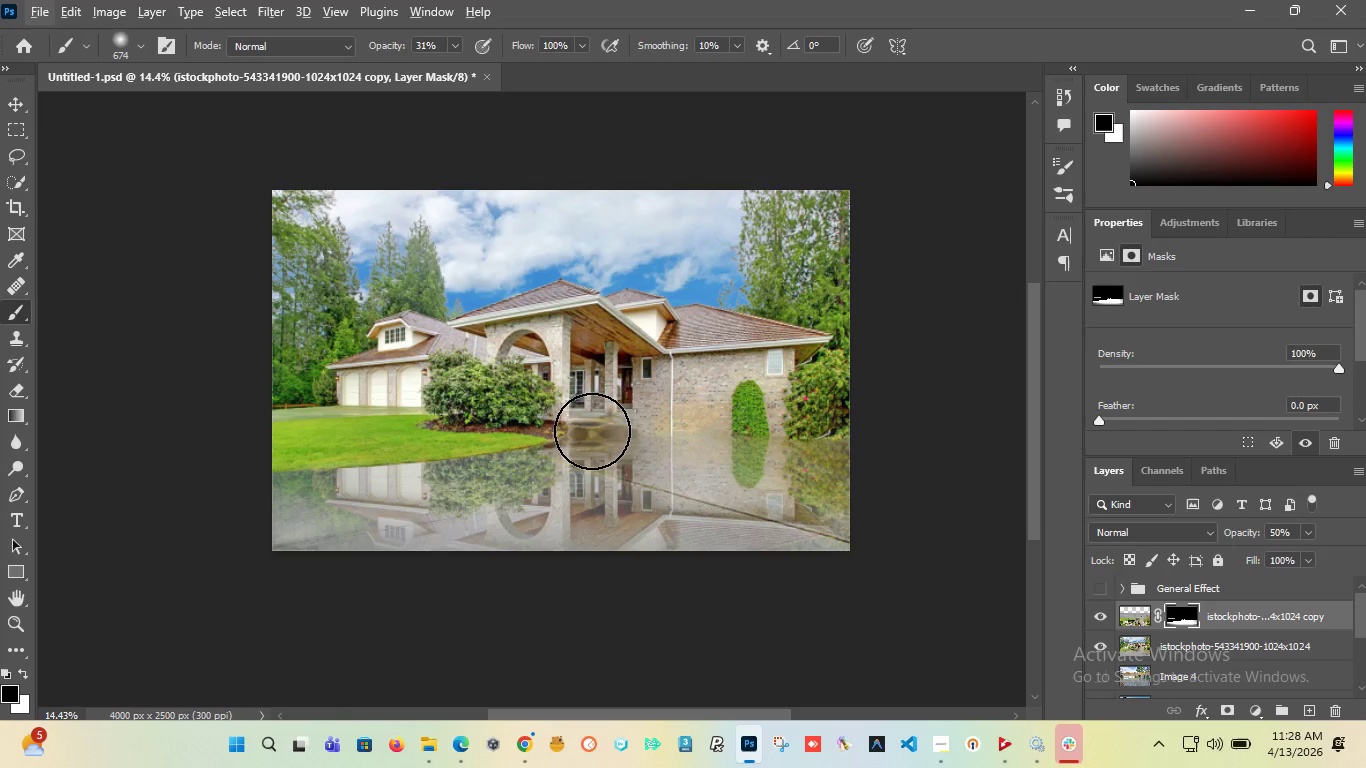 
left_click_drag(start_coordinate=[580, 422], to_coordinate=[928, 492])
 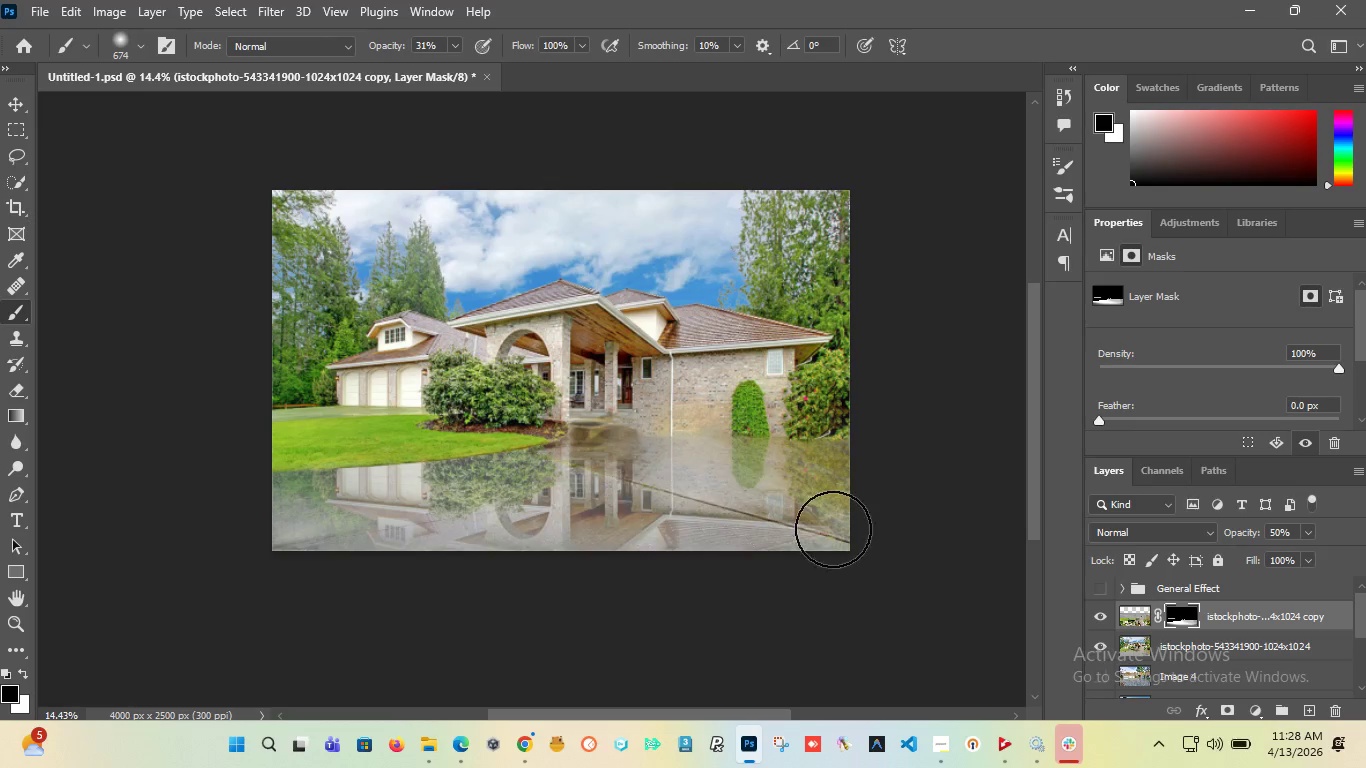 
key(Control+Z)
 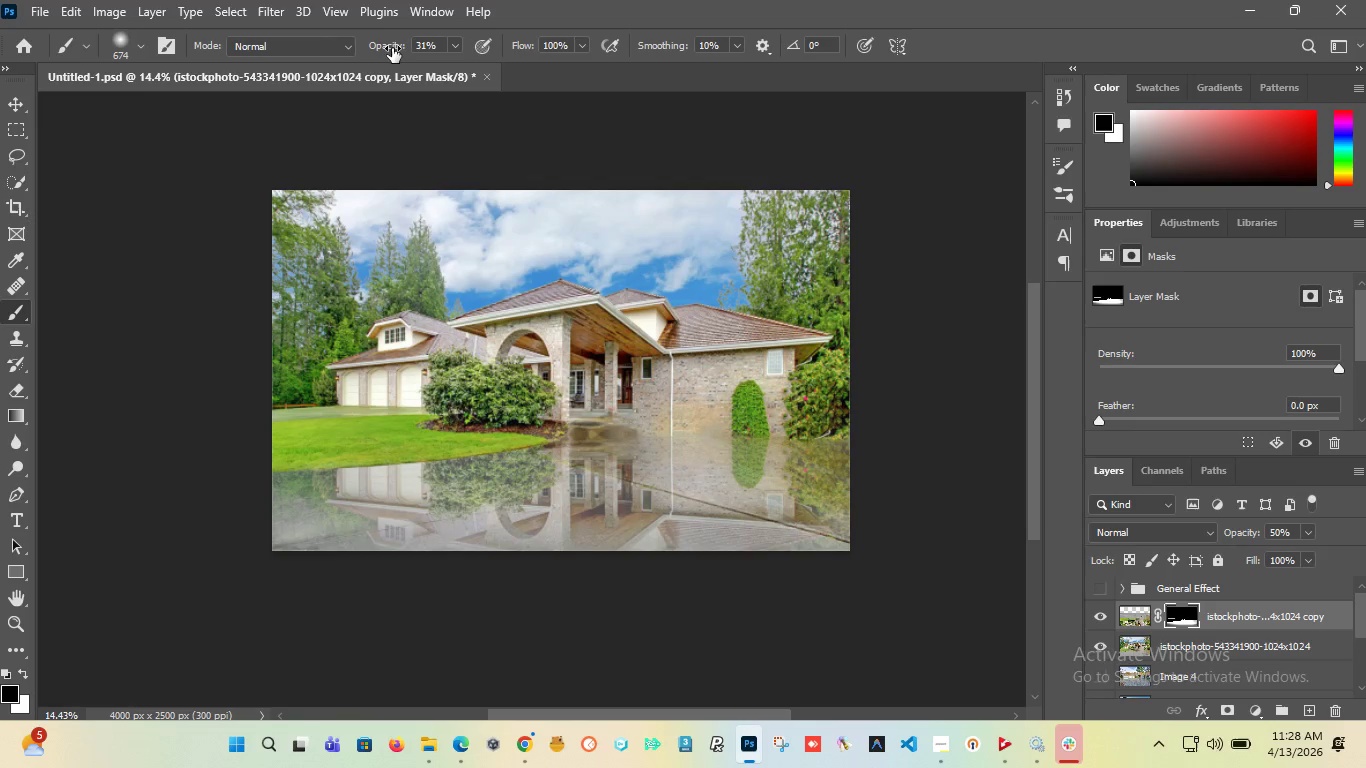 
left_click_drag(start_coordinate=[392, 43], to_coordinate=[369, 51])
 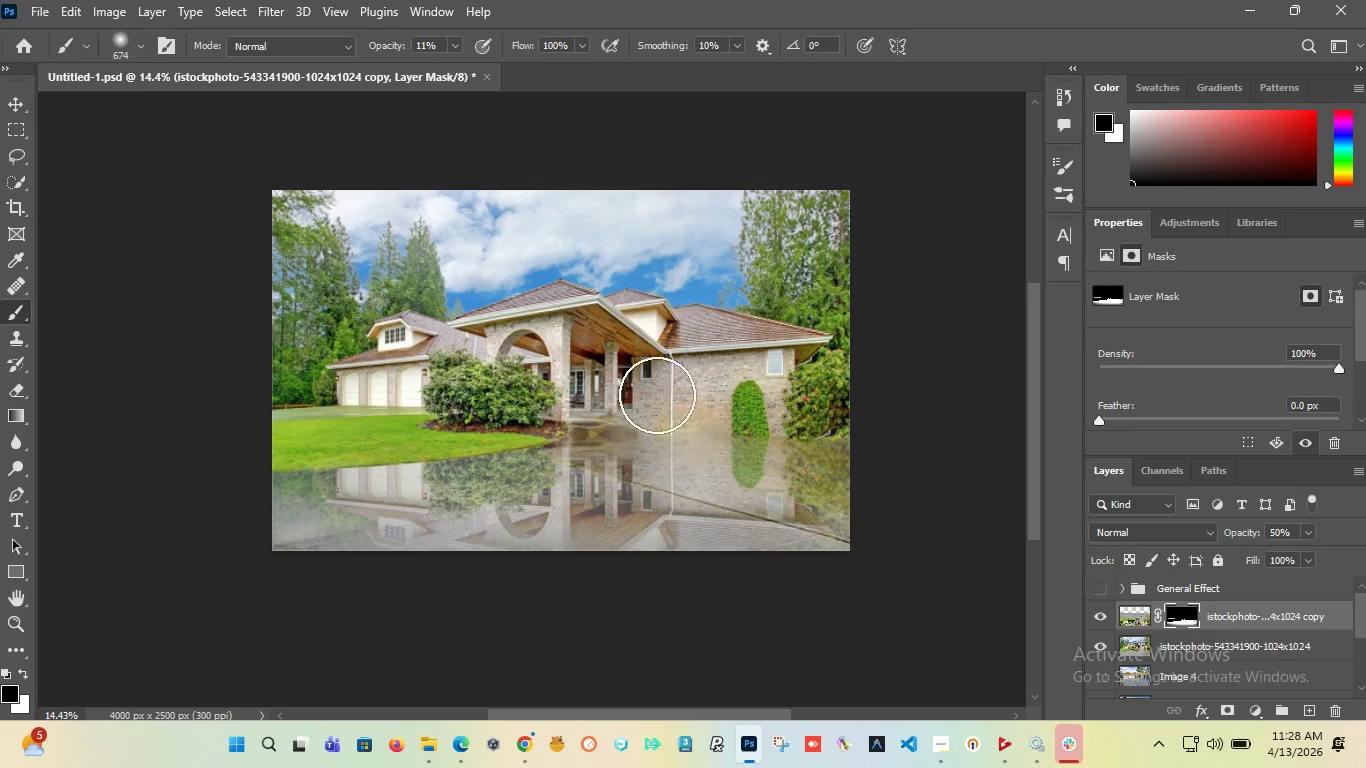 
left_click_drag(start_coordinate=[596, 426], to_coordinate=[555, 401])
 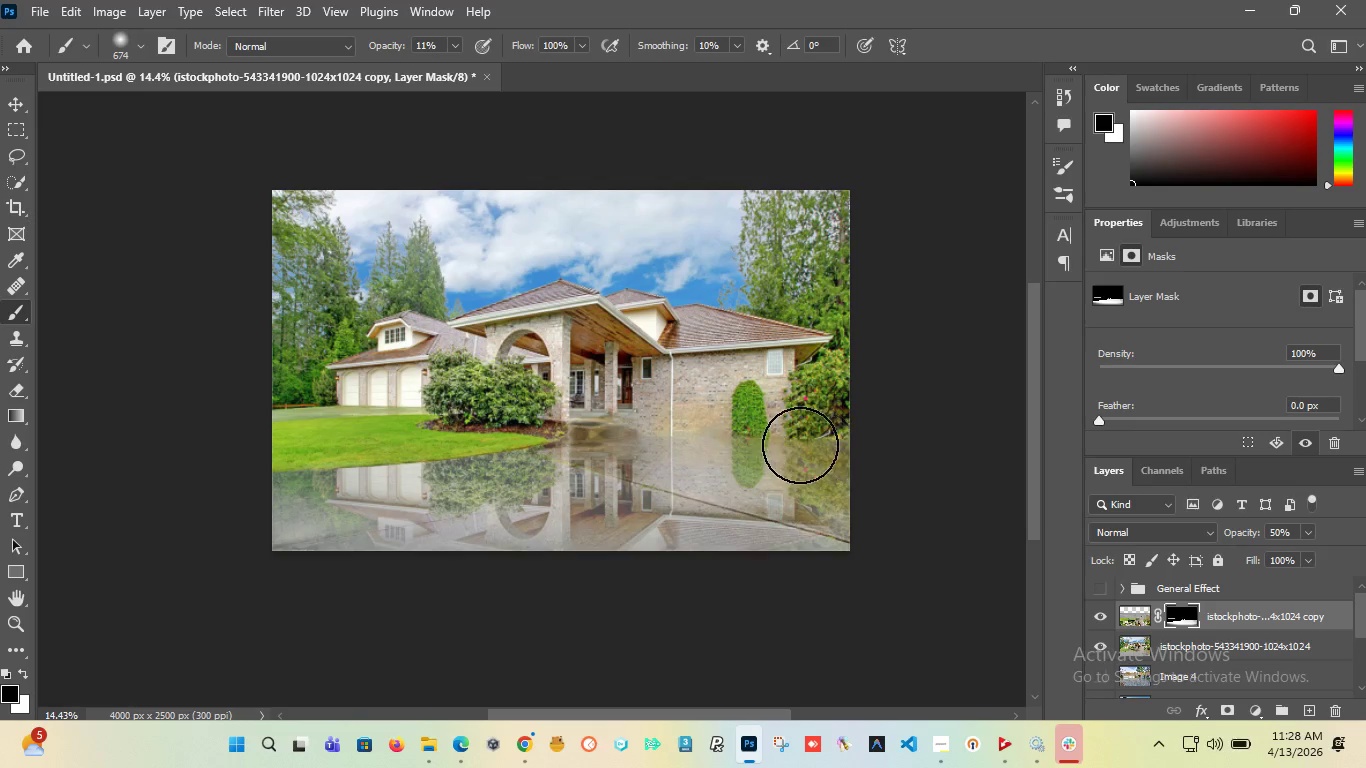 
left_click_drag(start_coordinate=[798, 445], to_coordinate=[508, 401])
 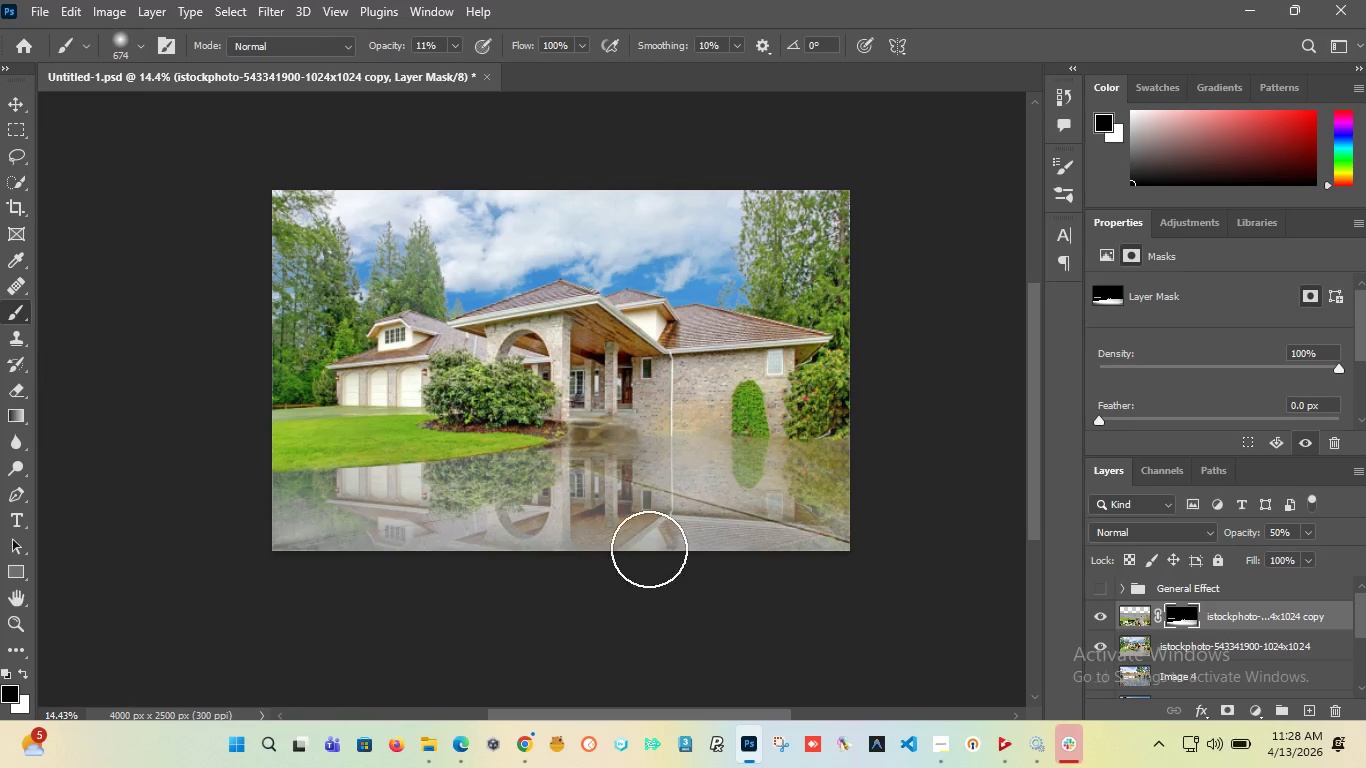 
hold_key(key=AltLeft, duration=1.27)
left_click([728, 534])
 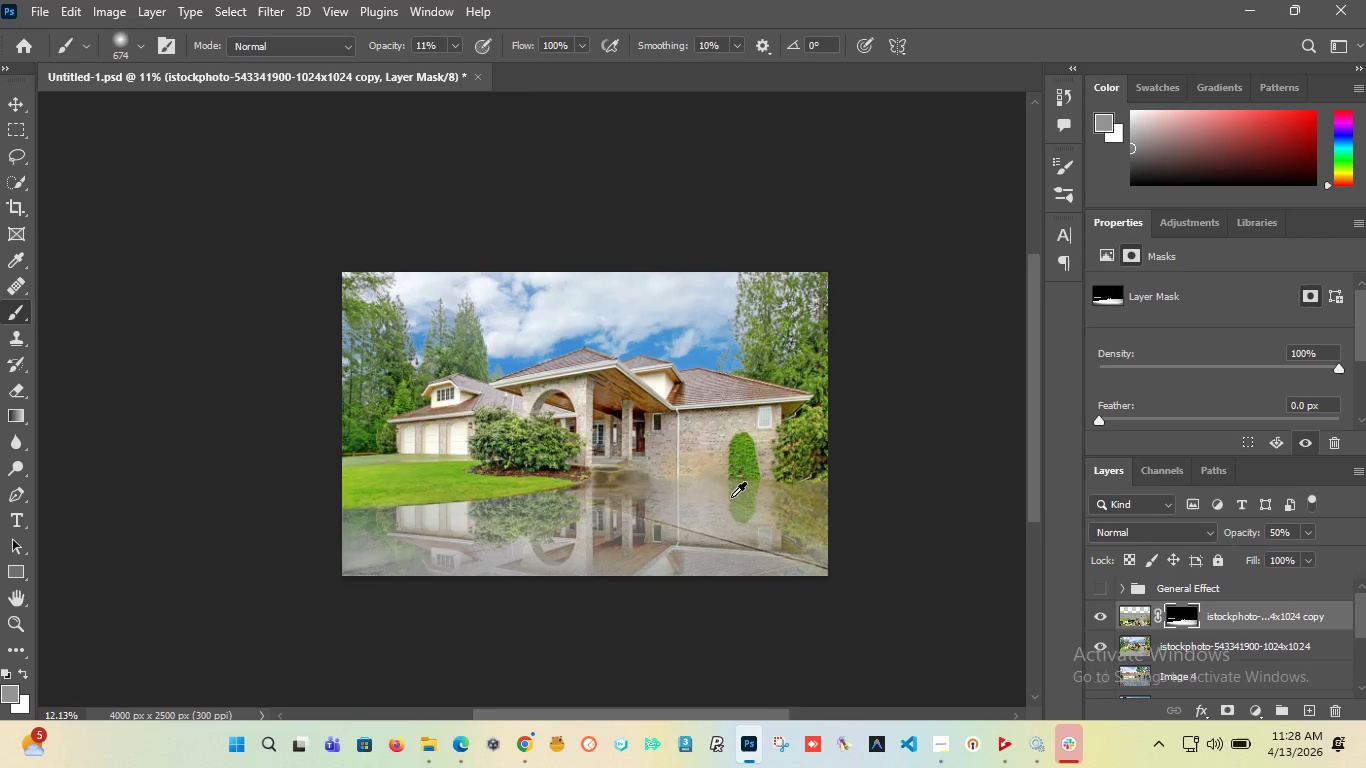 
scroll: coordinate [731, 497], scroll_direction: down, amount: 4.0
 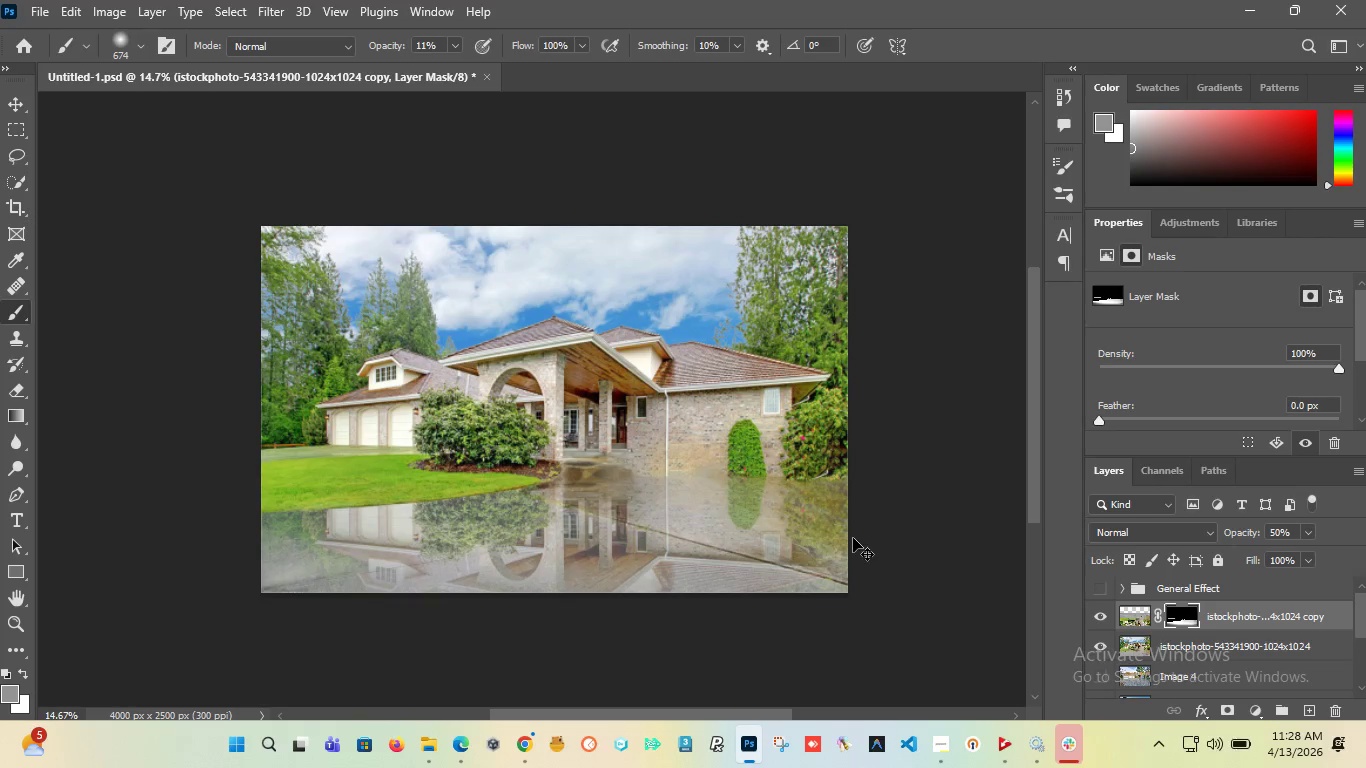 
key(Control+Z)
 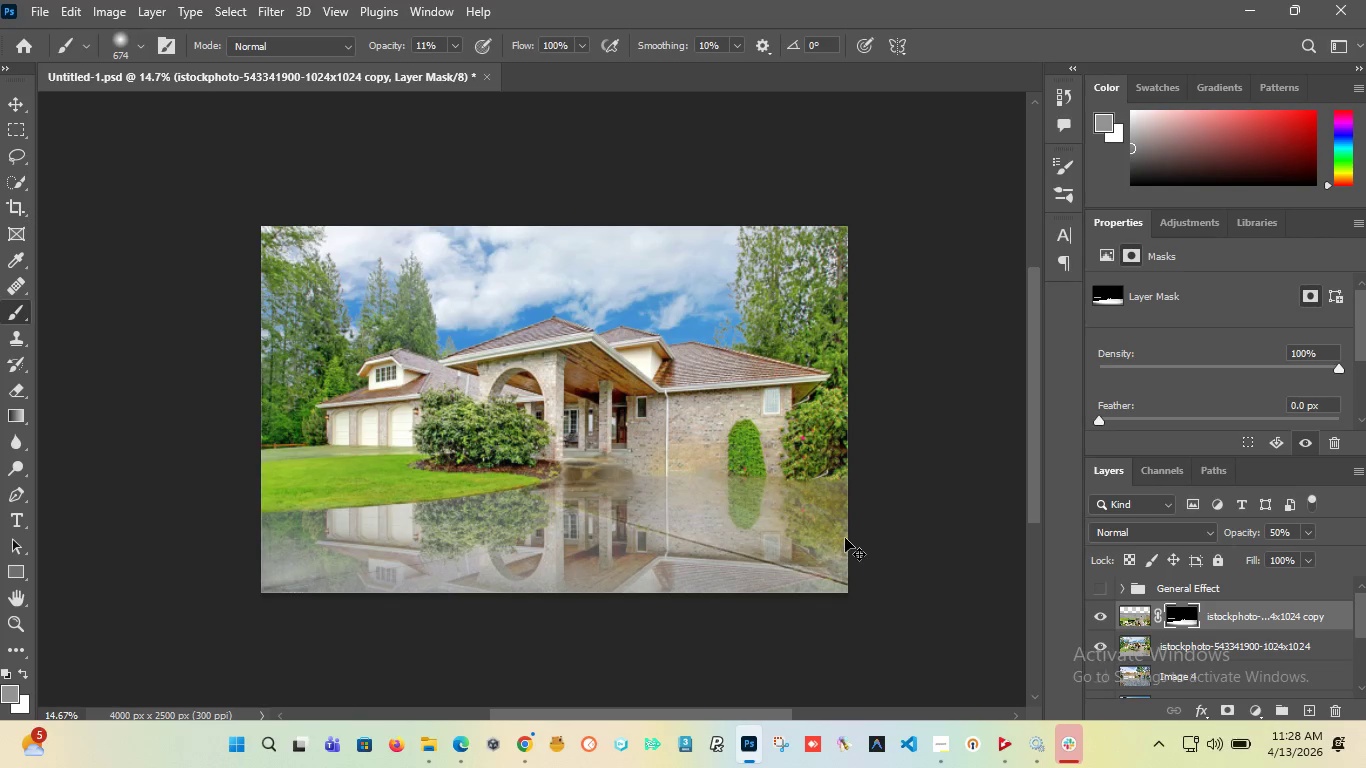 
key(Control+Z)
 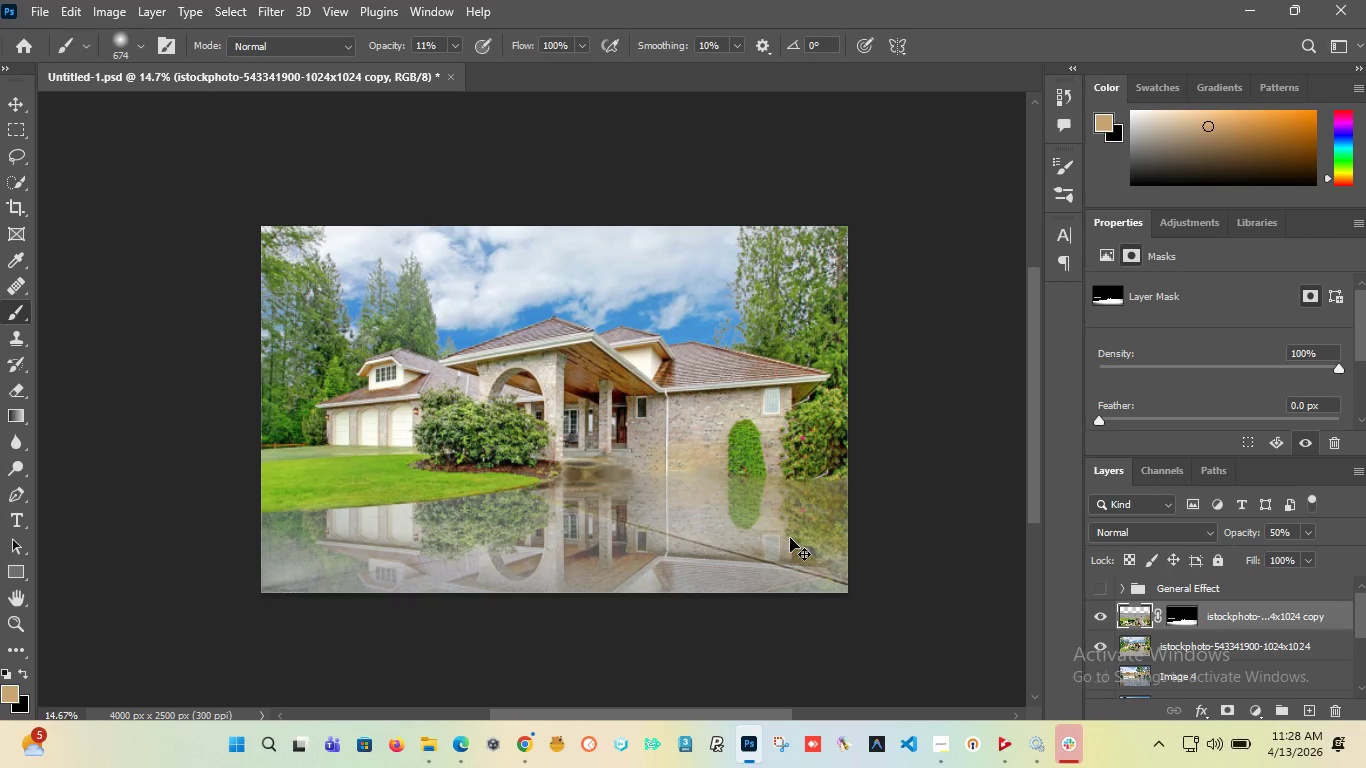 
key(Control+Z)
 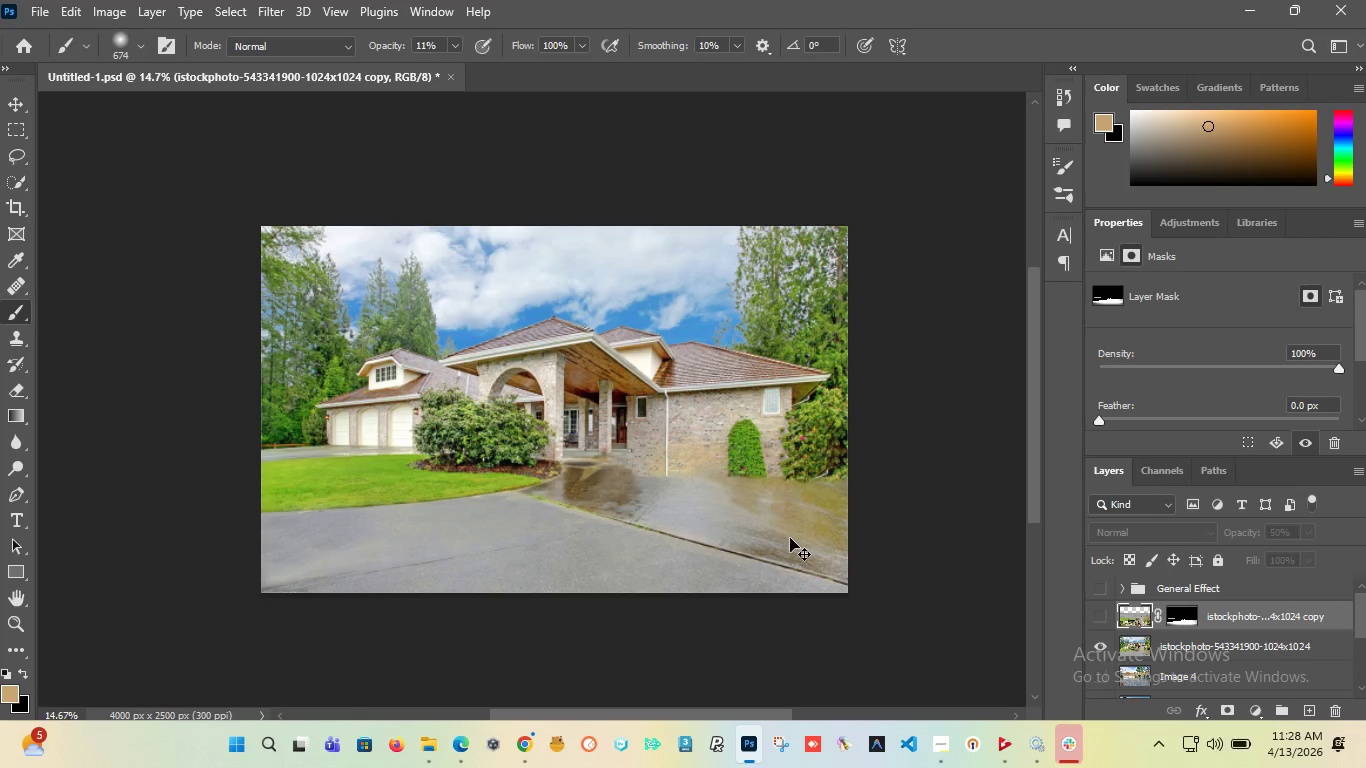 
key(Control+Shift+Z)
 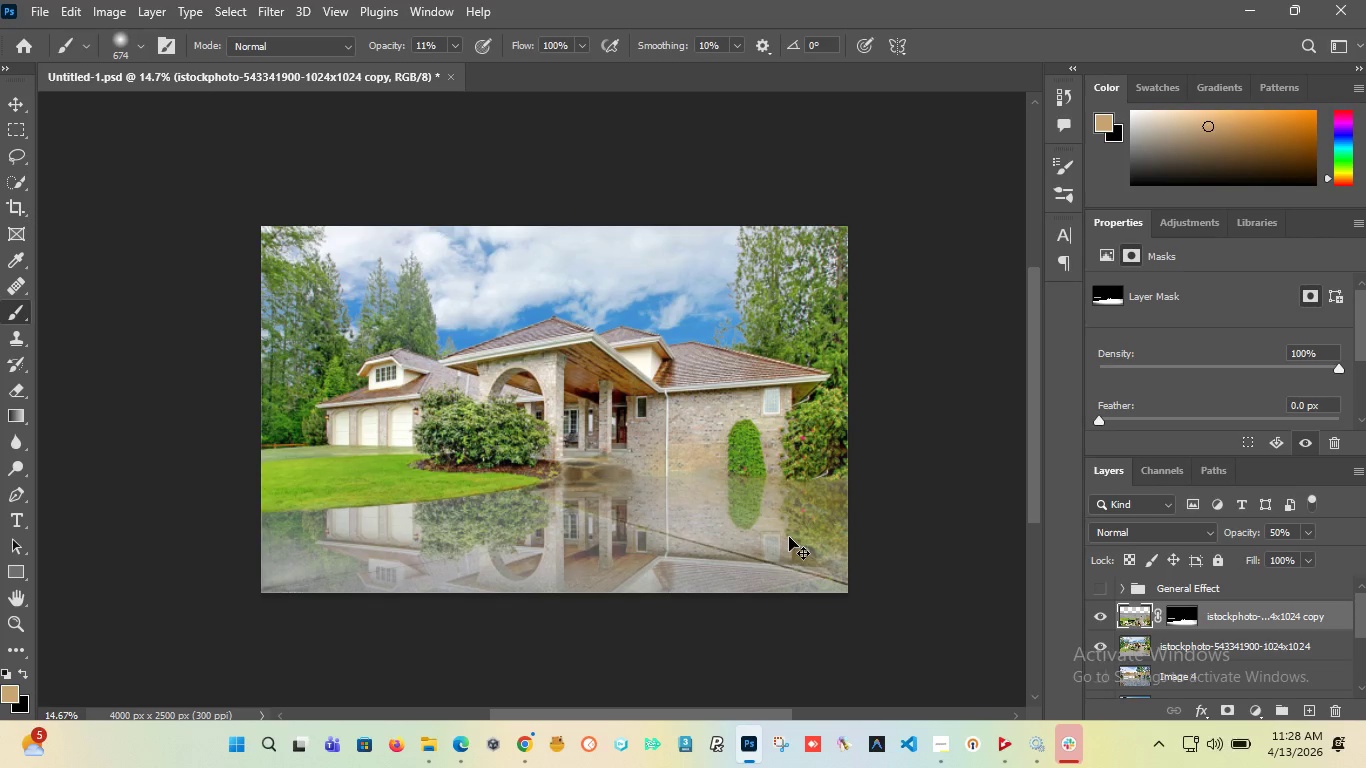 
hold_key(key=AltLeft, duration=1.14)
scroll: coordinate [711, 511], scroll_direction: up, amount: 1.0
 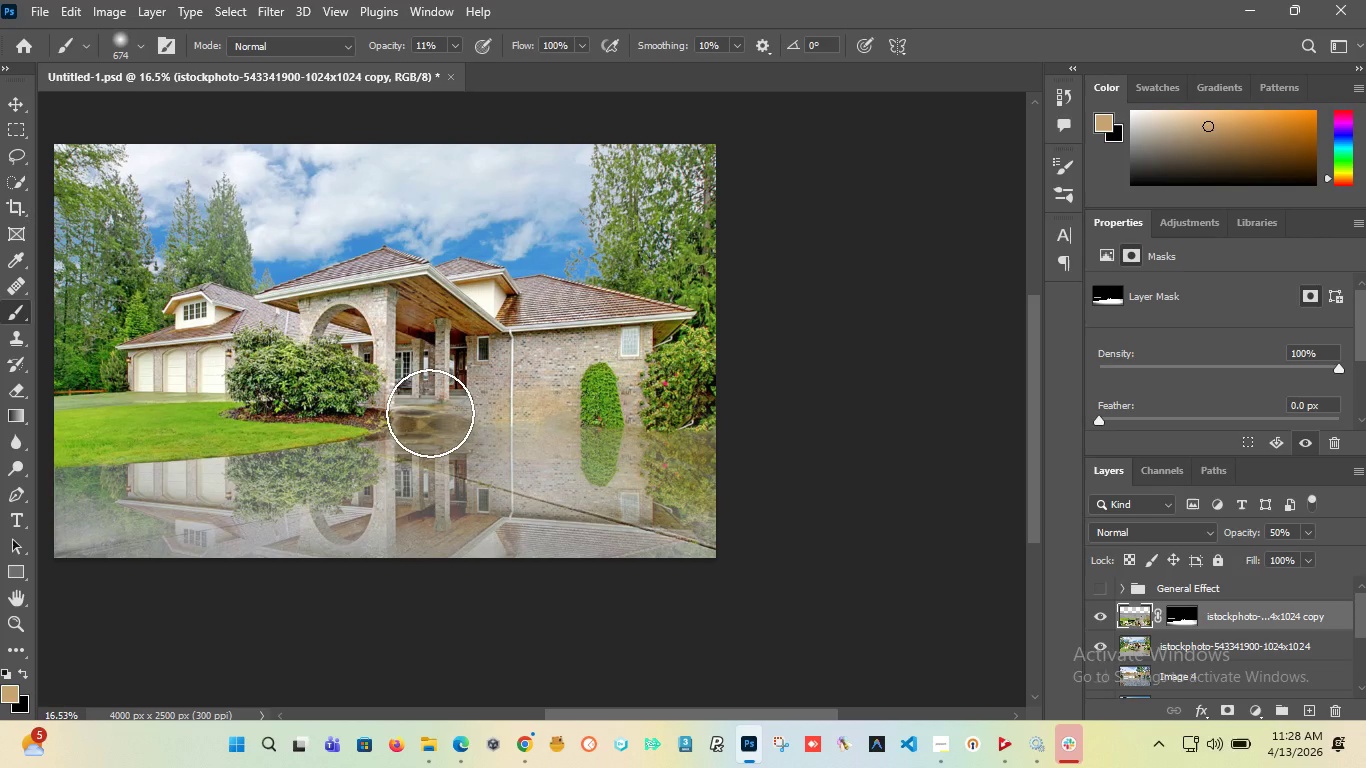 
left_click_drag(start_coordinate=[430, 413], to_coordinate=[784, 506])
 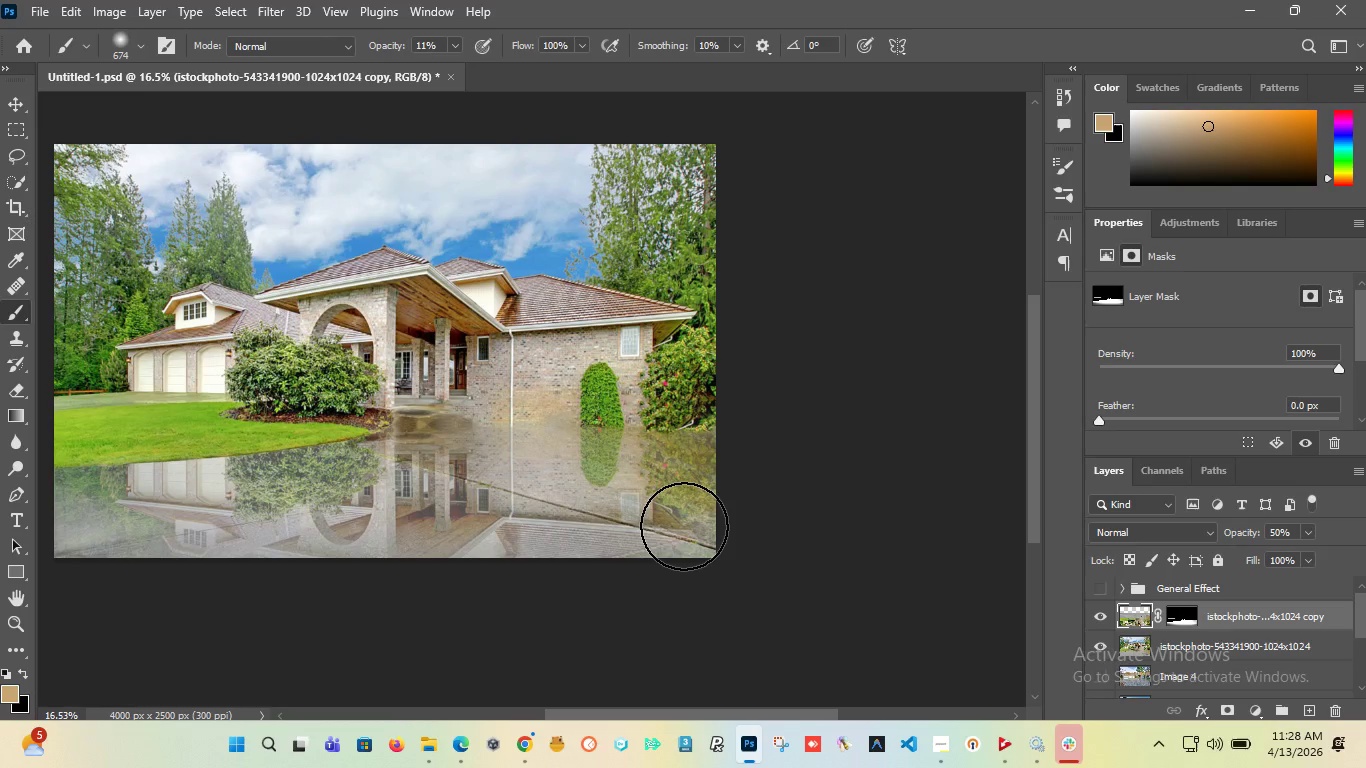 
hold_key(key=AltLeft, duration=1.41)
 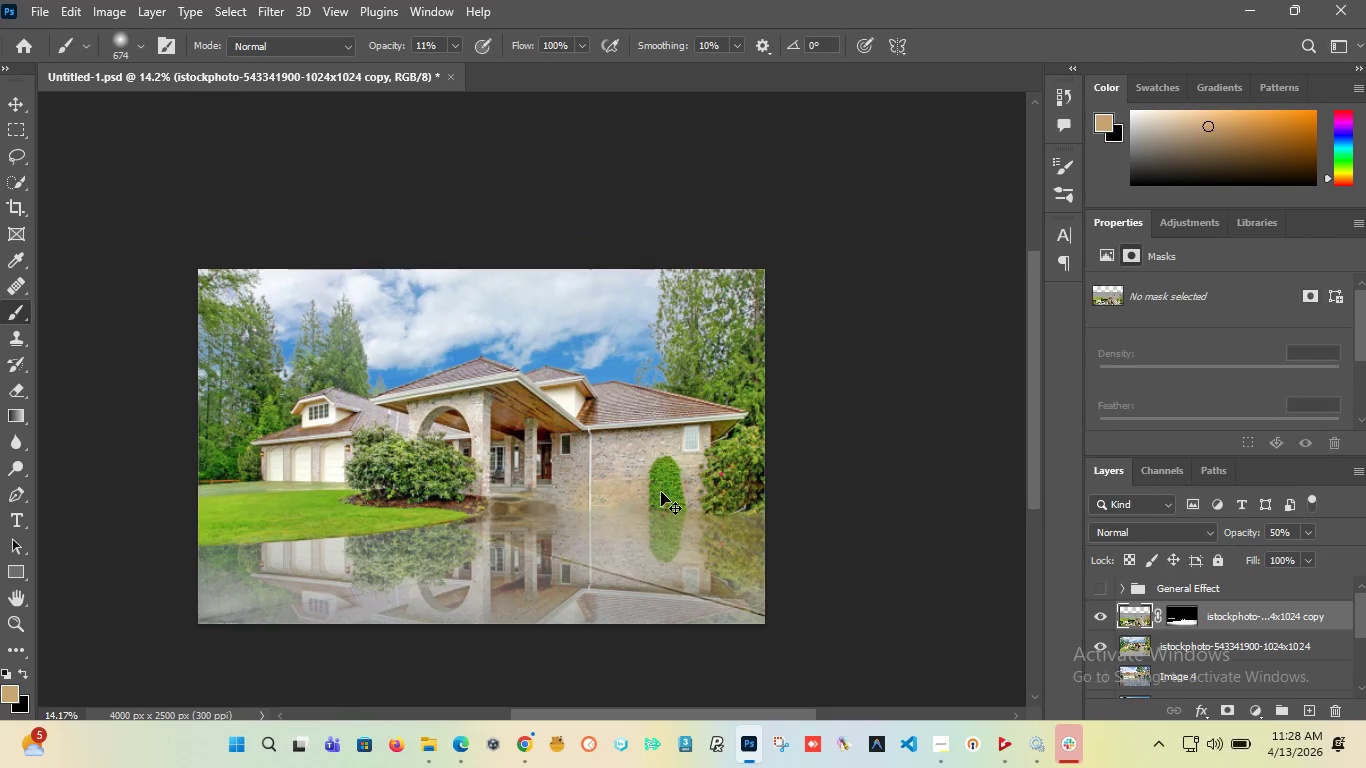 
key(Control+Z)
 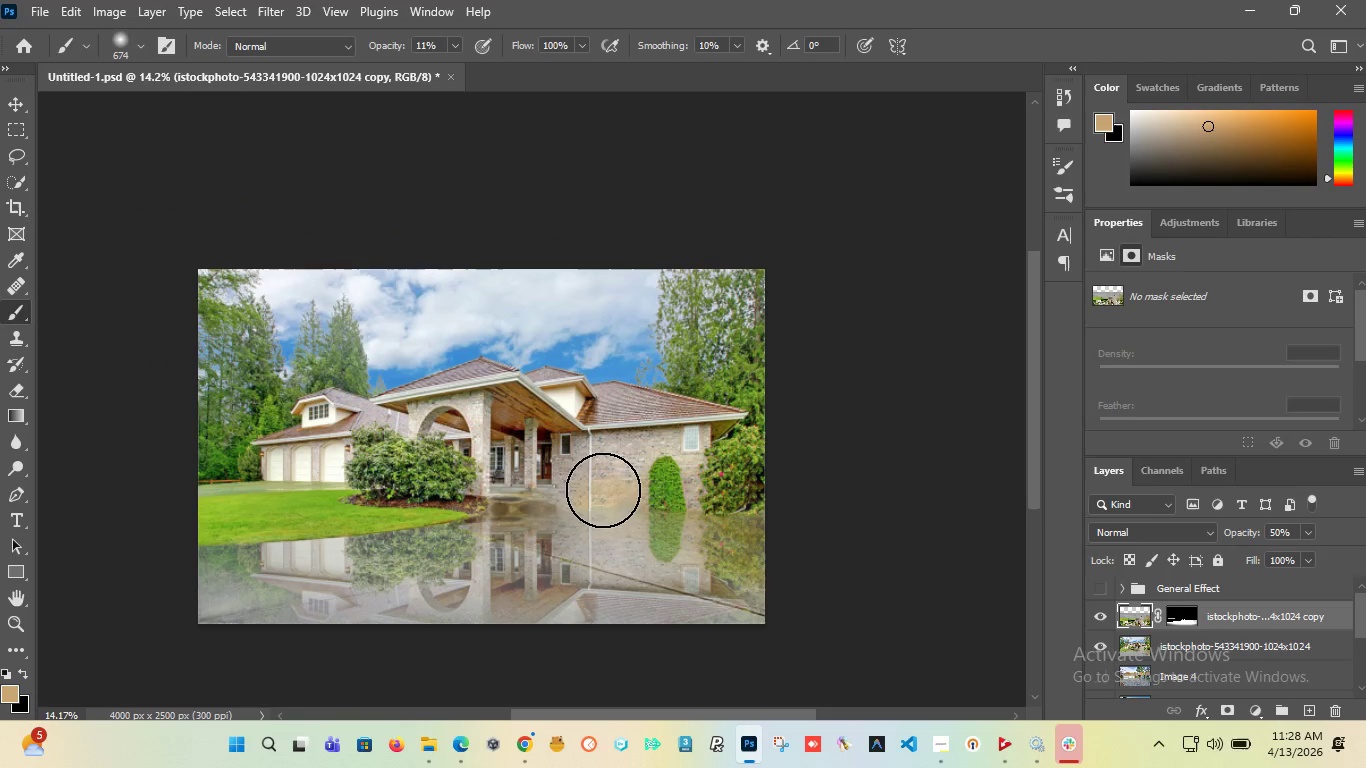 
scroll: coordinate [662, 481], scroll_direction: down, amount: 2.0
 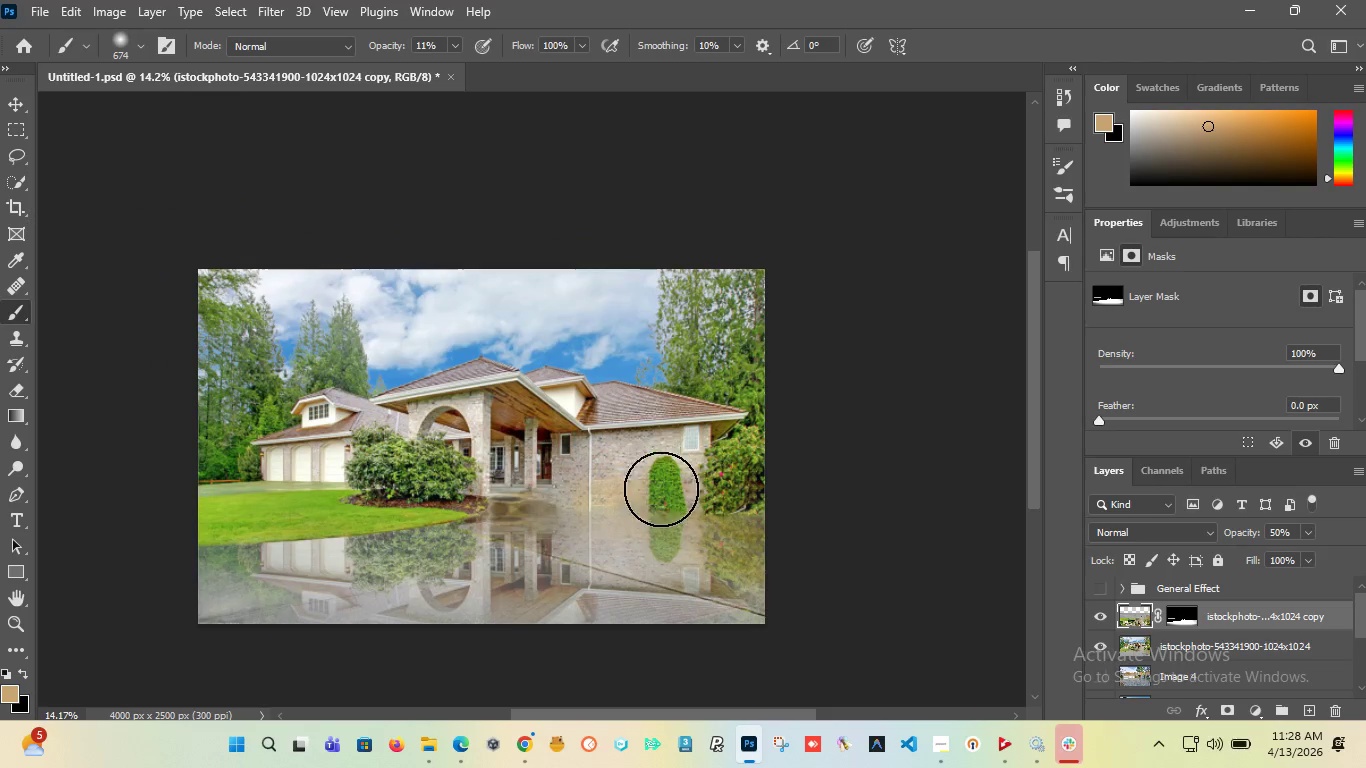 
hold_key(key=AltLeft, duration=1.36)
scroll: coordinate [673, 524], scroll_direction: up, amount: 6.0
 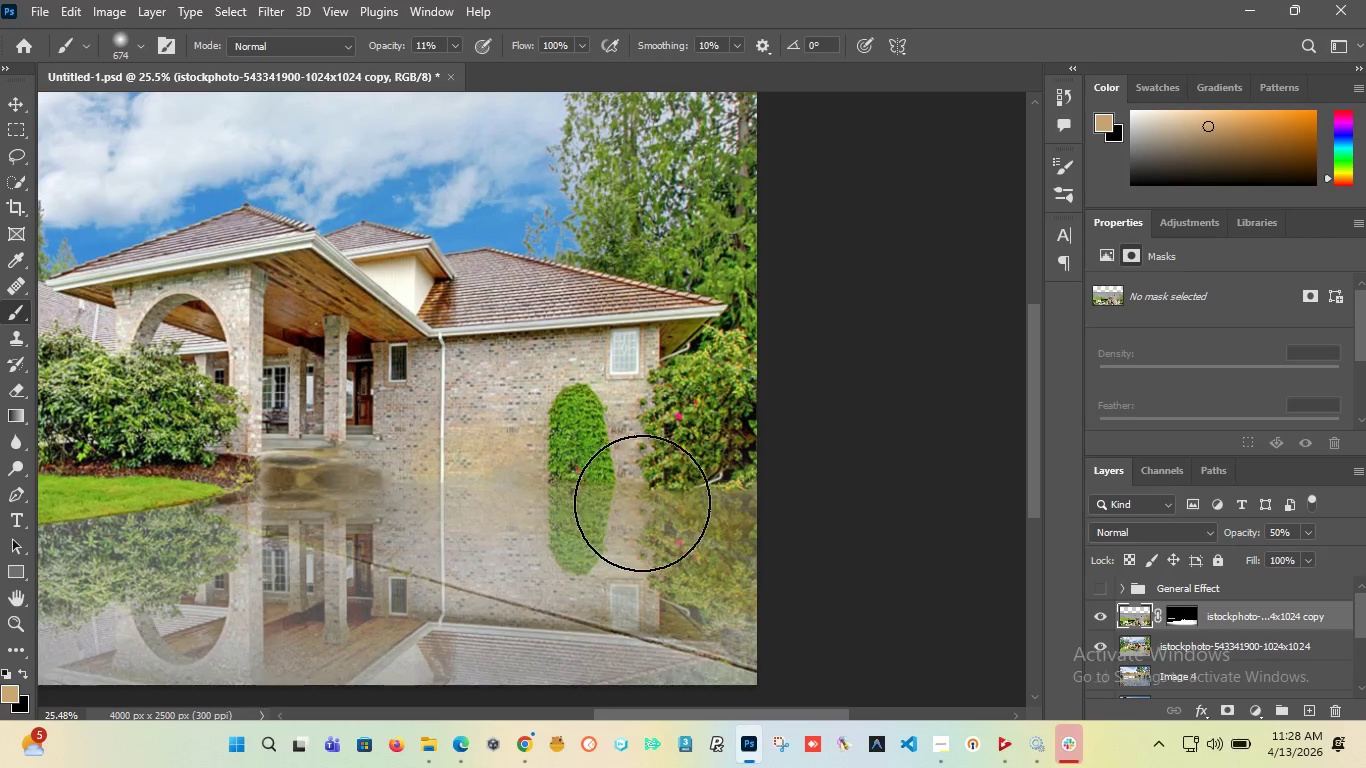 
hold_key(key=AltLeft, duration=1.03)
 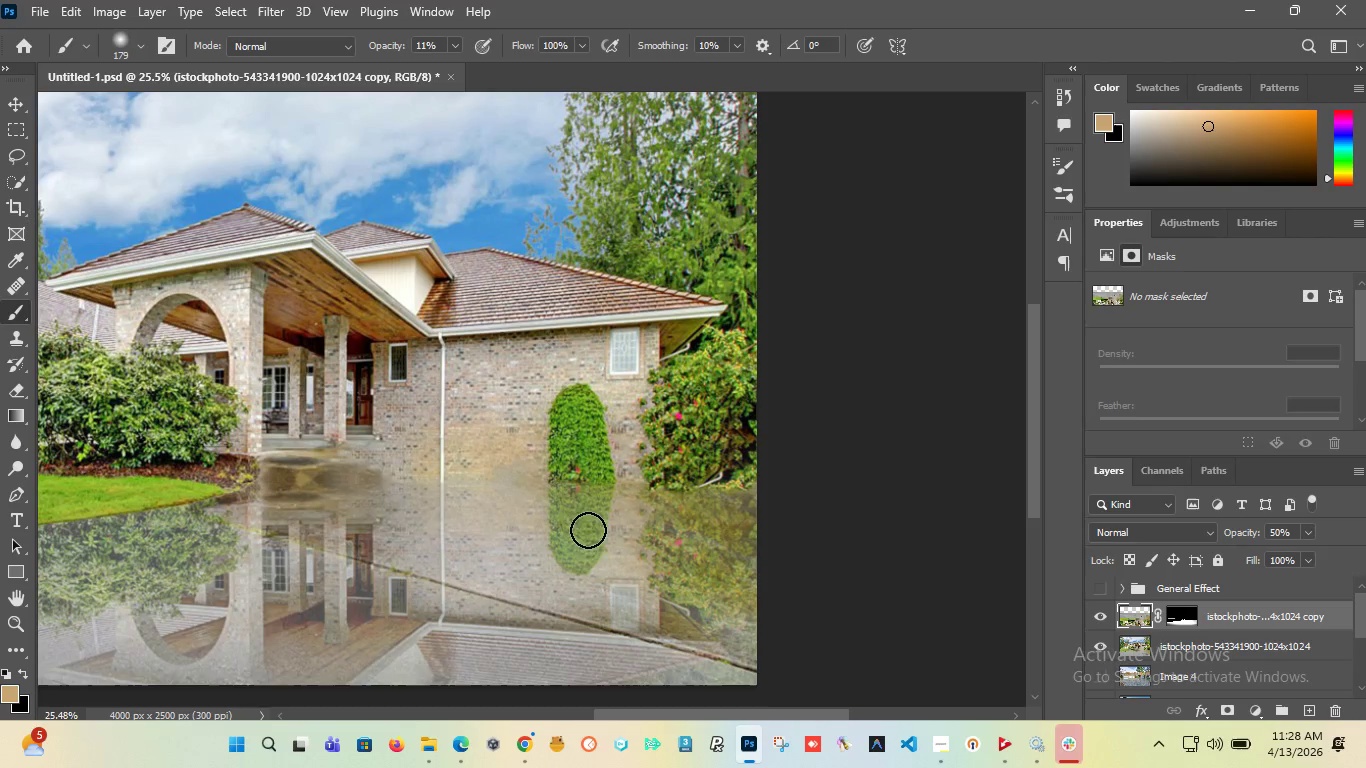 
key(Control+Z)
 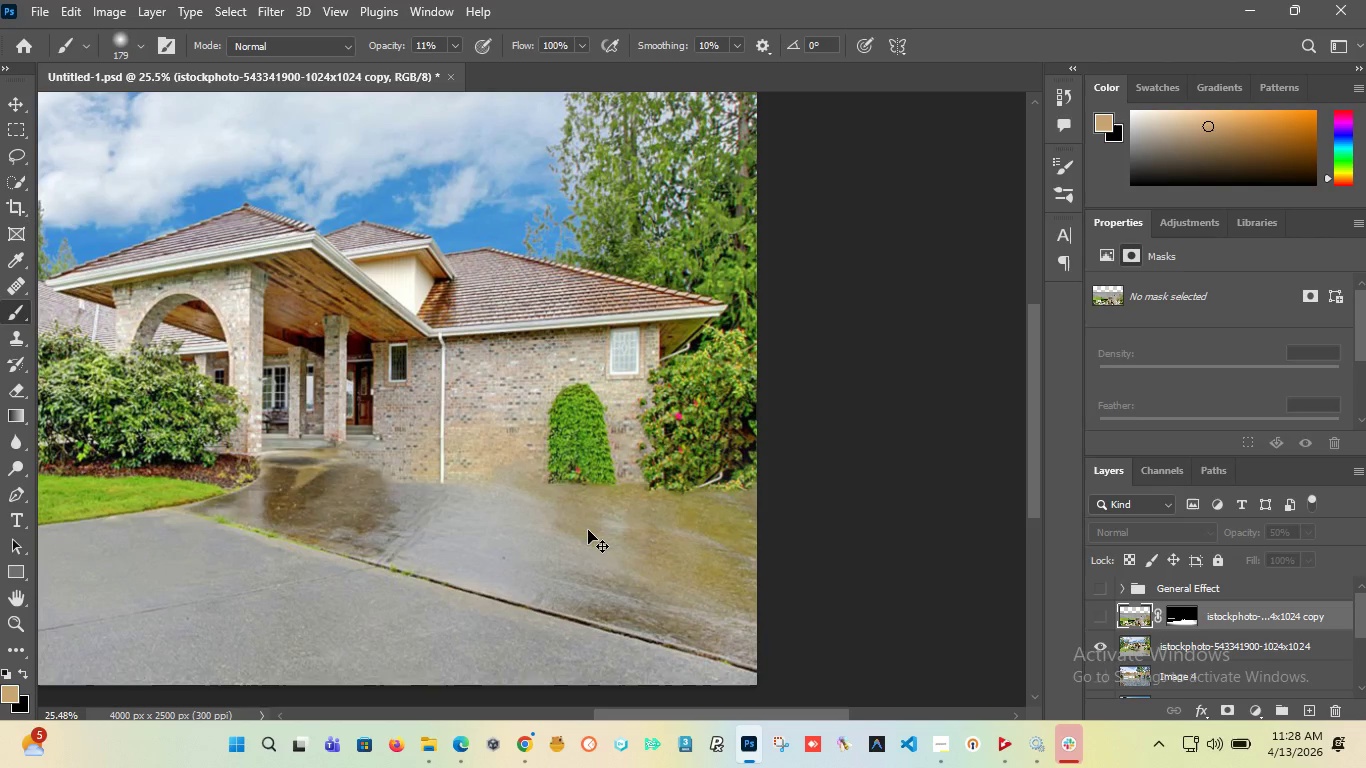 
key(Control+Z)
 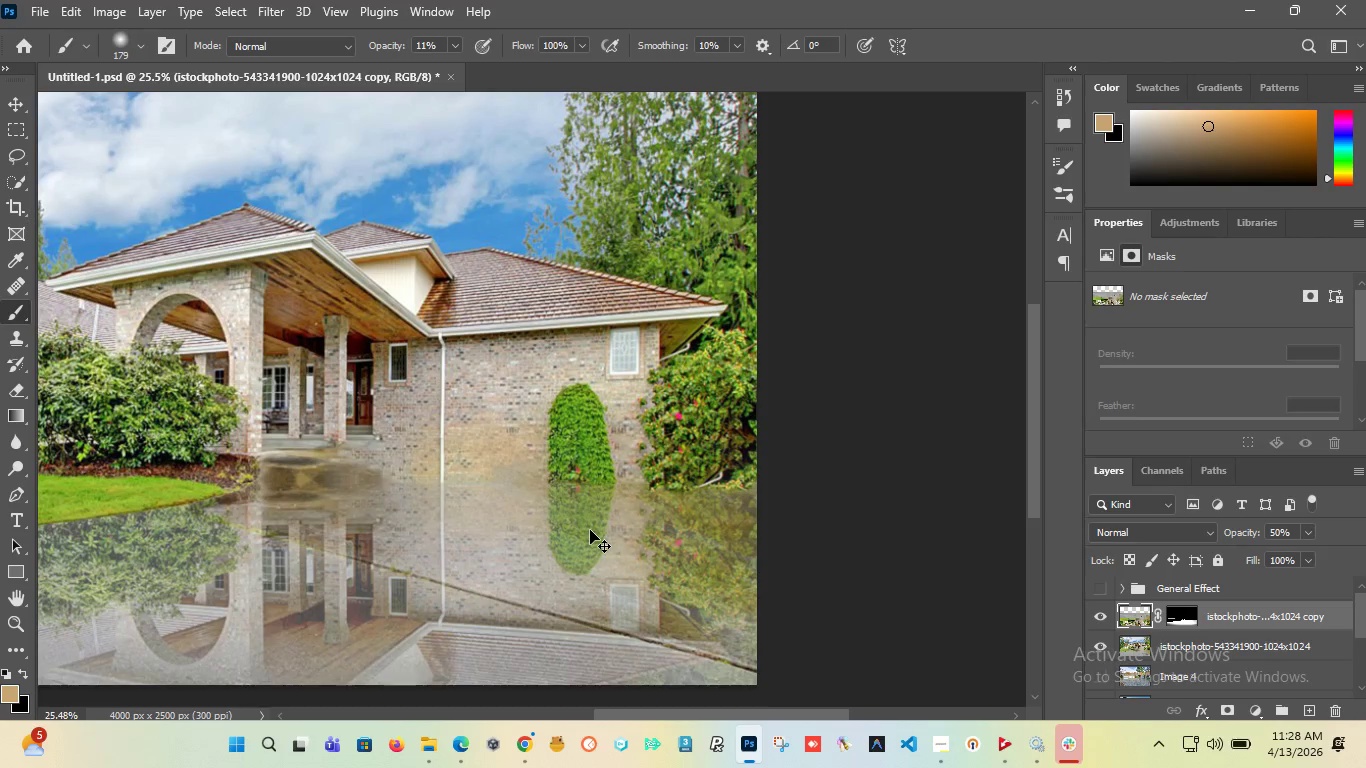 
key(Control+Z)
 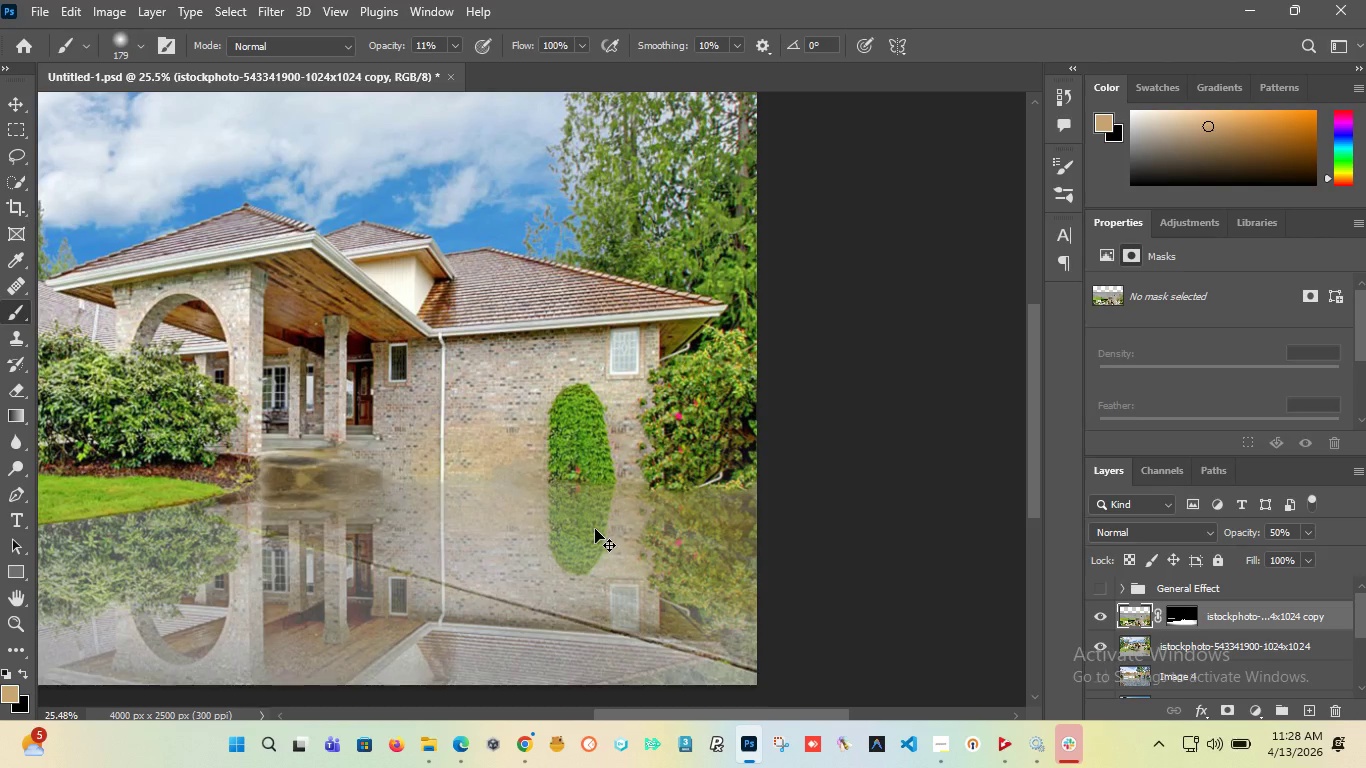 
key(Control+Shift+Z)
 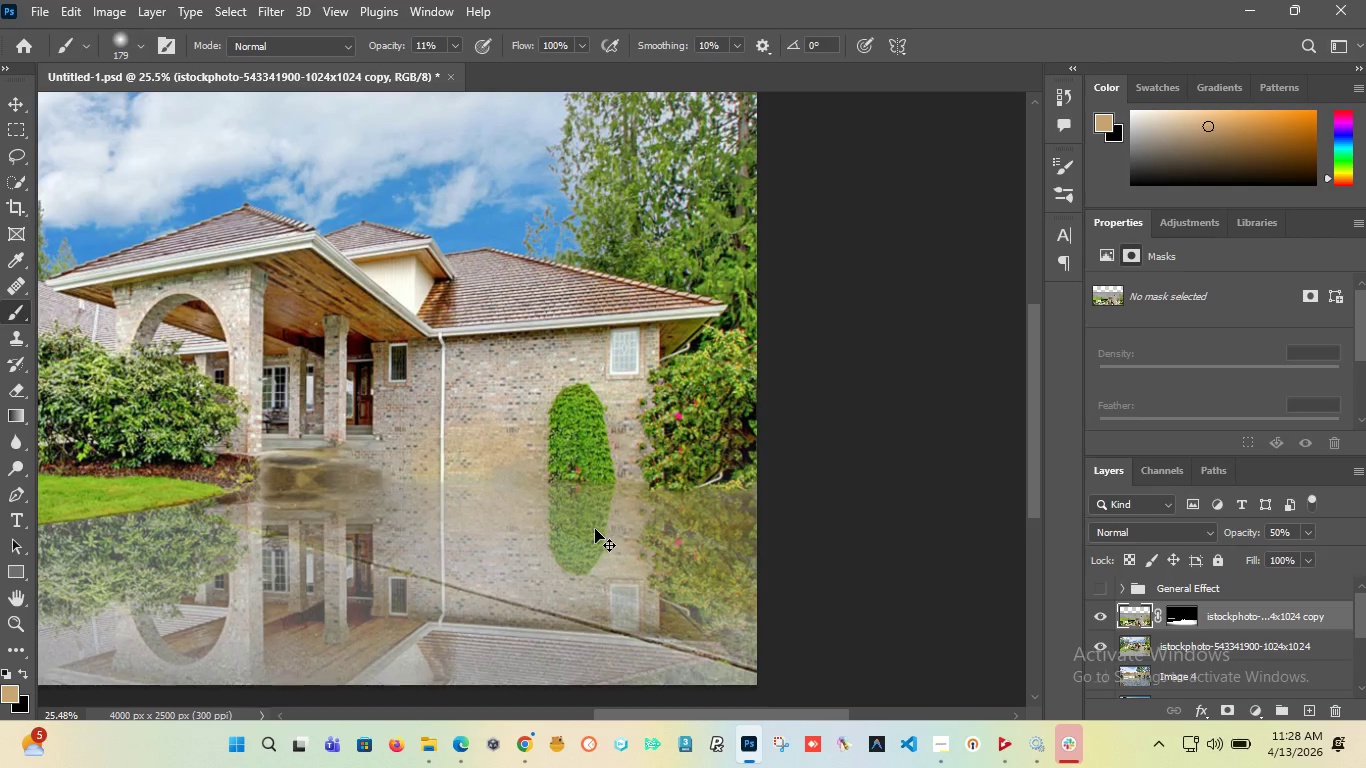 
key(Control+Shift+Z)
 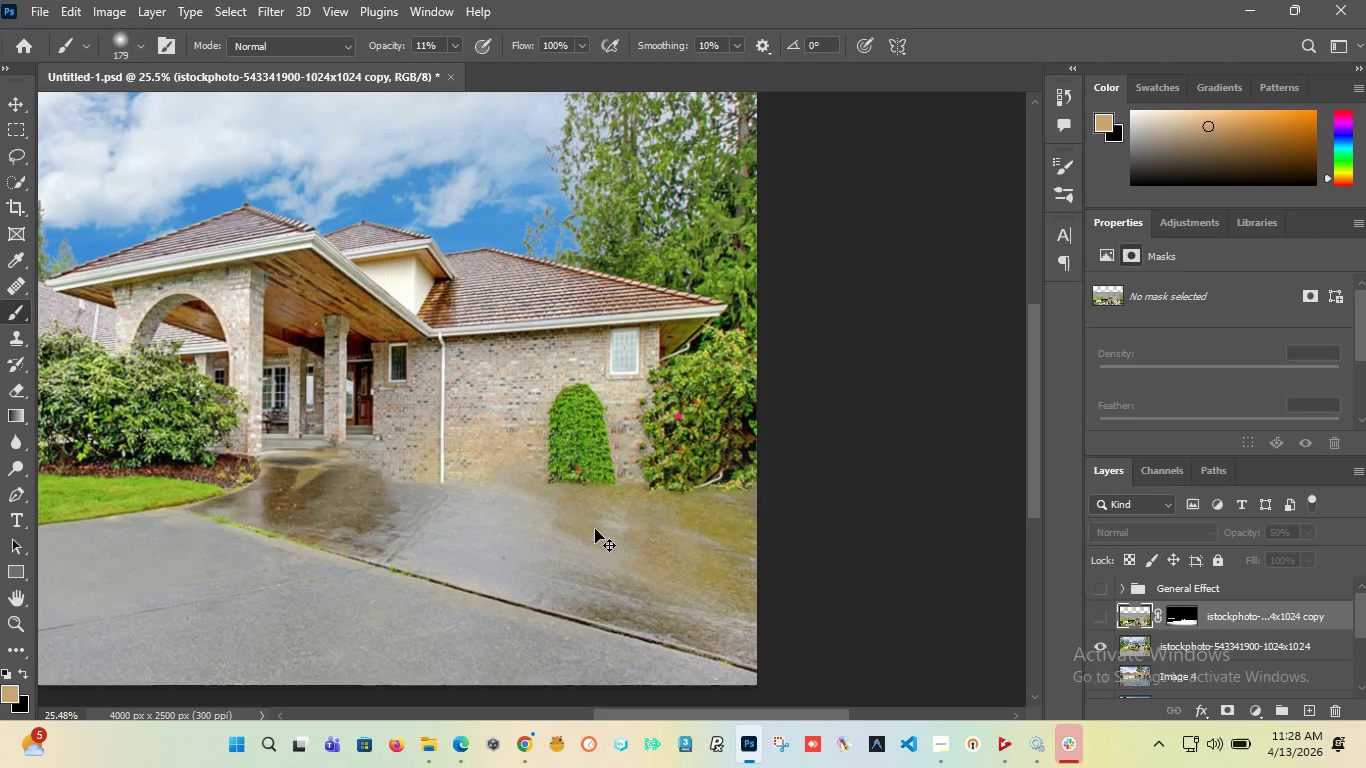 
key(Control+Shift+Z)
 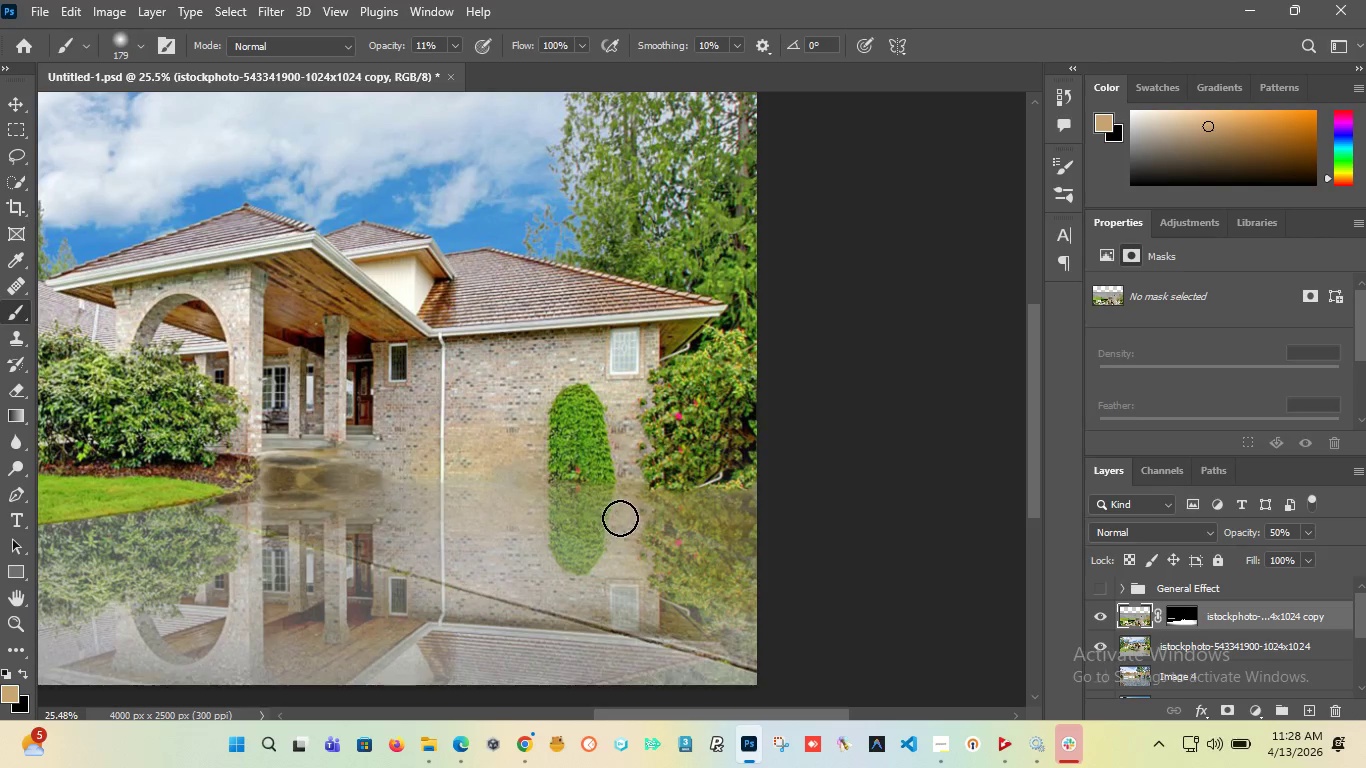 
hold_key(key=AltLeft, duration=0.91)
scroll: coordinate [565, 475], scroll_direction: down, amount: 2.0
 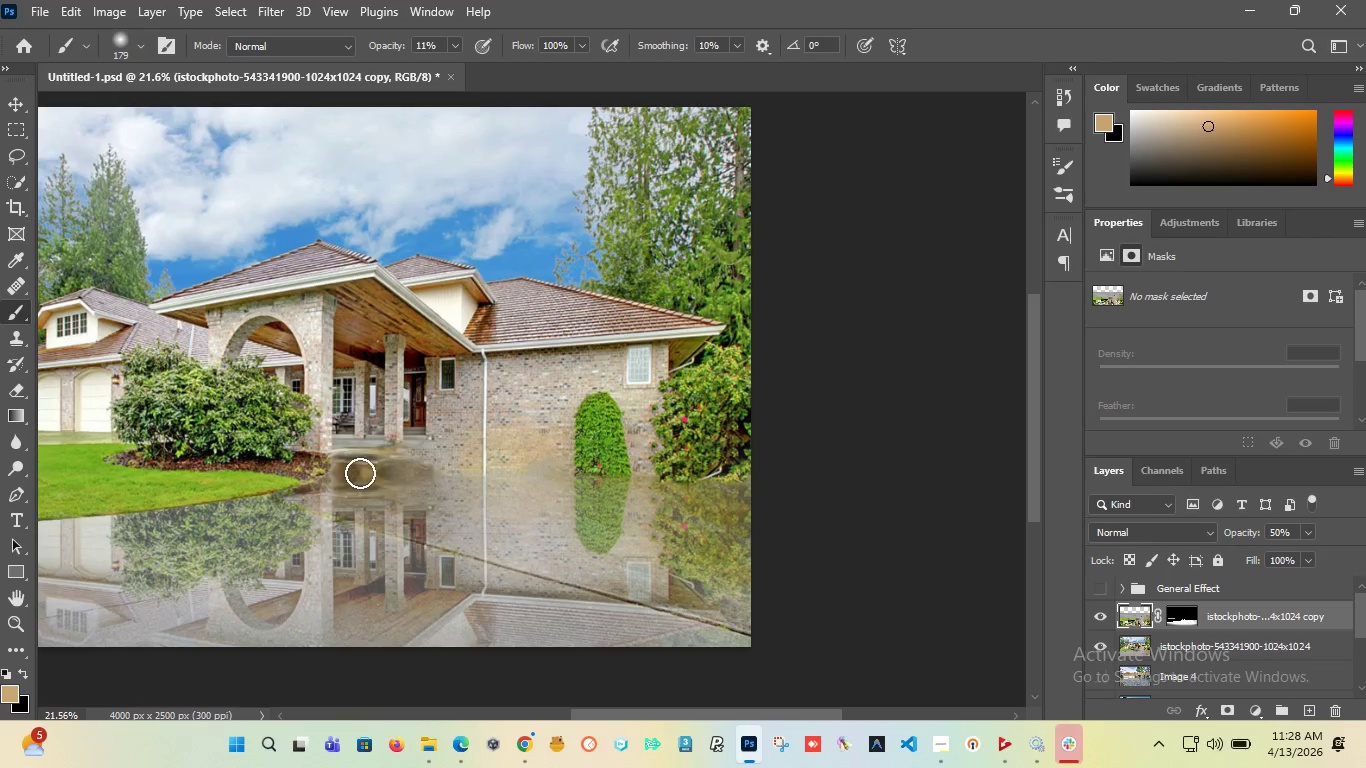 
hold_key(key=AltLeft, duration=0.92)
 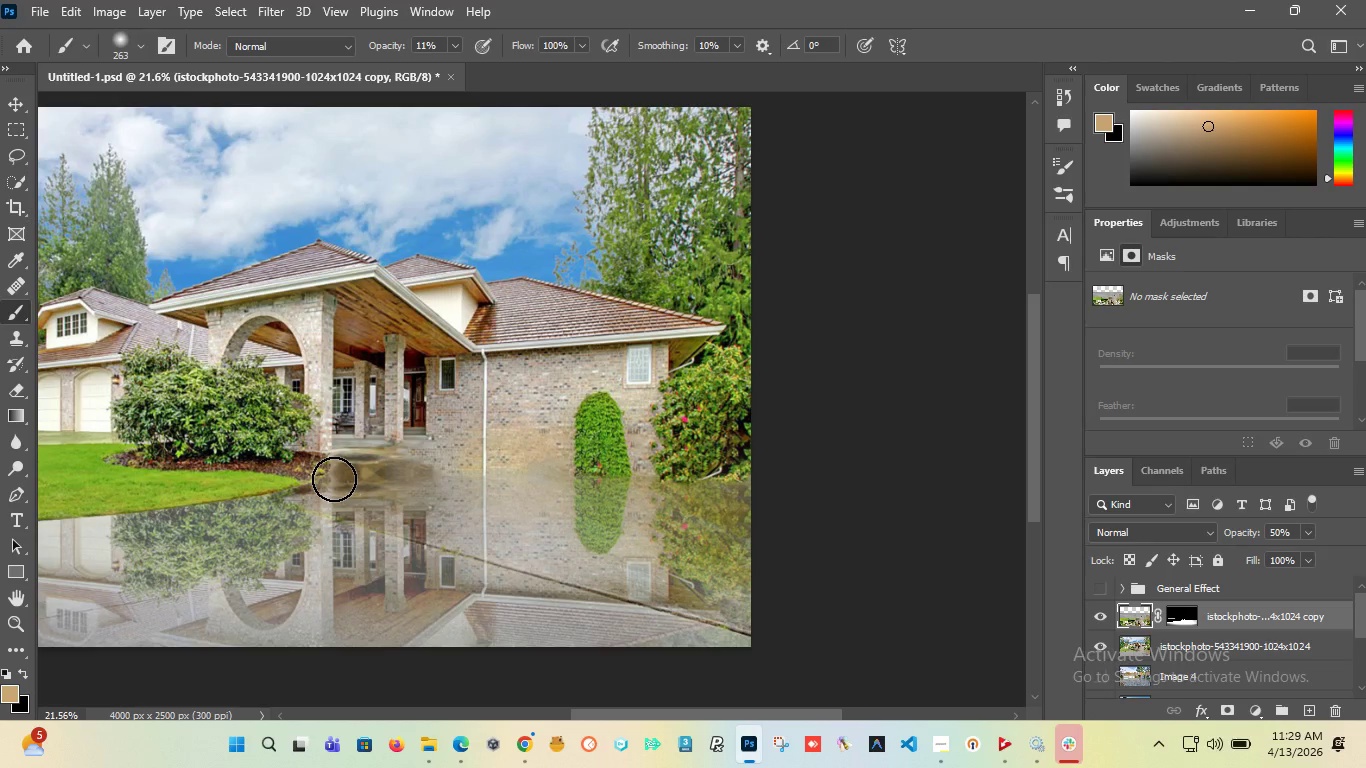 
wait(11.81)
 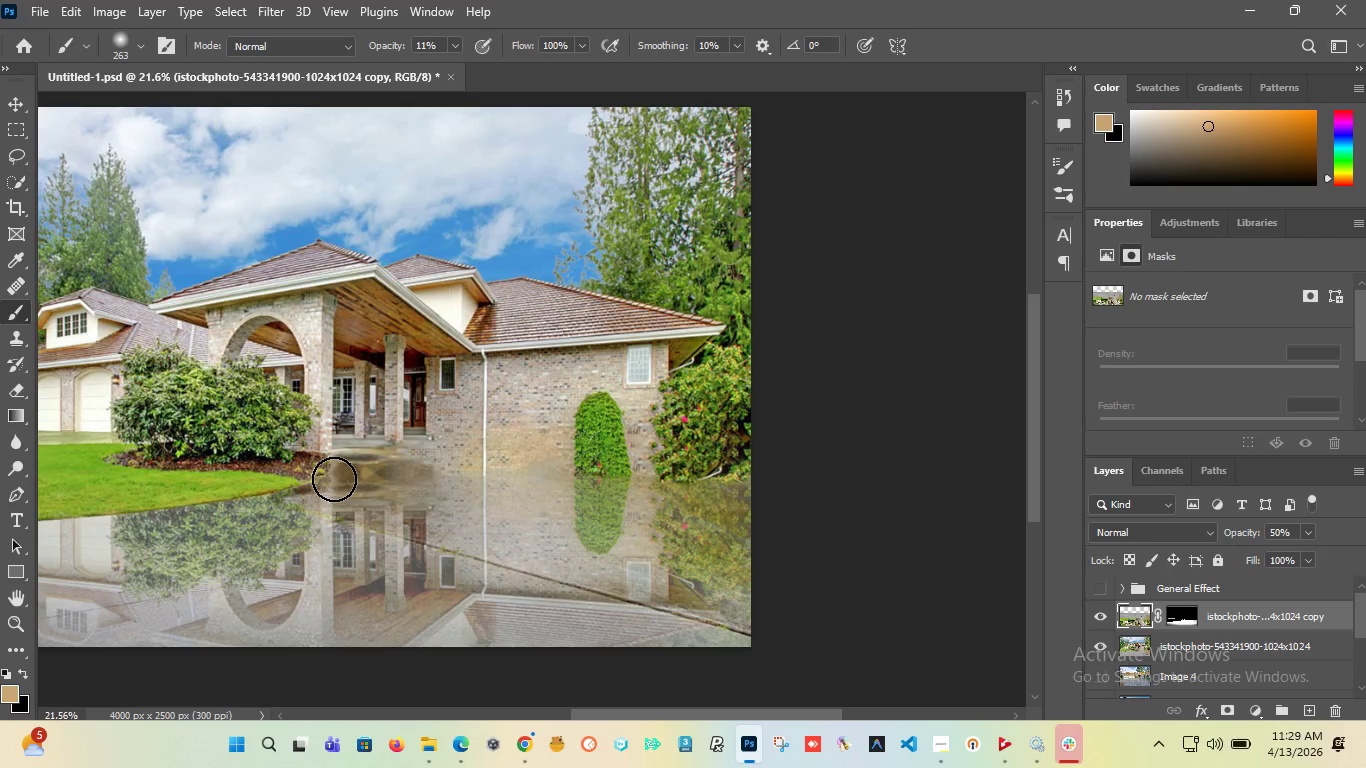 
left_click_drag(start_coordinate=[358, 476], to_coordinate=[527, 483])
 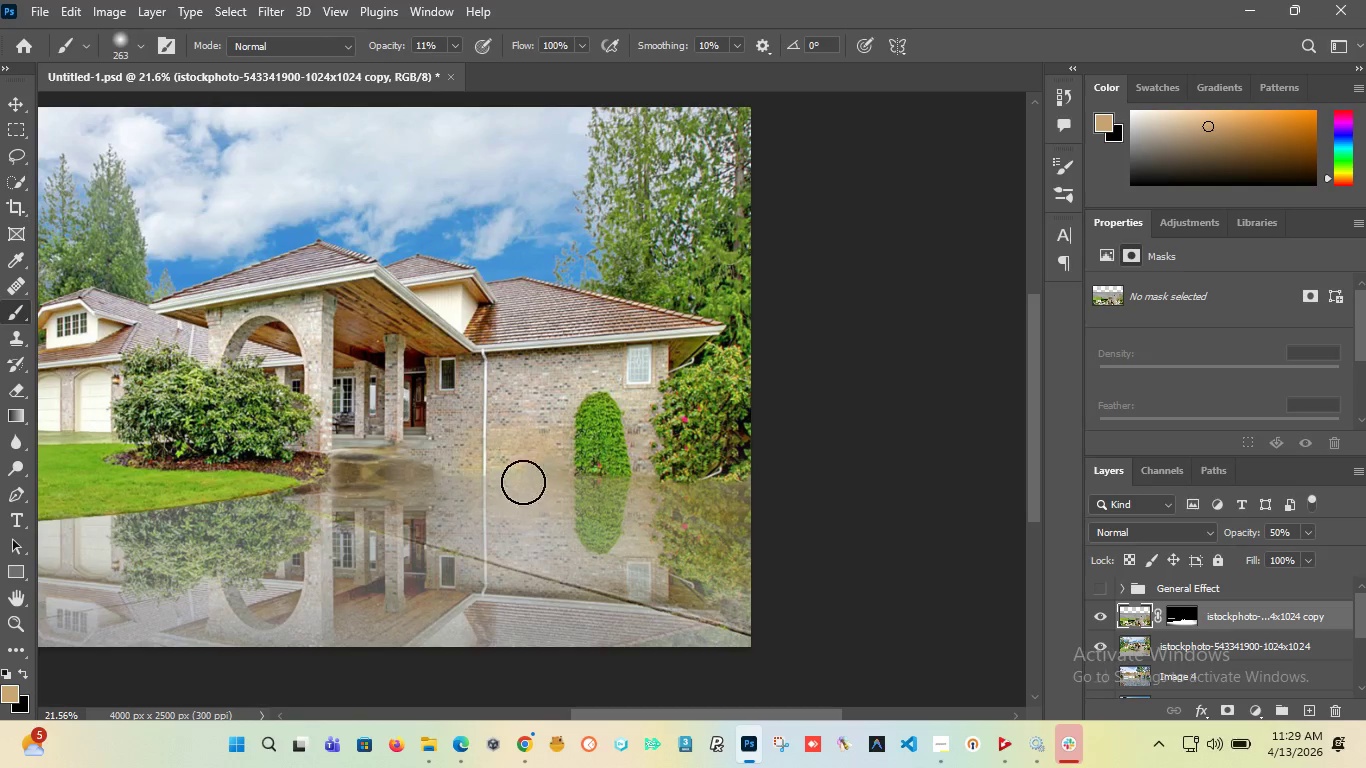 
key(Control+Z)
 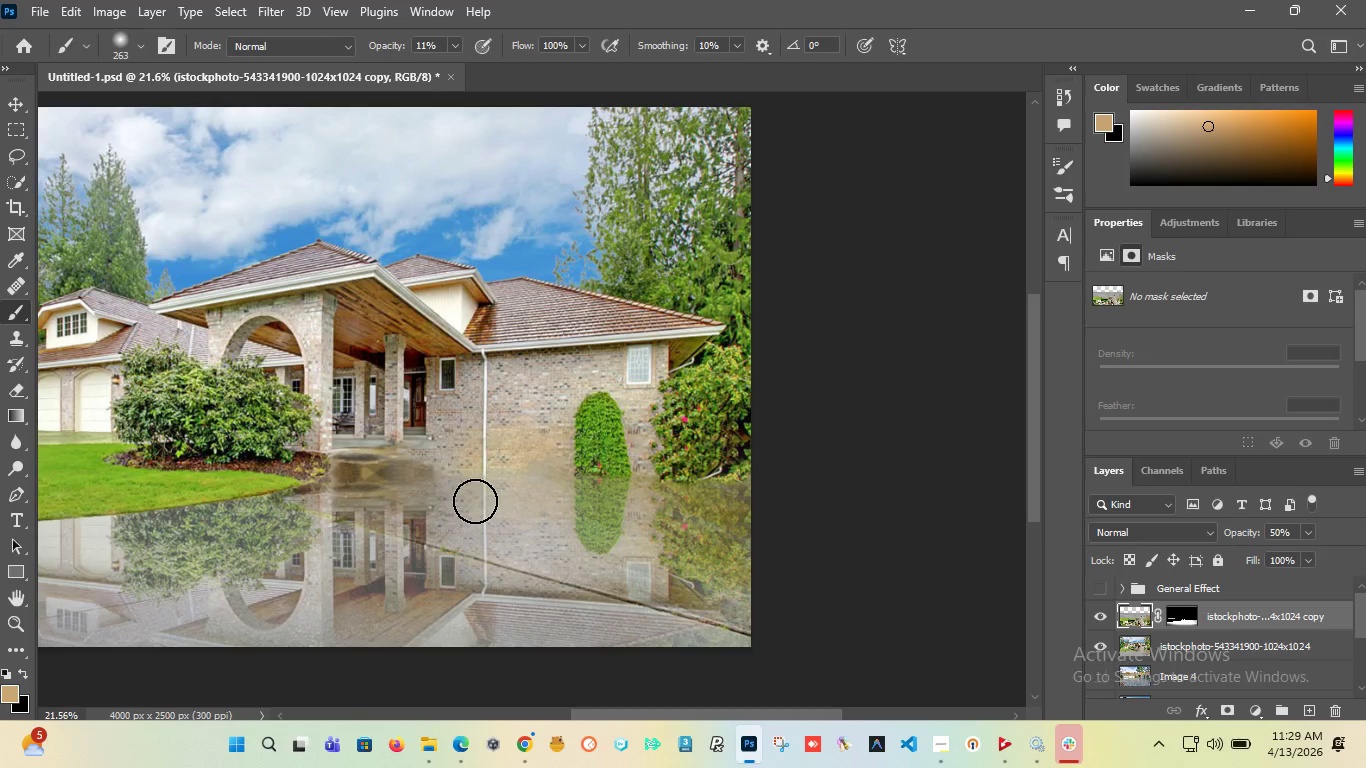 
key(Control+Z)
 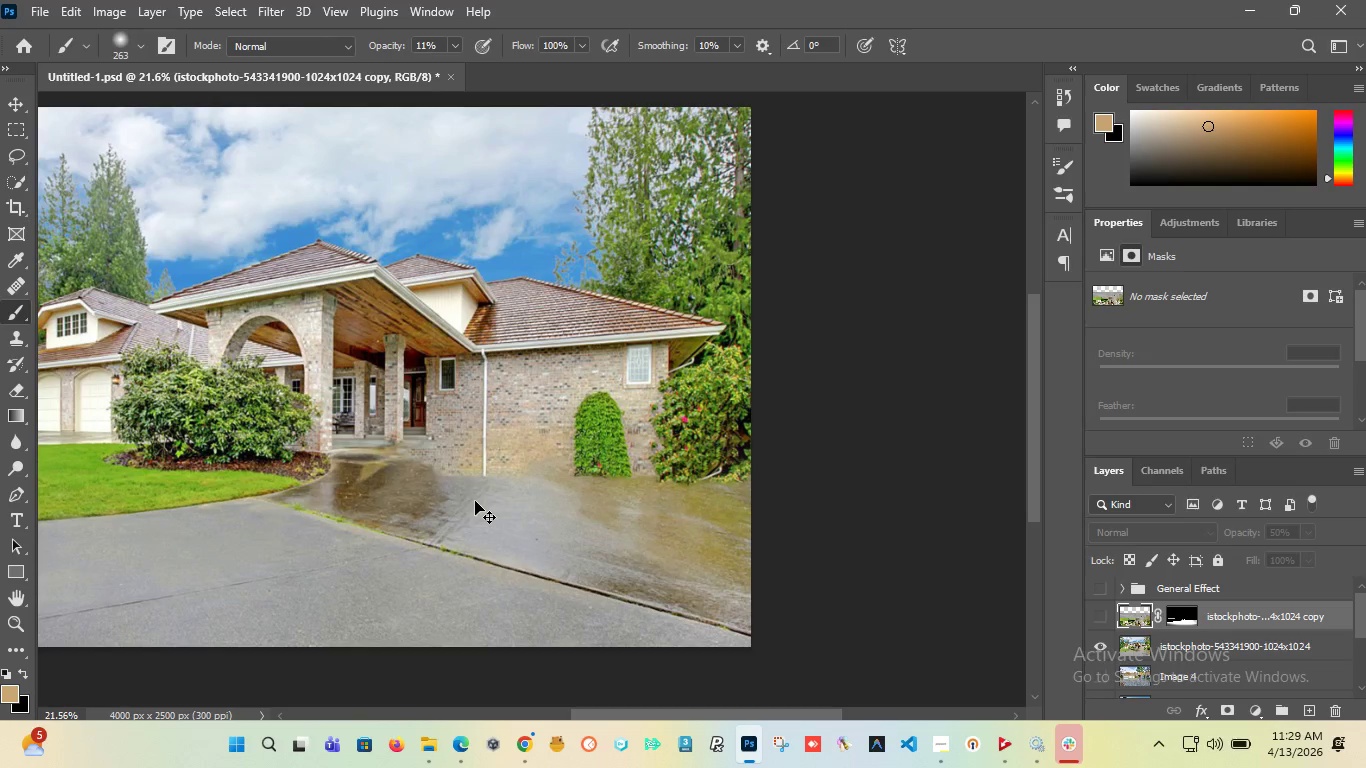 
key(Control+Shift+Z)
 